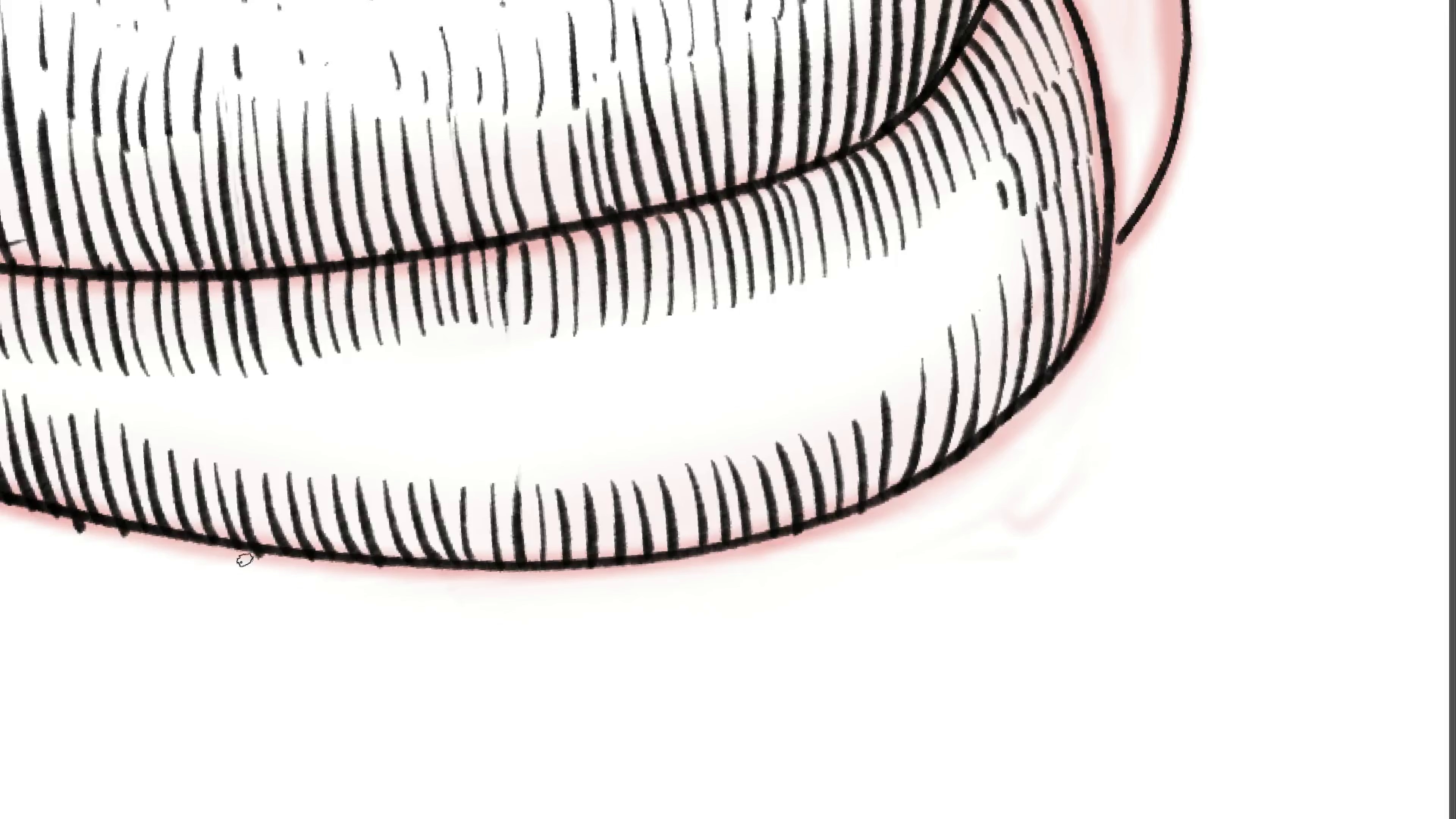 
hold_key(key=Backquote, duration=1.52)
 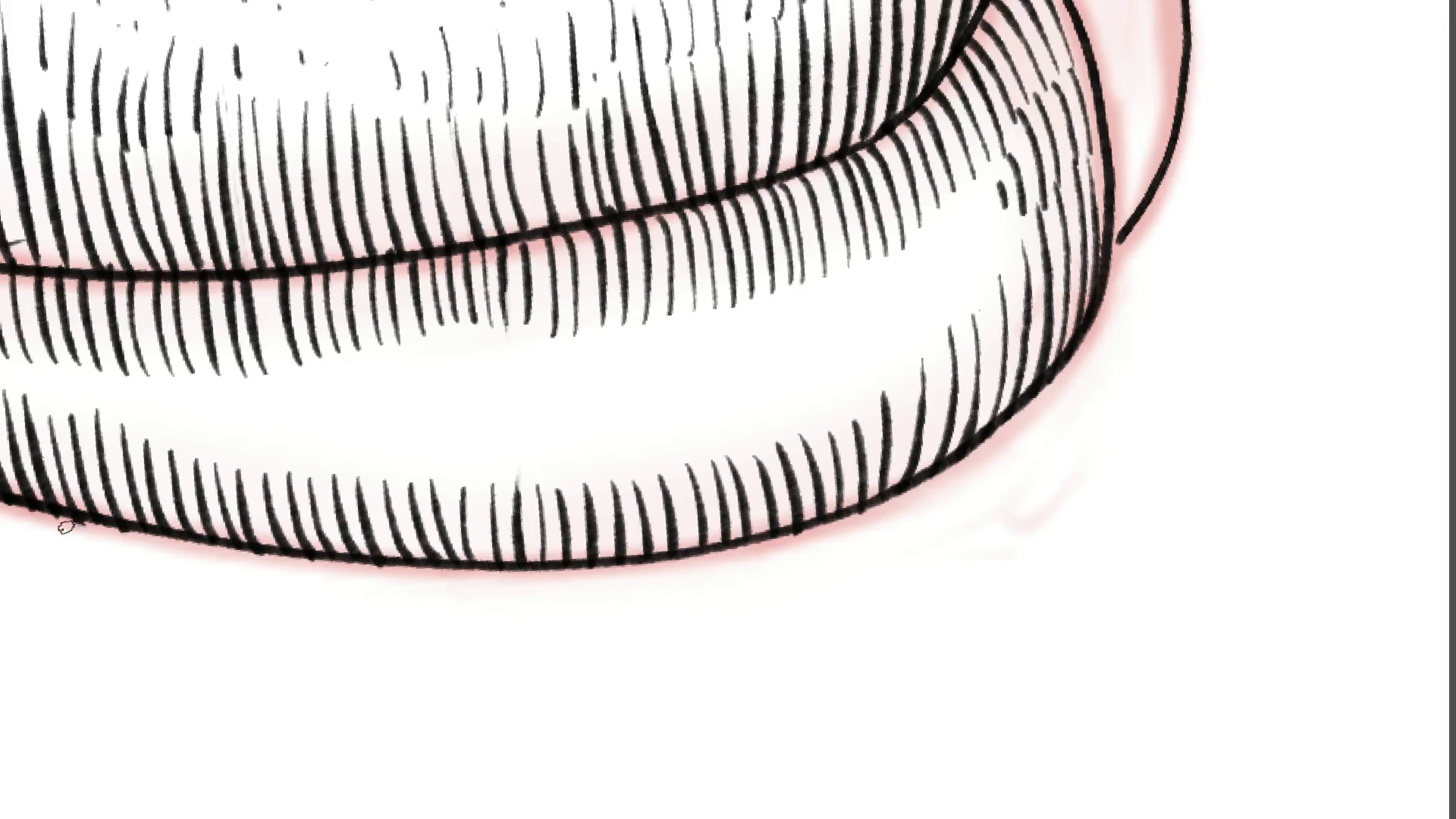 
hold_key(key=Backquote, duration=1.53)
 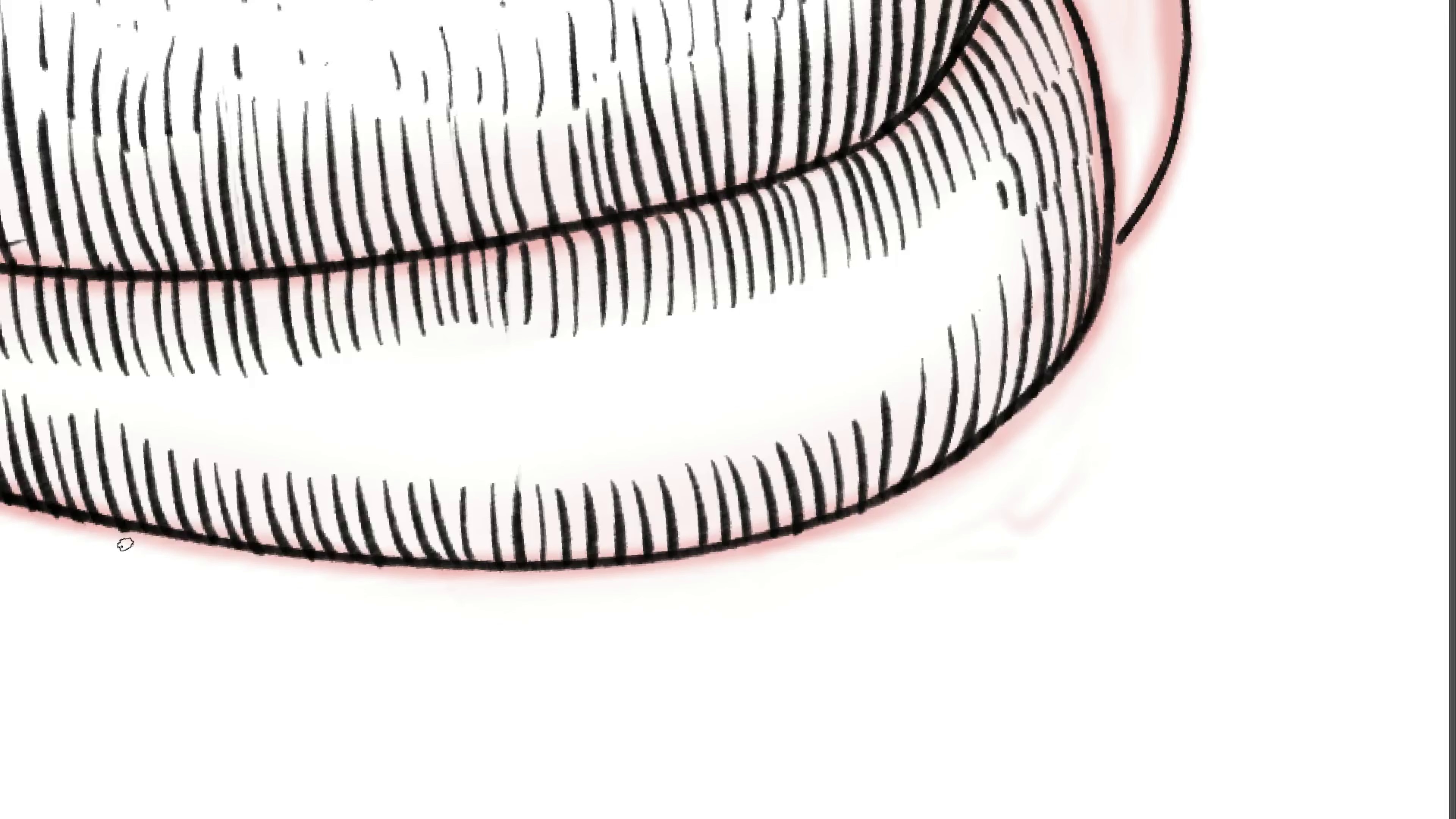 
key(Backquote)
 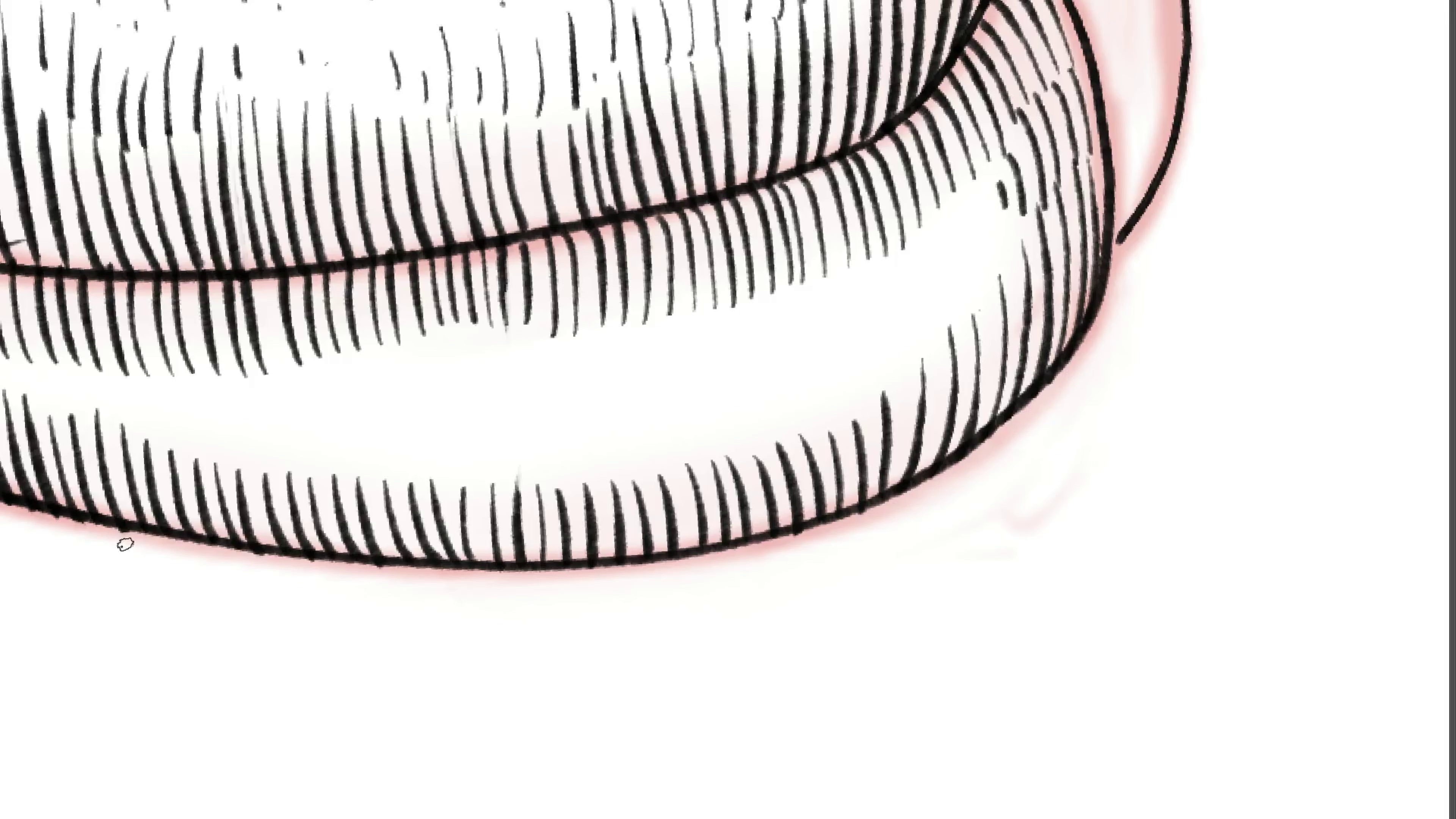 
key(Backquote)
 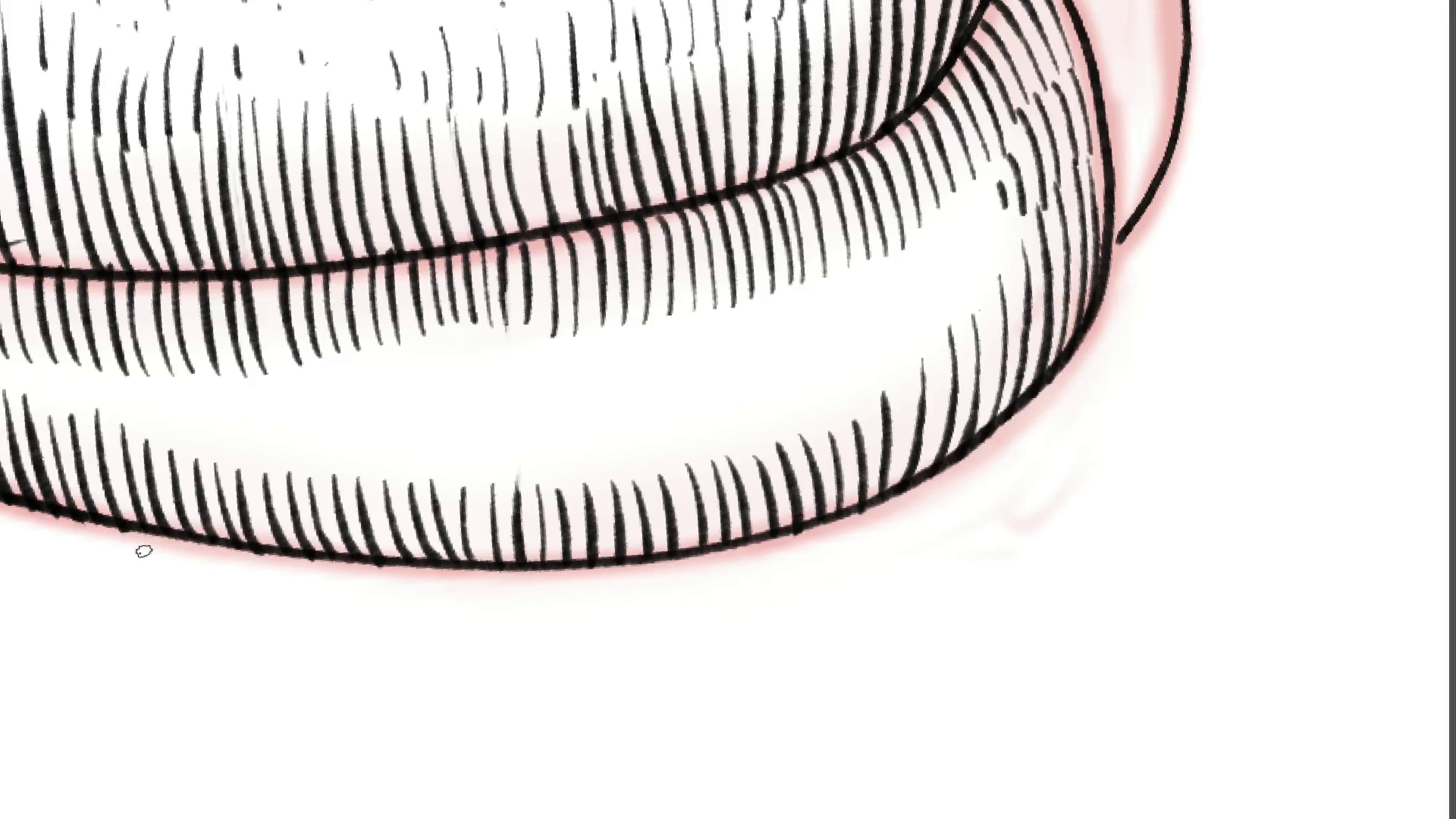 
key(Backquote)
 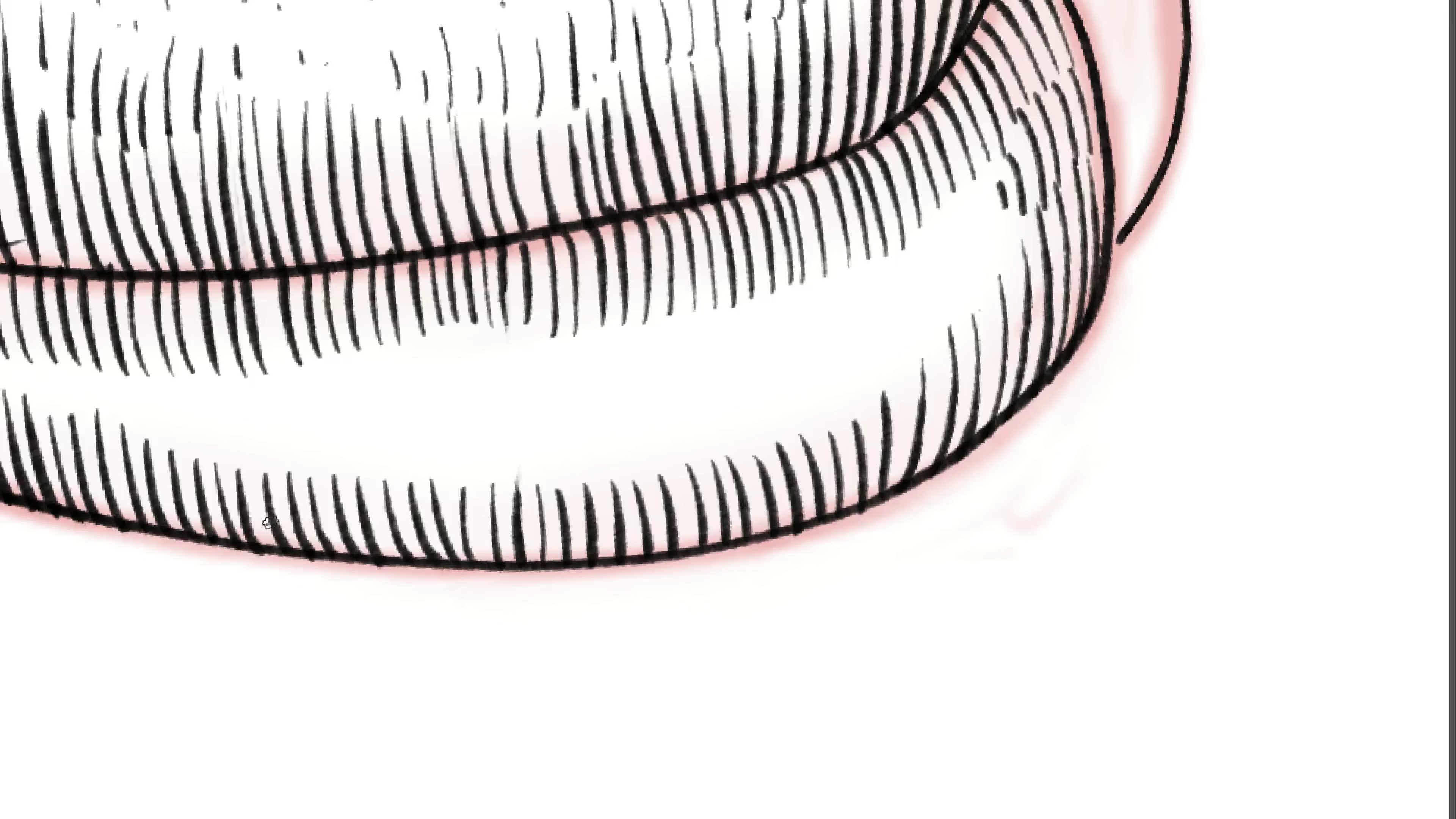 
key(Backquote)
 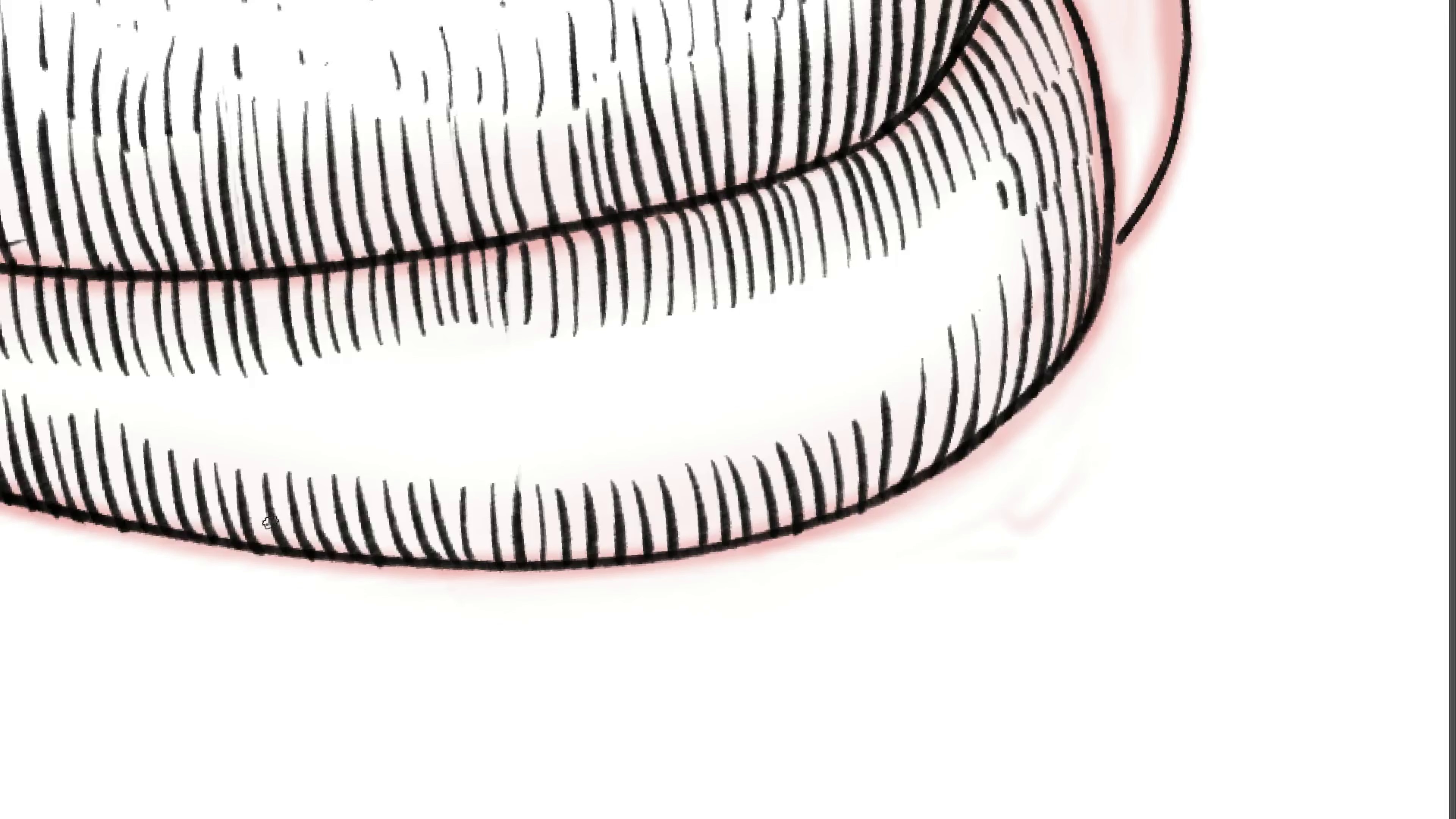 
key(Backquote)
 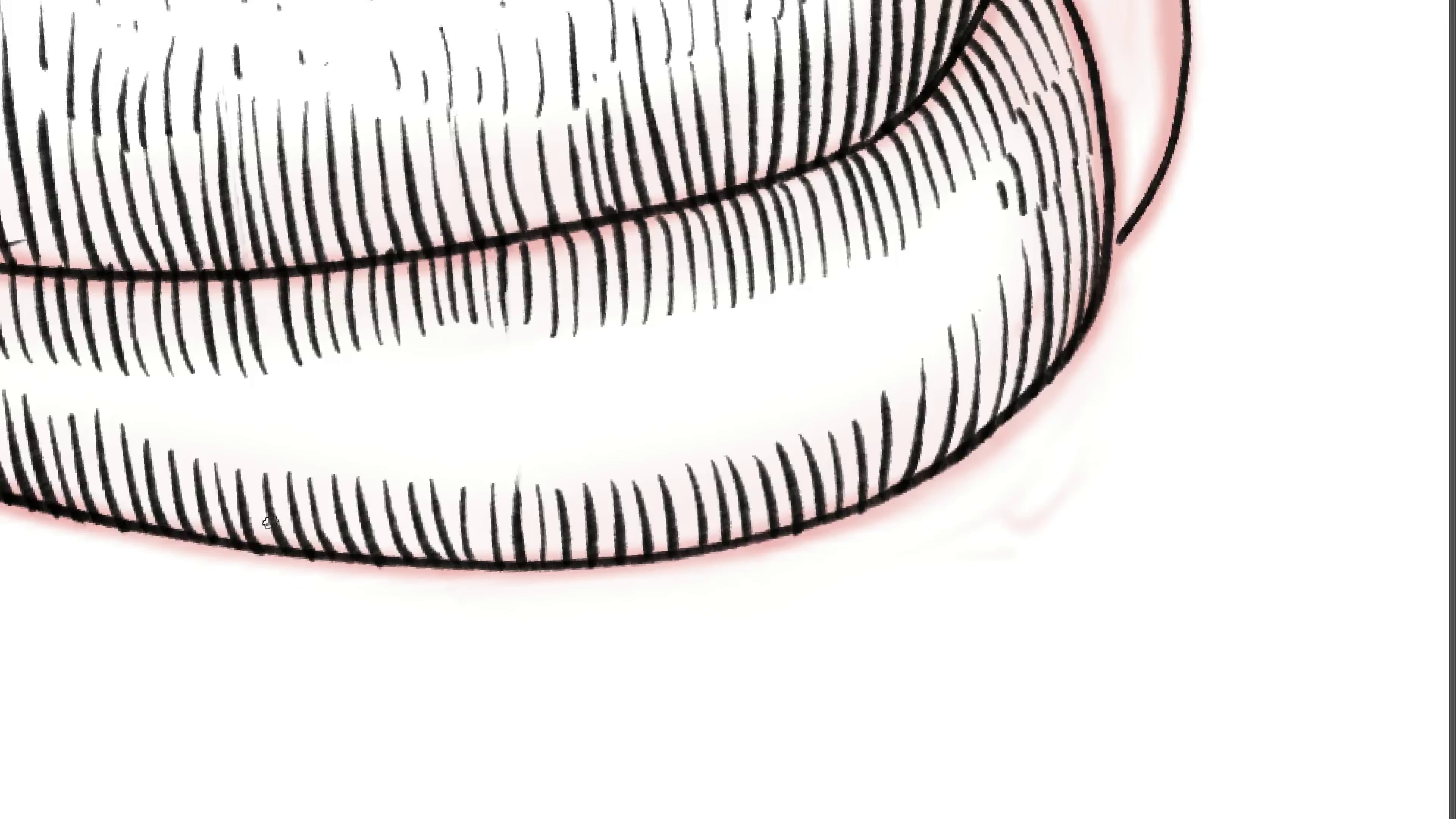 
key(Backquote)
 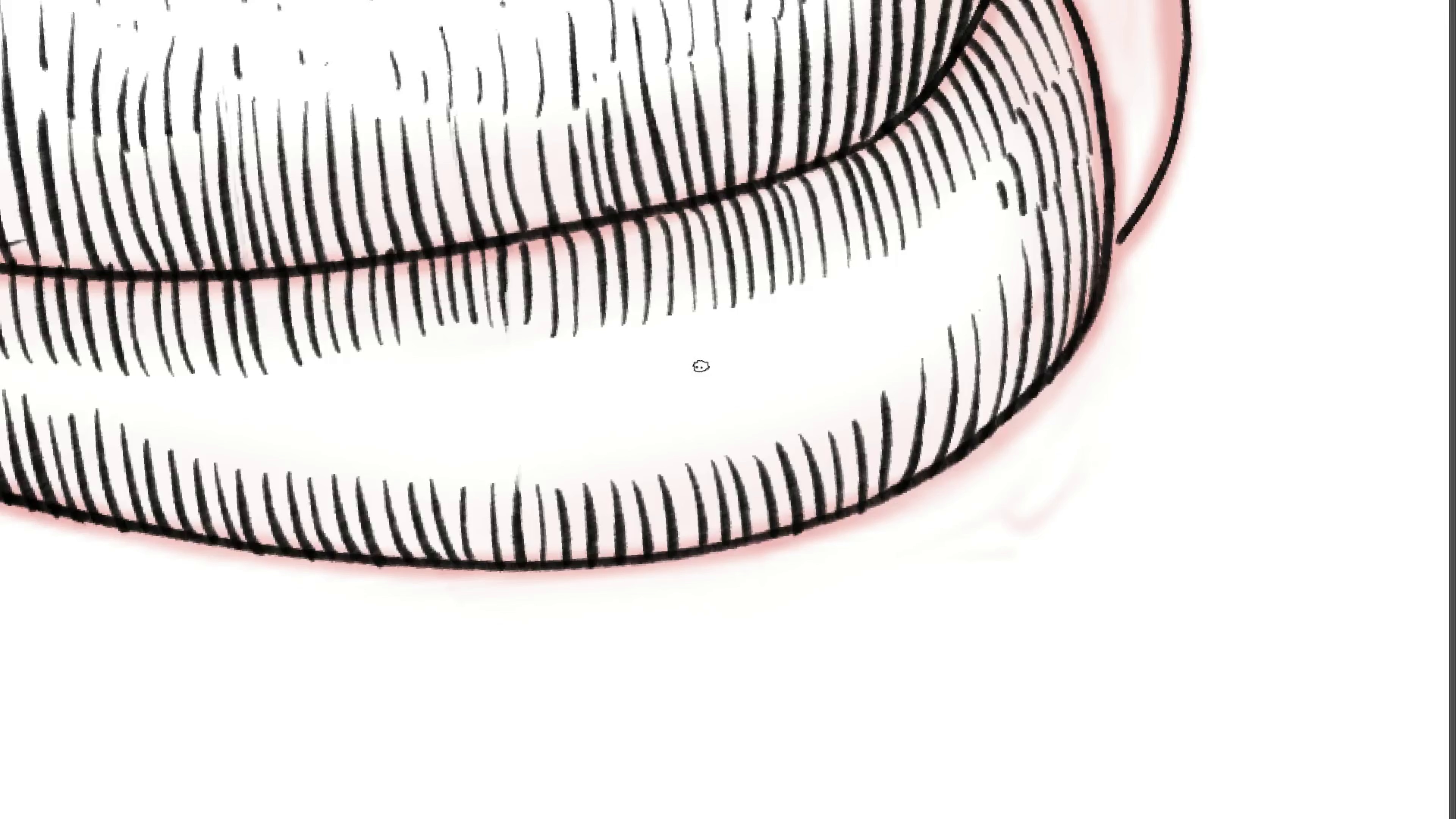 
hold_key(key=R, duration=1.24)
 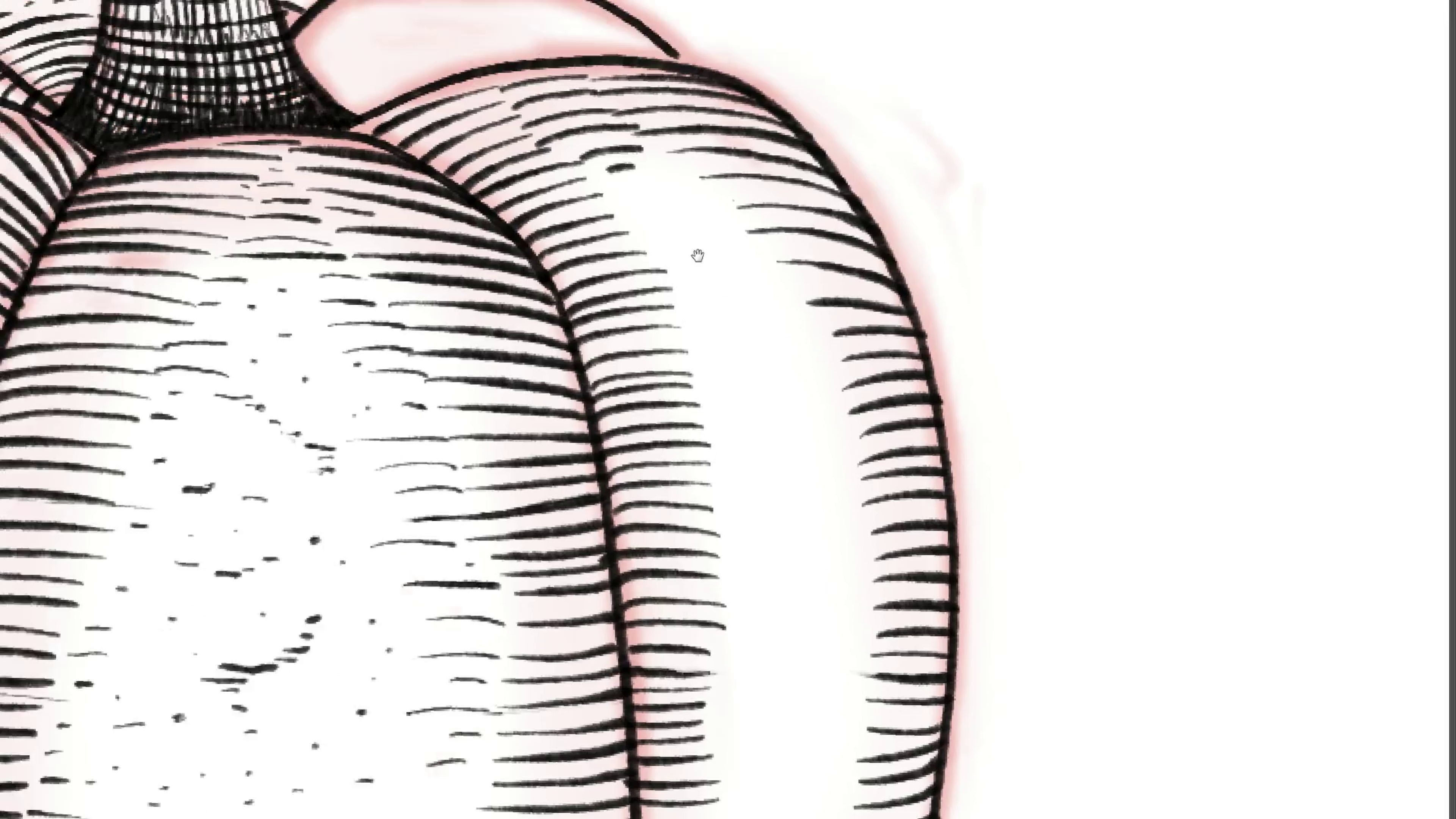 
left_click_drag(start_coordinate=[861, 238], to_coordinate=[603, 294])
 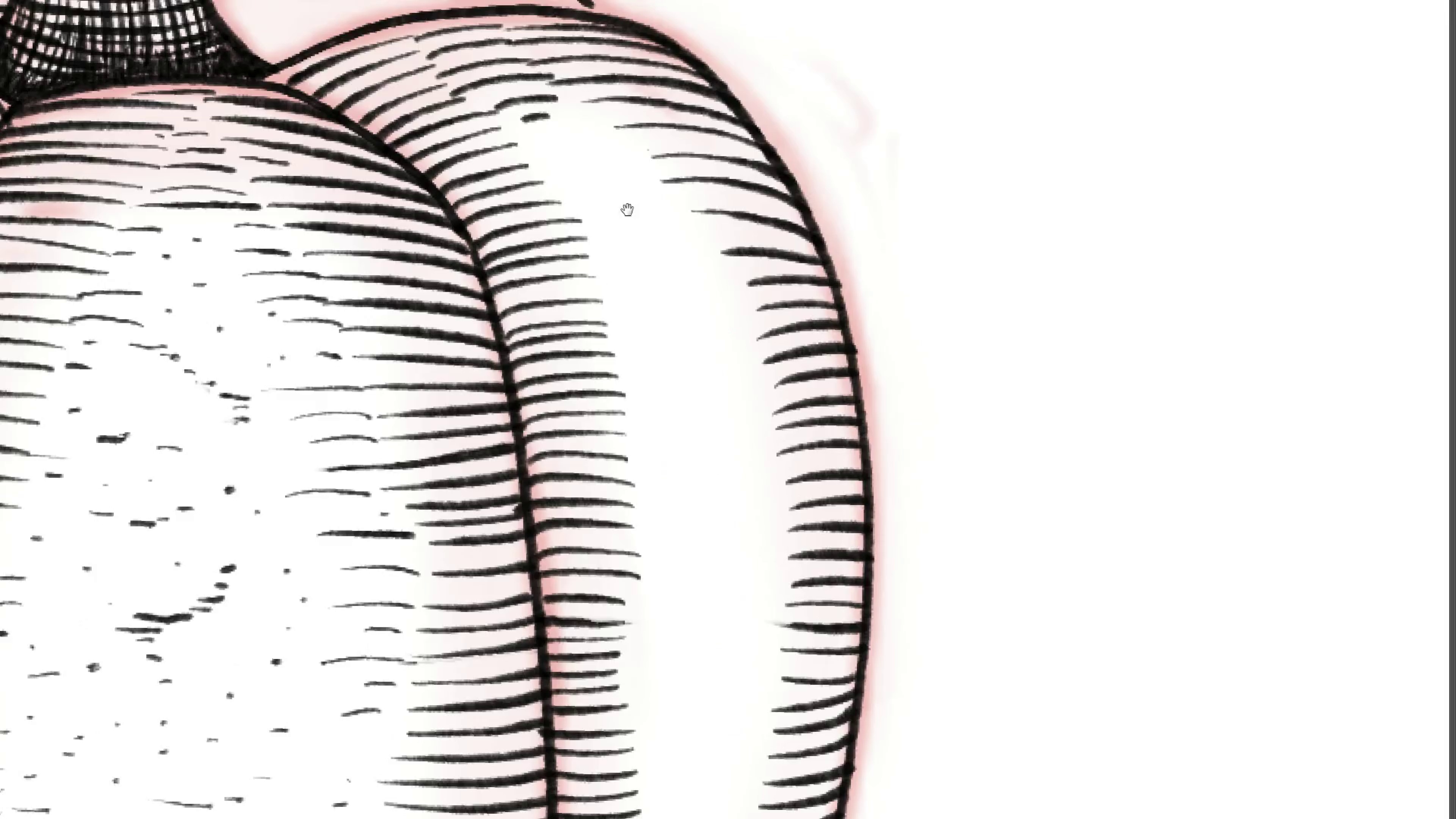 
hold_key(key=Space, duration=1.16)
 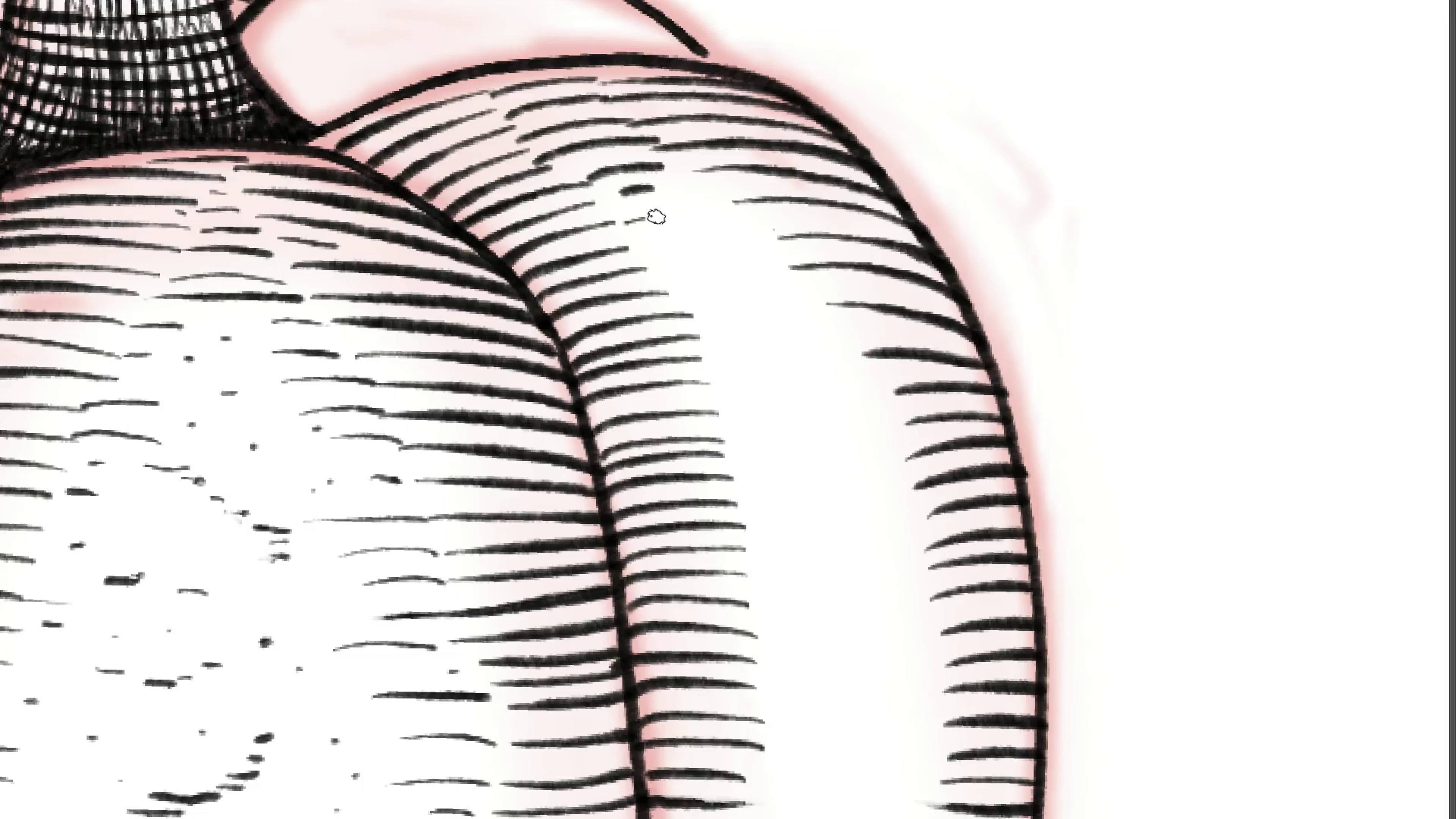 
left_click_drag(start_coordinate=[586, 186], to_coordinate=[699, 256])
 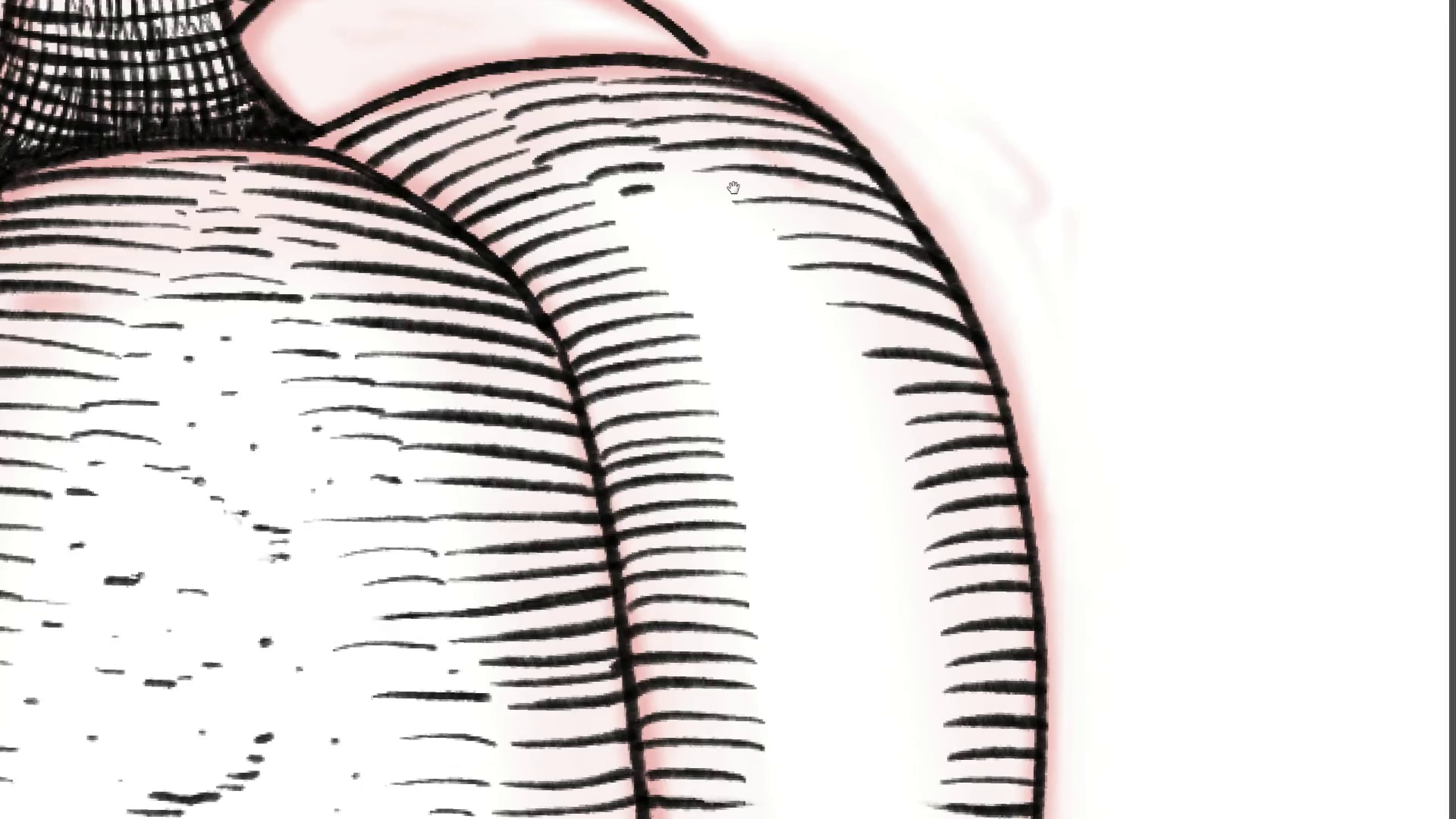 
hold_key(key=ControlLeft, duration=0.54)
left_click_drag(start_coordinate=[699, 174], to_coordinate=[713, 194])
 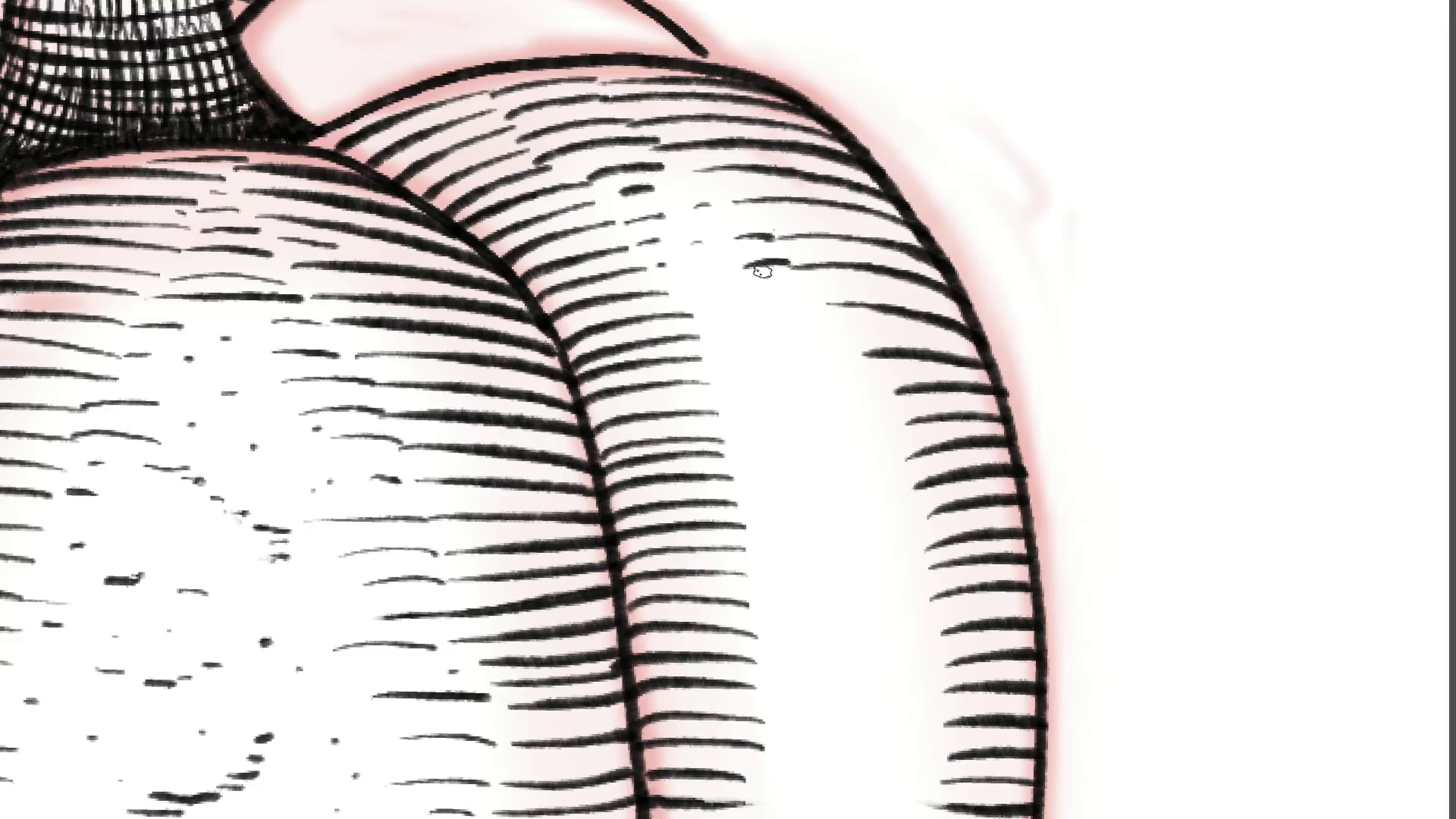 
wait(5.66)
 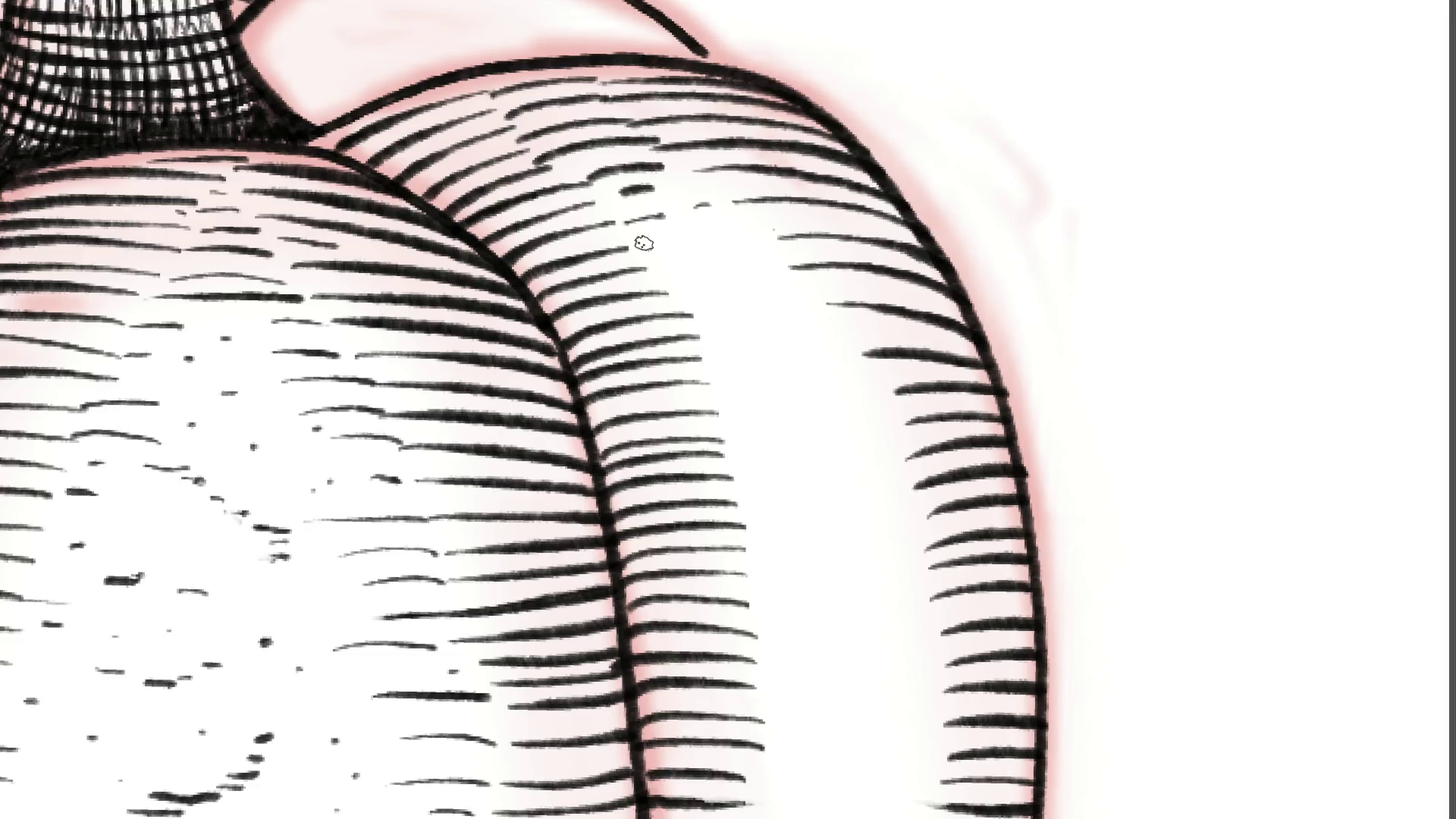 
hold_key(key=Space, duration=0.58)
 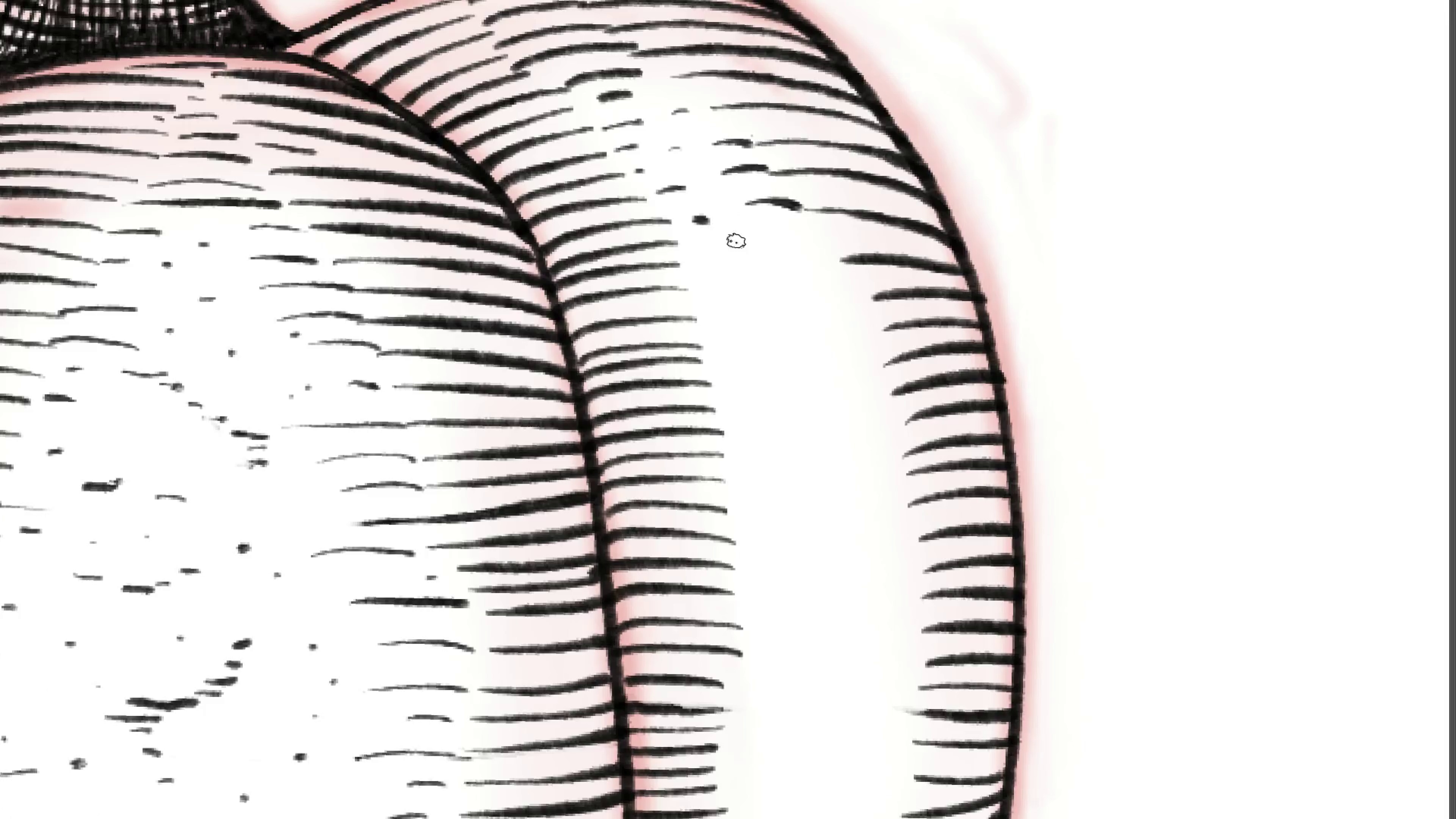 
left_click_drag(start_coordinate=[810, 289], to_coordinate=[788, 195])
 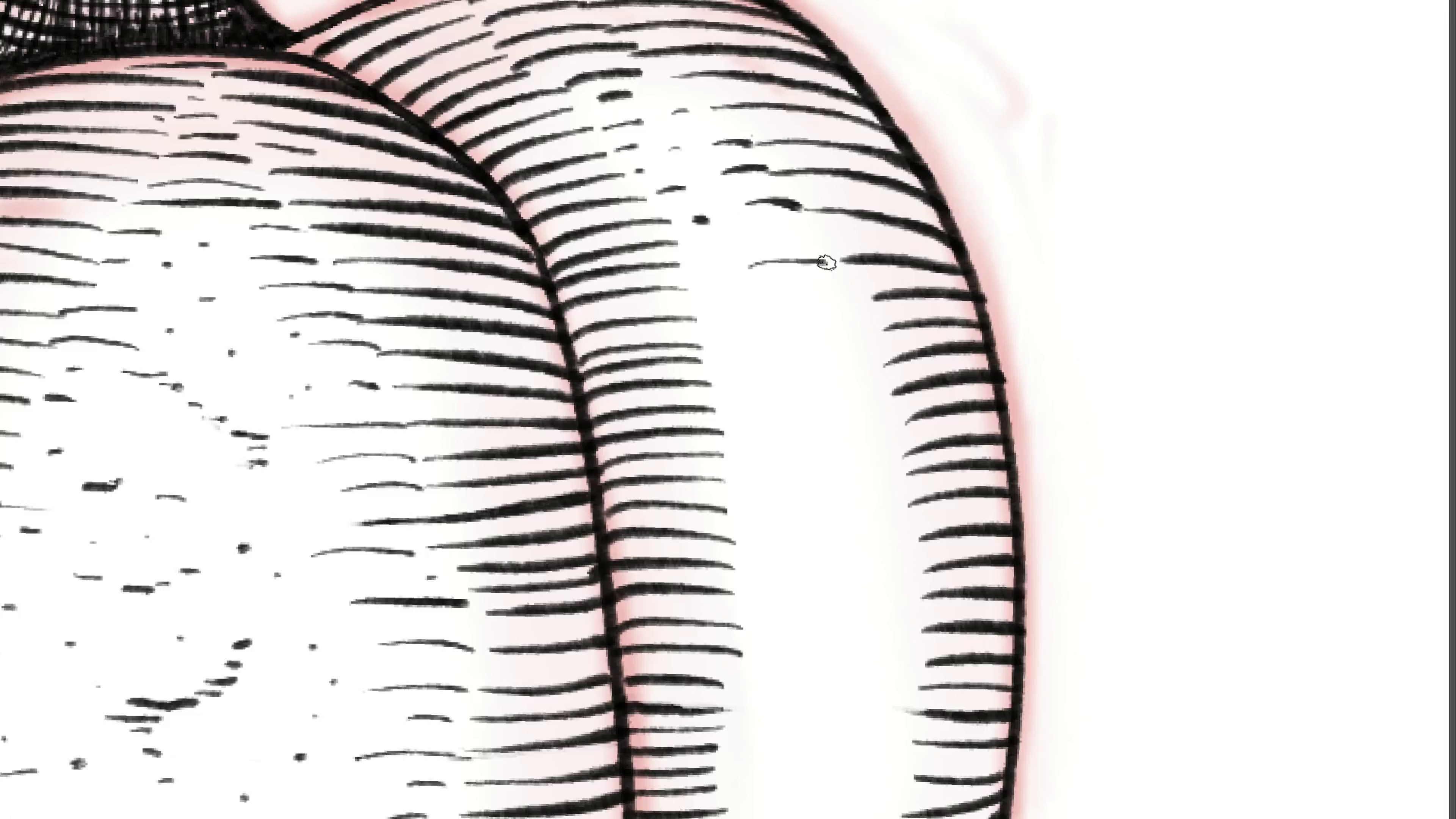 
key(Control+ControlLeft)
 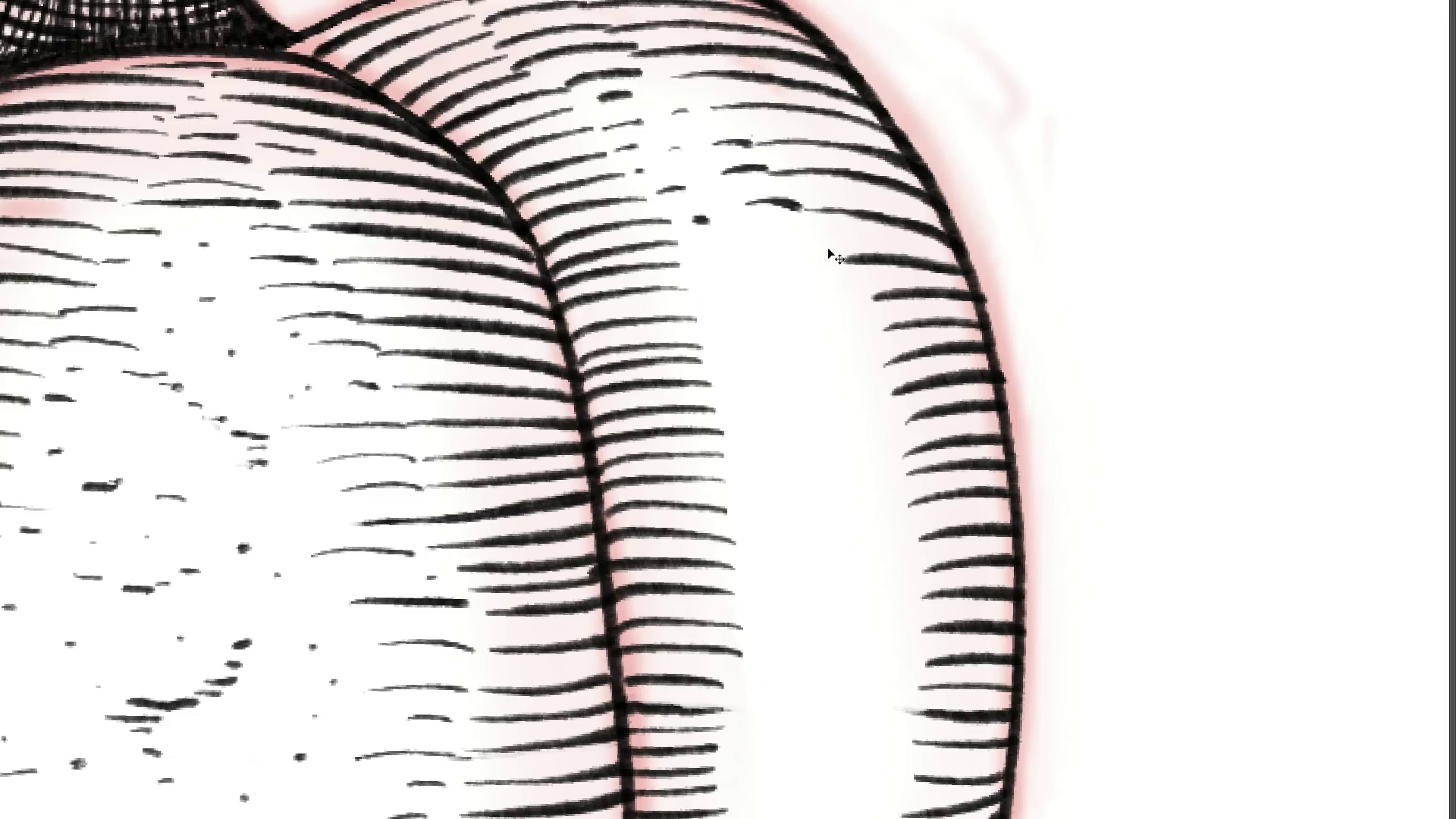 
key(Control+Z)
 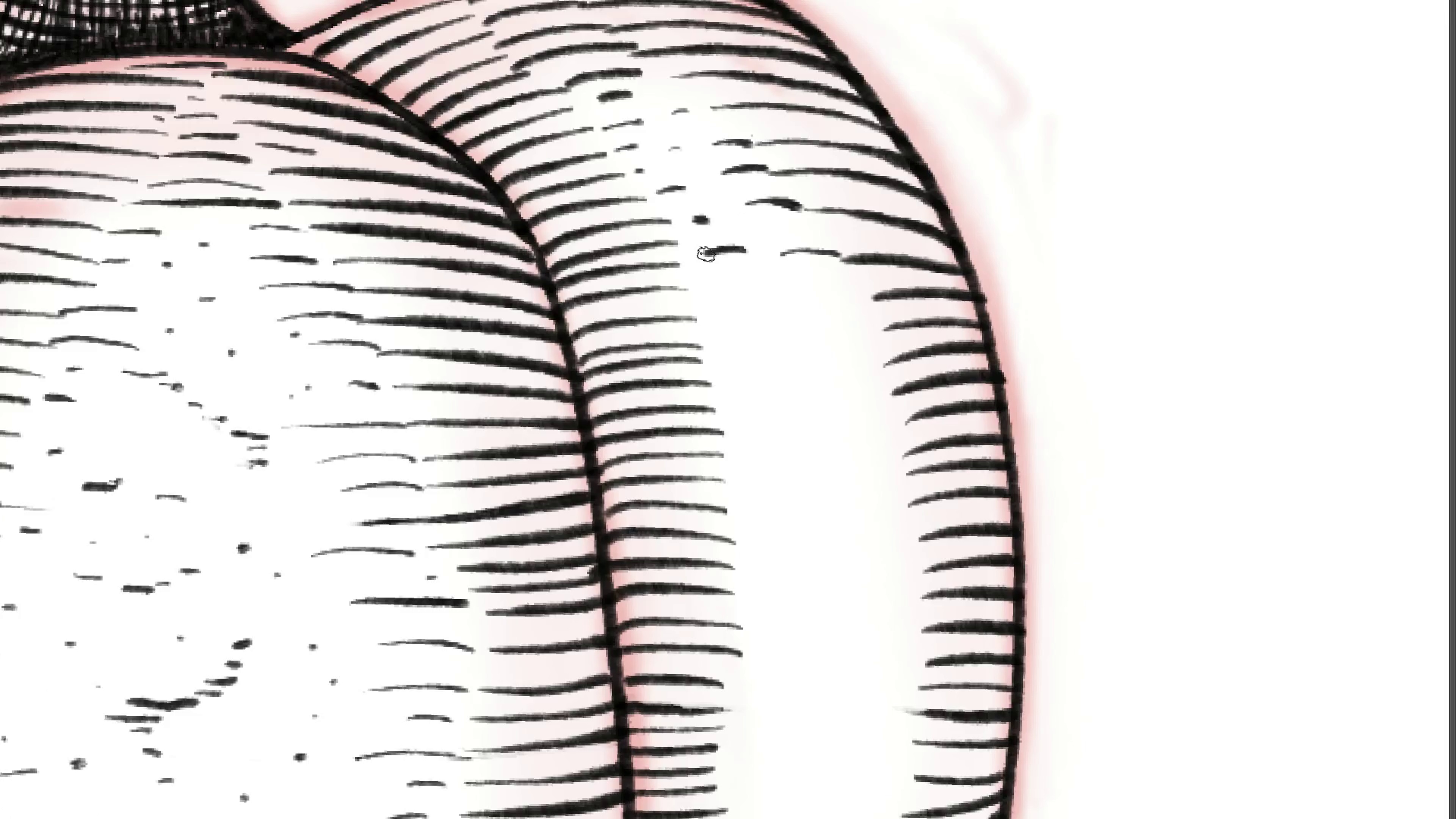 
key(Control+ControlLeft)
 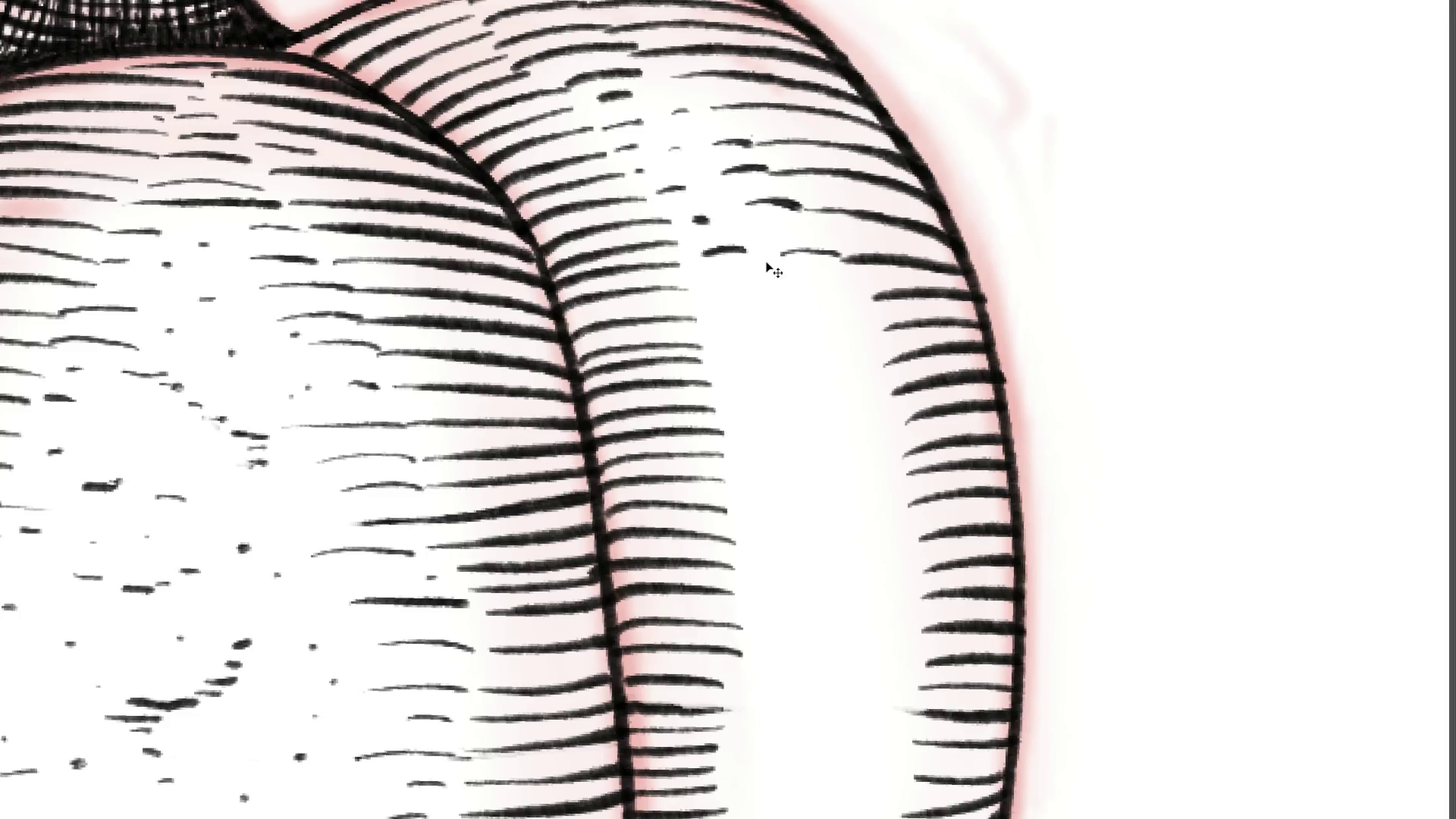 
key(Control+Z)
 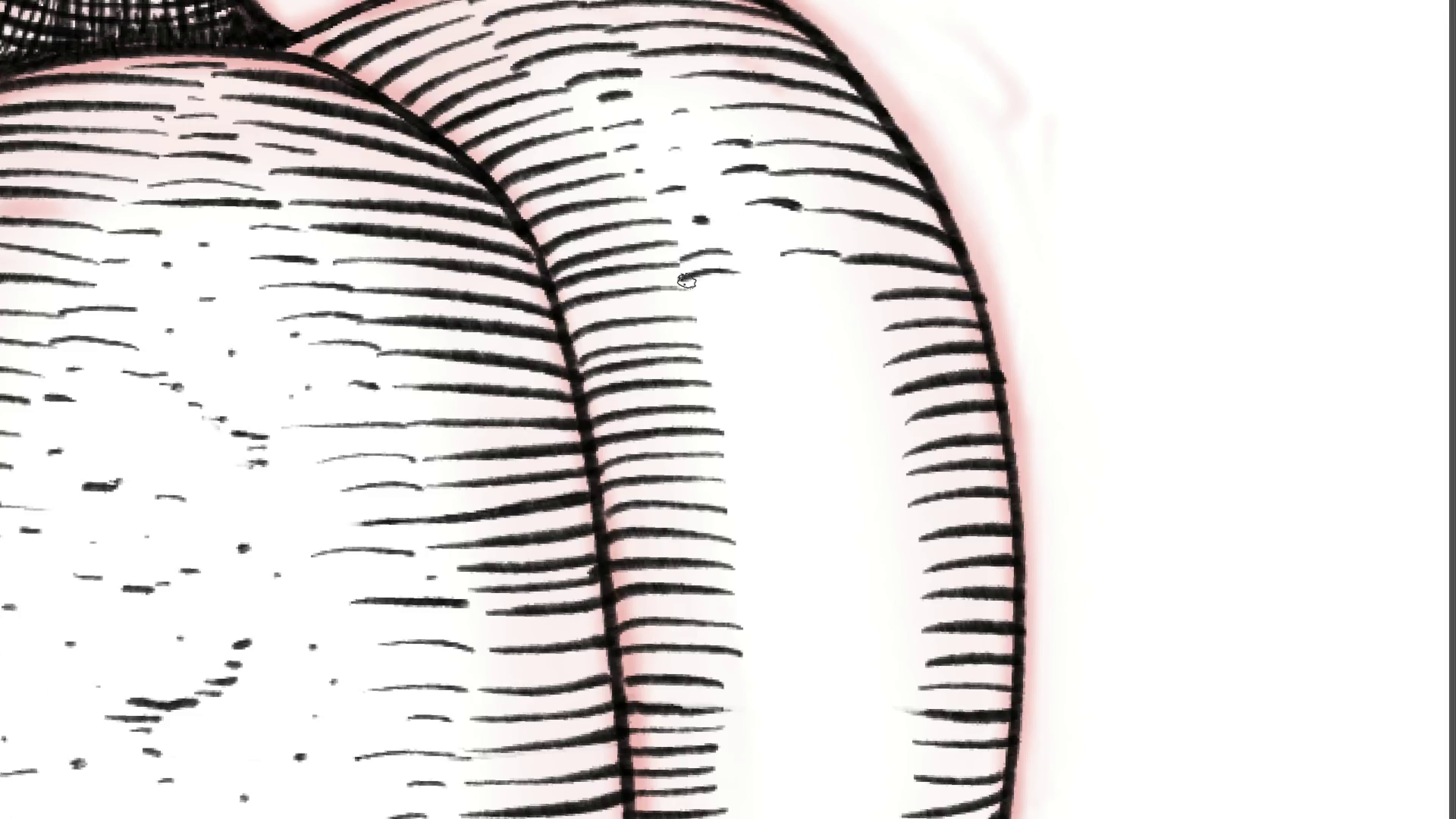 
hold_key(key=Space, duration=1.18)
 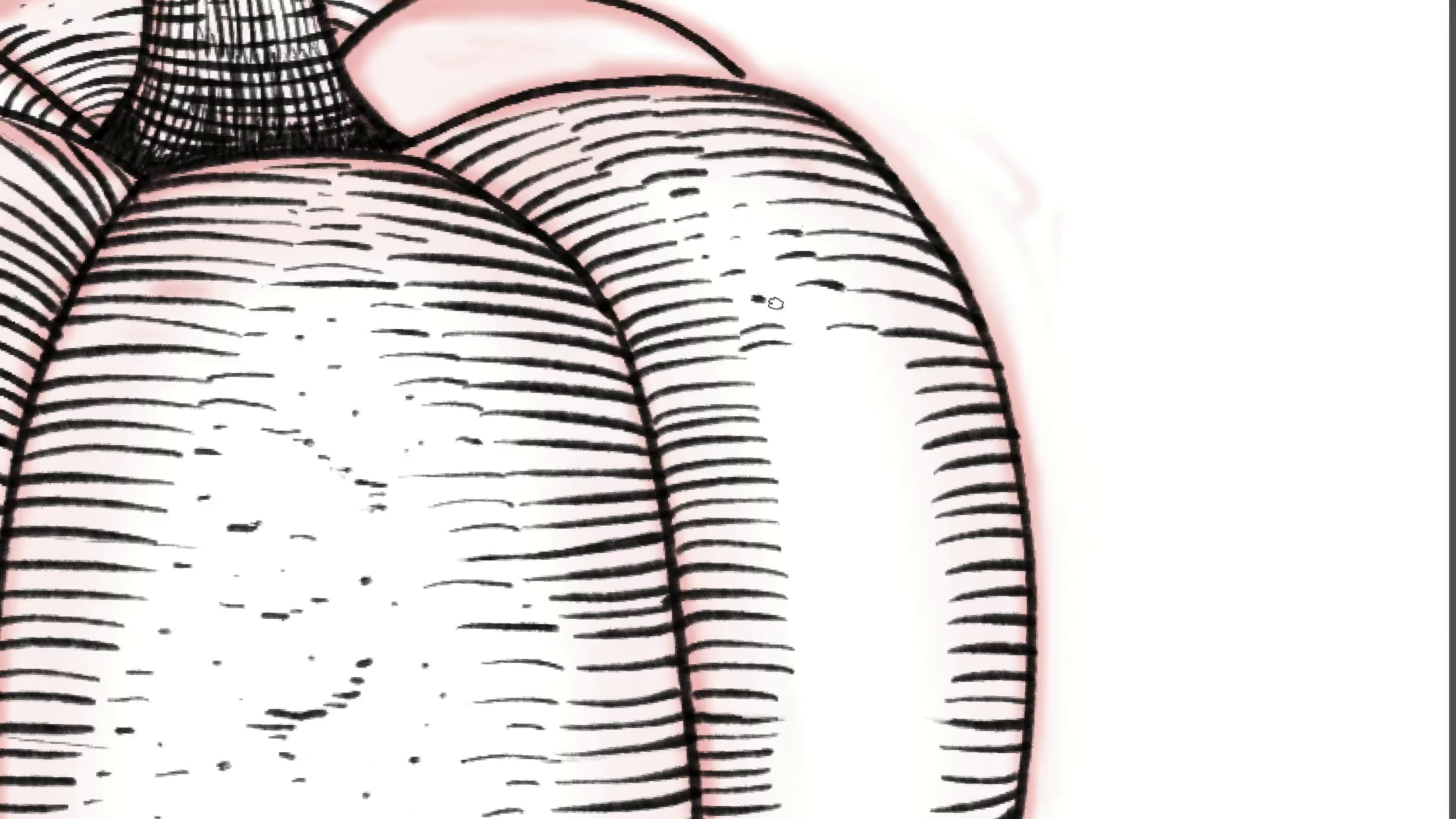 
hold_key(key=ControlLeft, duration=0.32)
left_click_drag(start_coordinate=[825, 291], to_coordinate=[782, 307])
 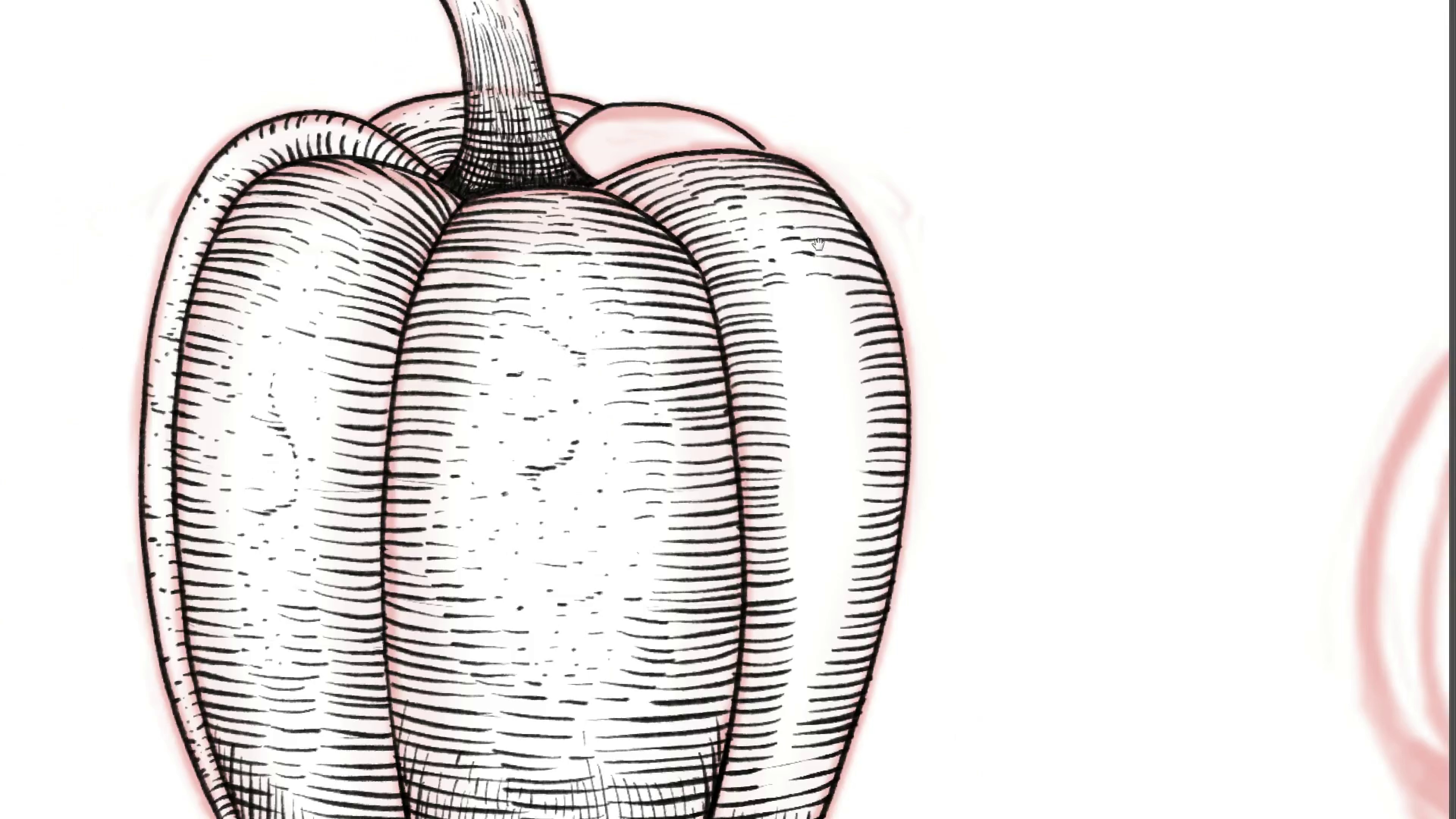 
hold_key(key=ControlLeft, duration=0.34)
left_click_drag(start_coordinate=[785, 222], to_coordinate=[815, 246])
 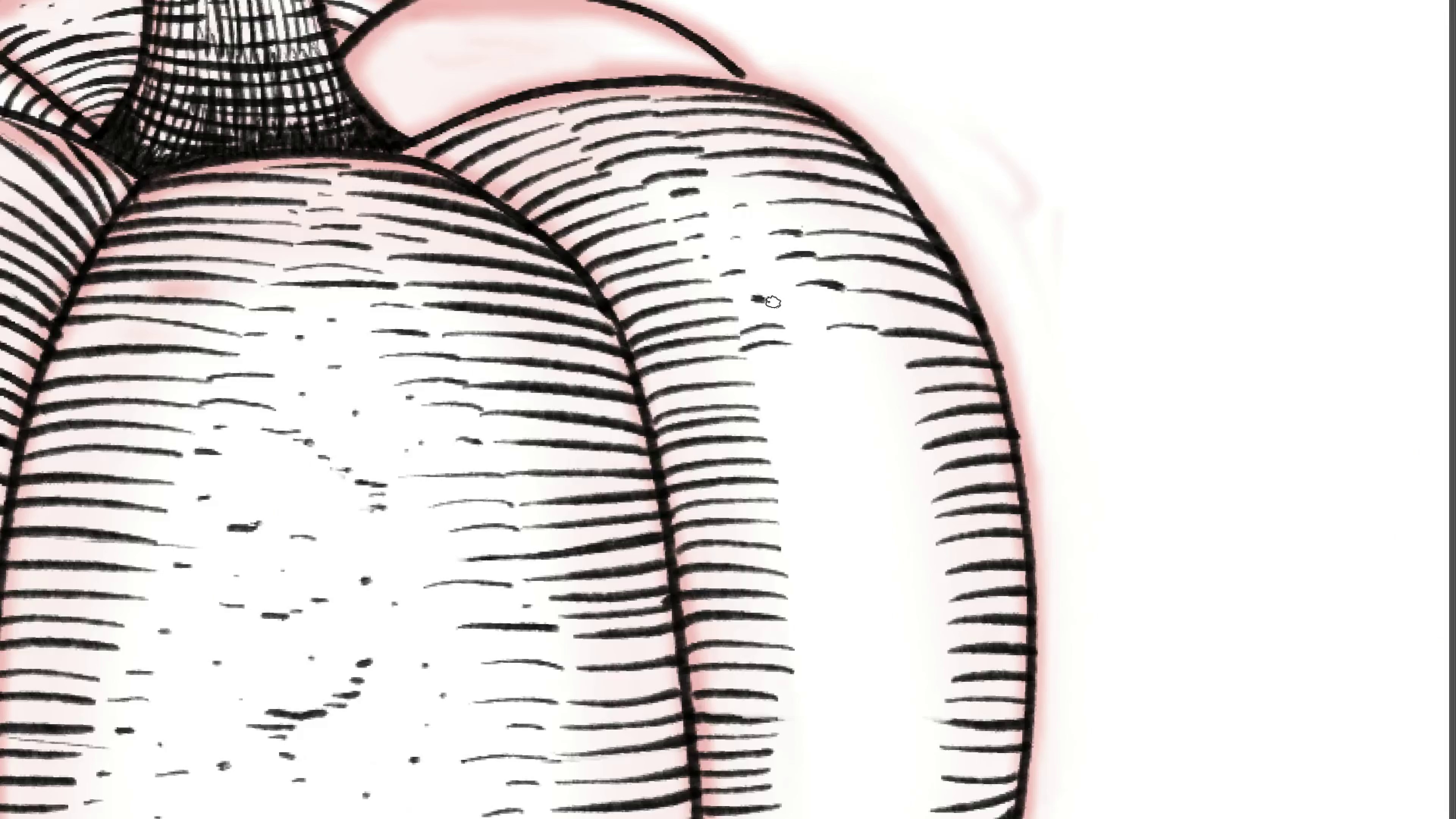 
hold_key(key=Backquote, duration=0.62)
 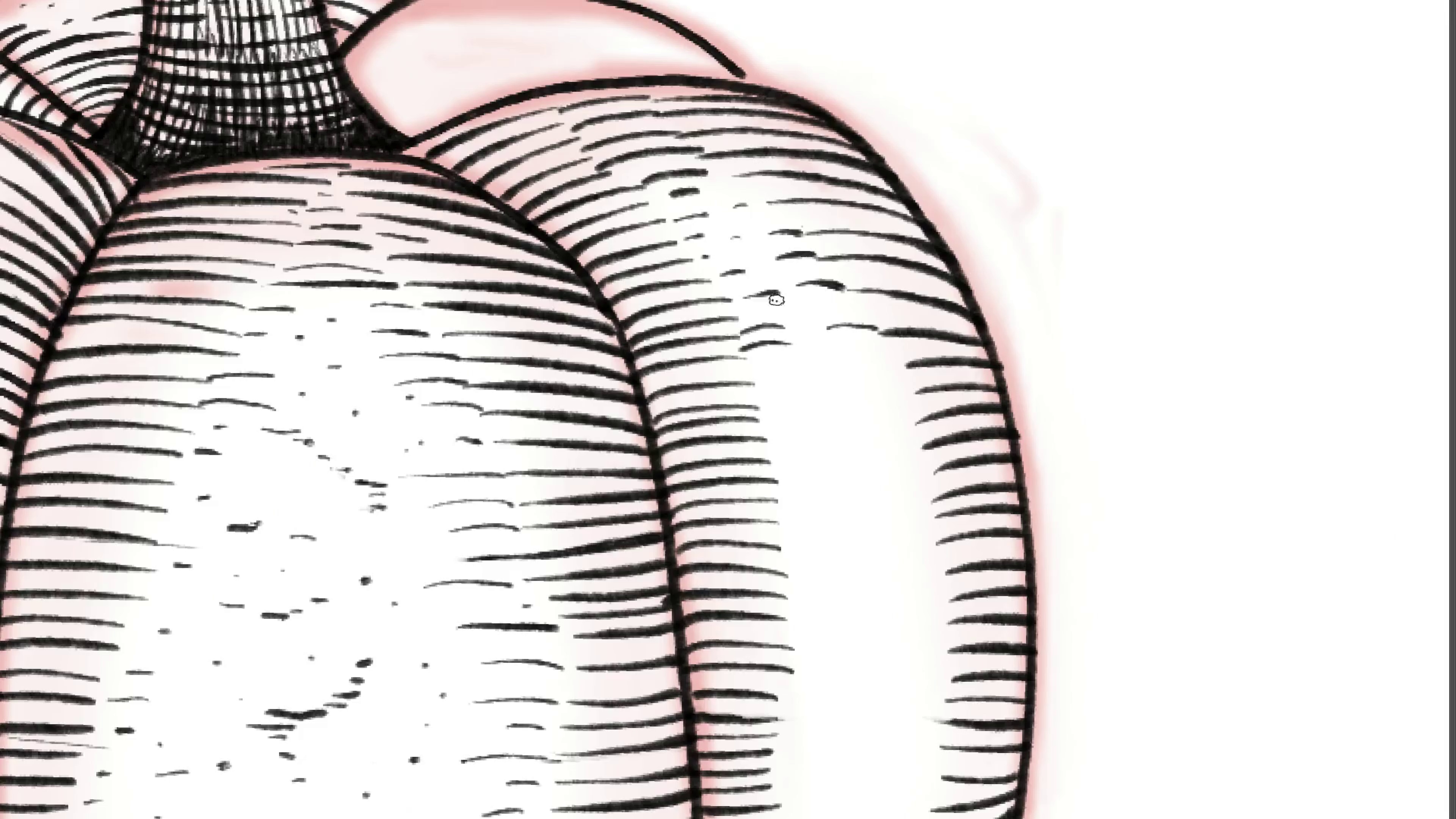 
hold_key(key=Space, duration=0.86)
 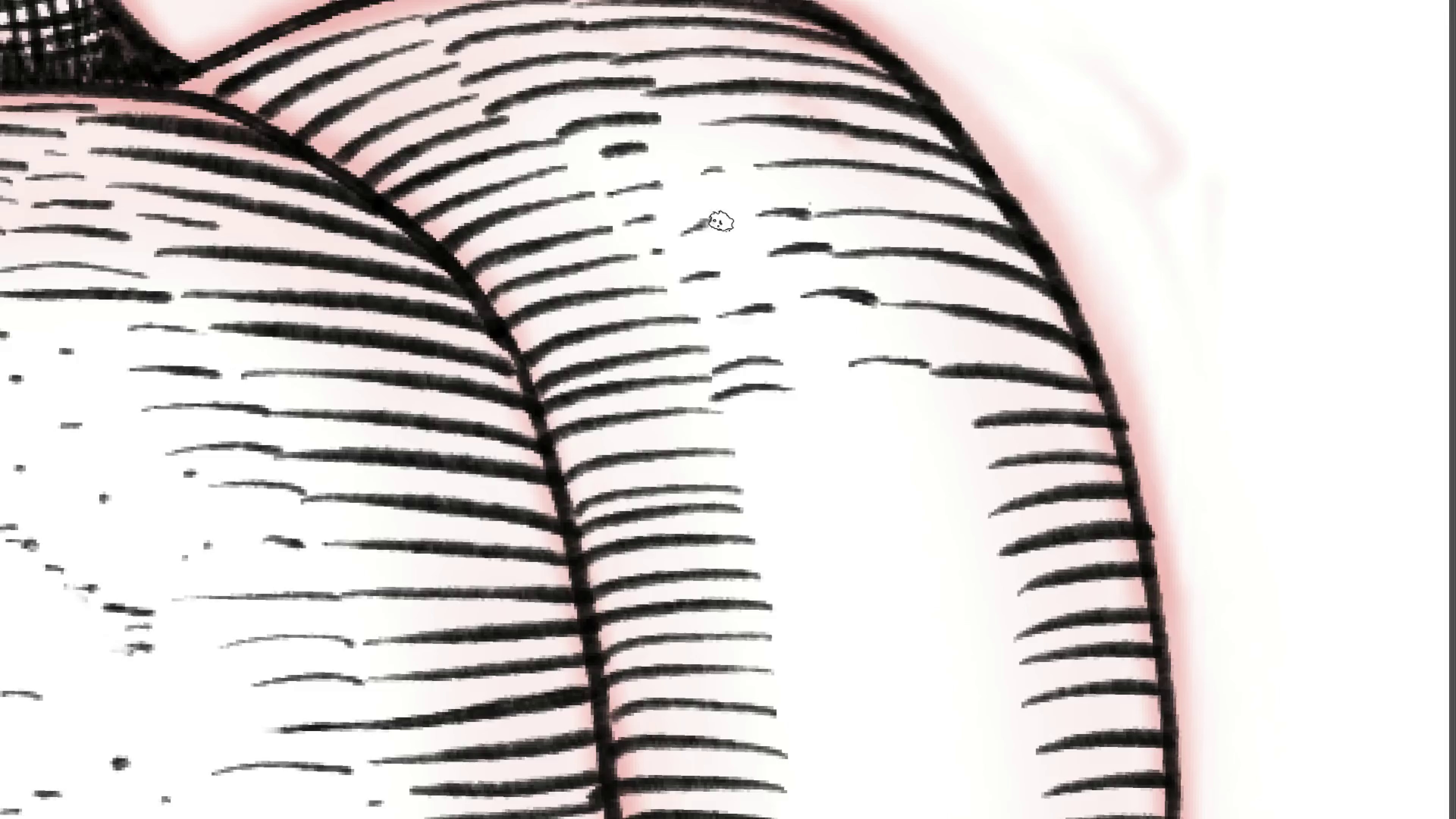 
hold_key(key=ControlLeft, duration=0.72)
left_click_drag(start_coordinate=[788, 266], to_coordinate=[781, 301])
 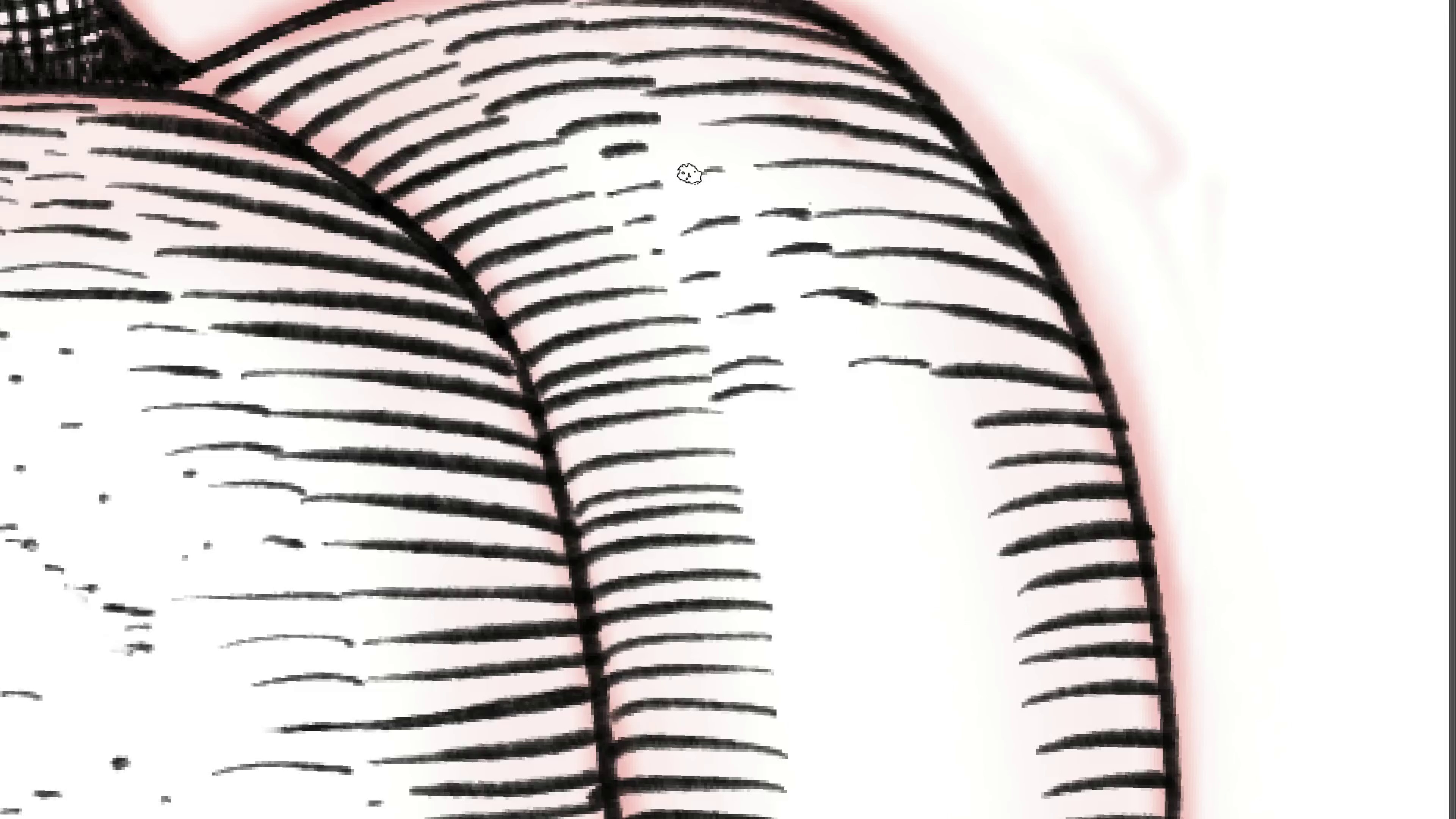 
hold_key(key=Space, duration=2.66)
 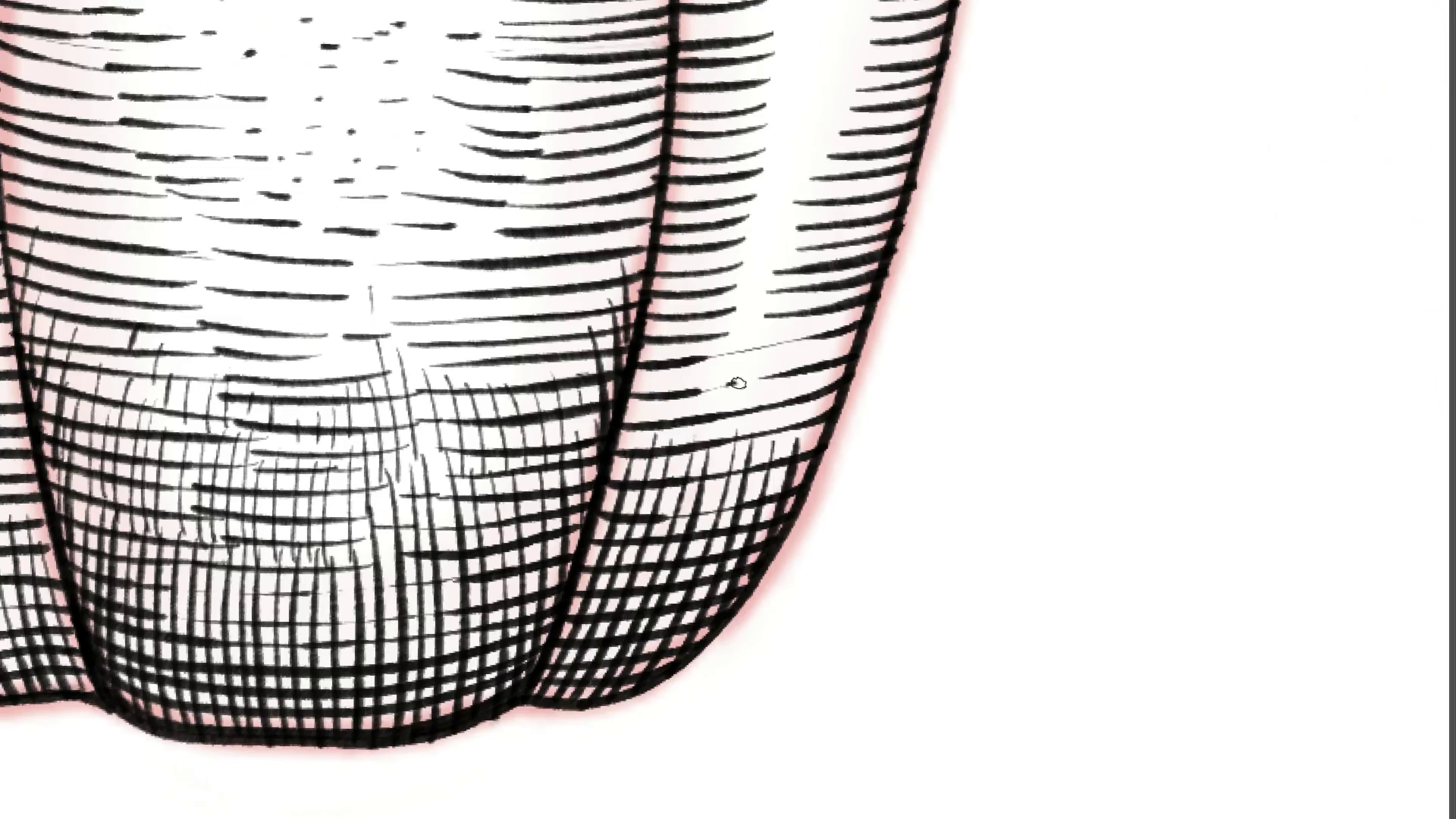 
hold_key(key=ControlLeft, duration=0.34)
left_click_drag(start_coordinate=[725, 169], to_coordinate=[660, 210])
 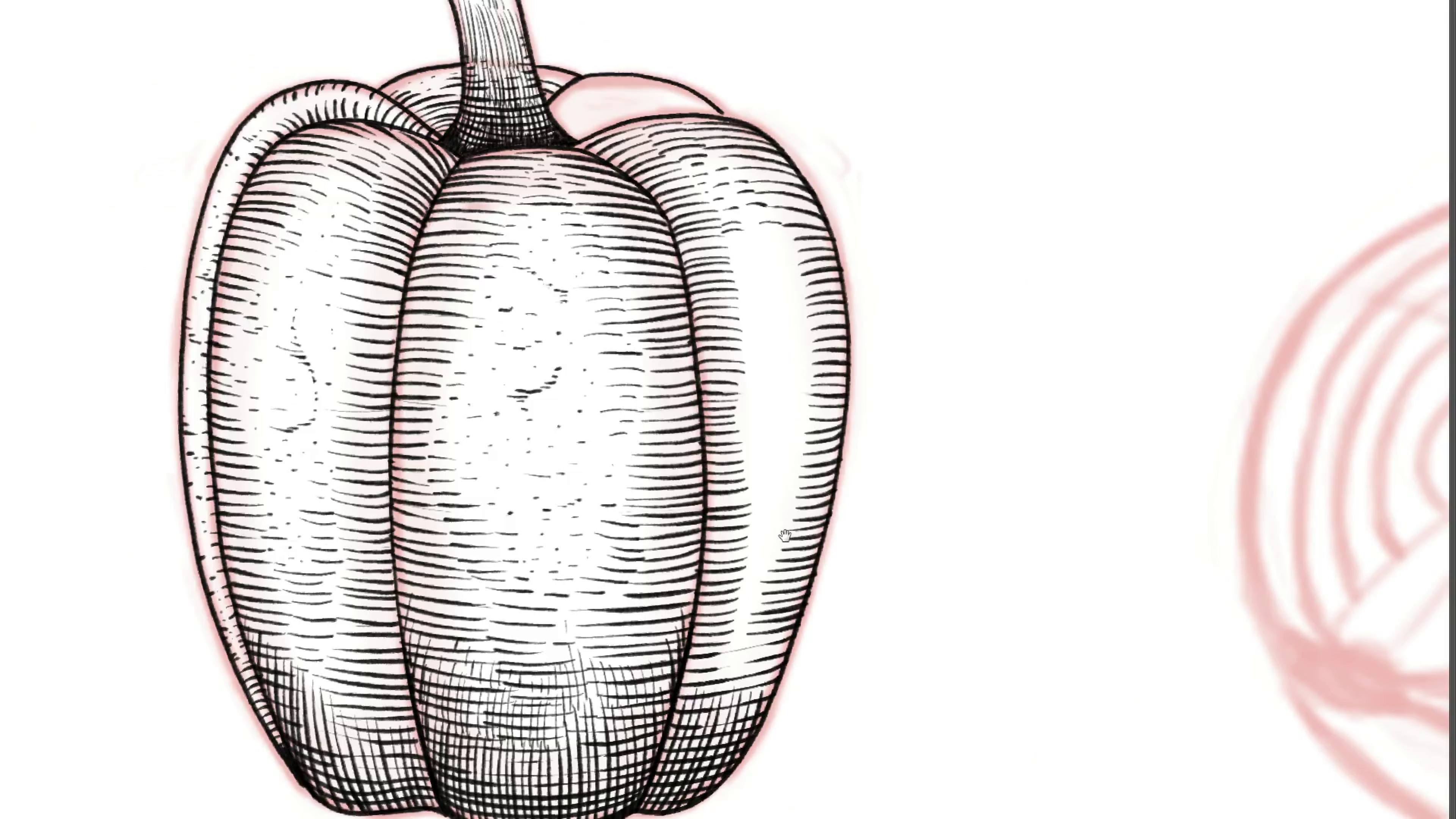 
left_click_drag(start_coordinate=[786, 493], to_coordinate=[802, 348])
 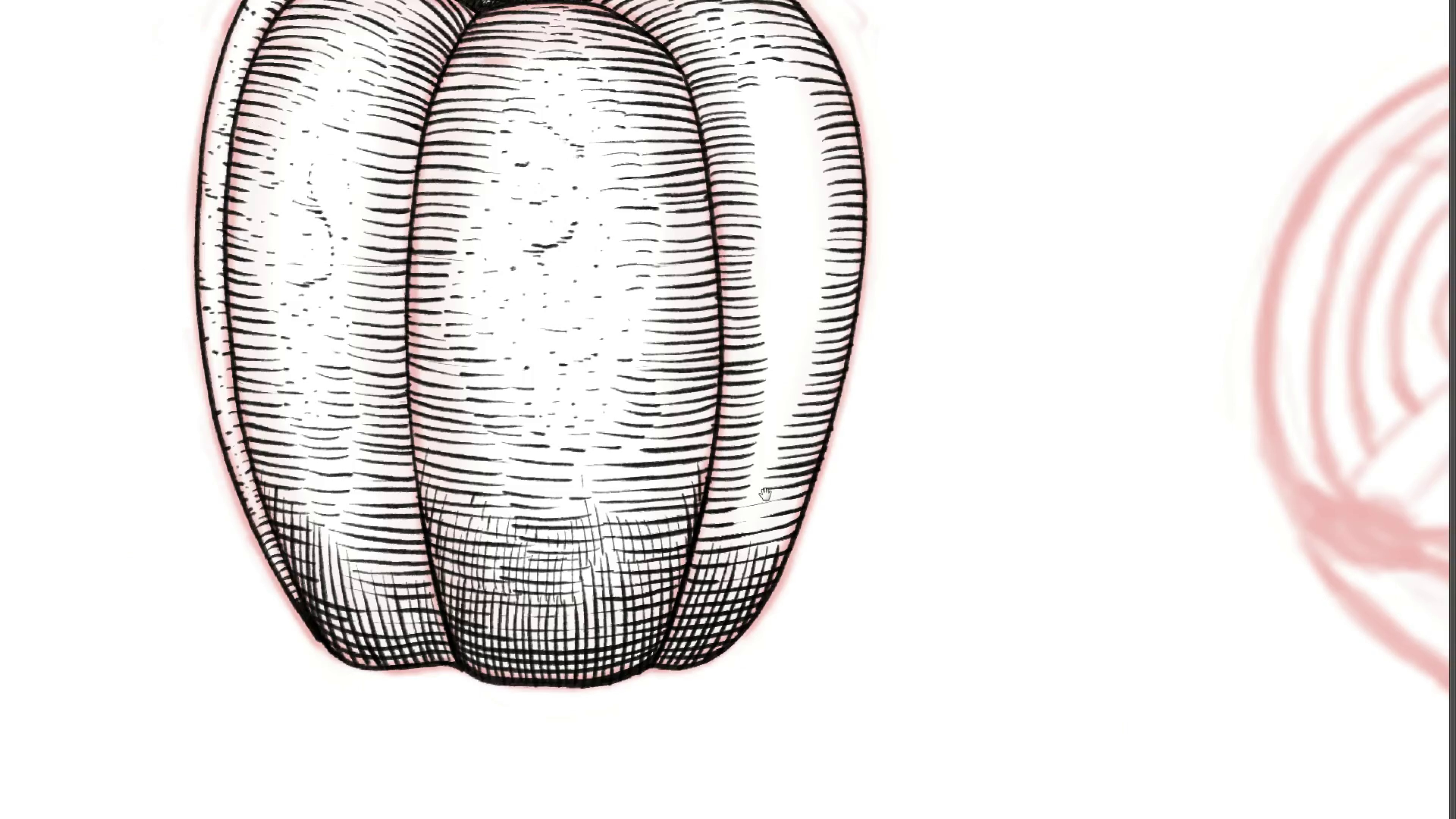 
left_click_drag(start_coordinate=[770, 486], to_coordinate=[758, 326])
 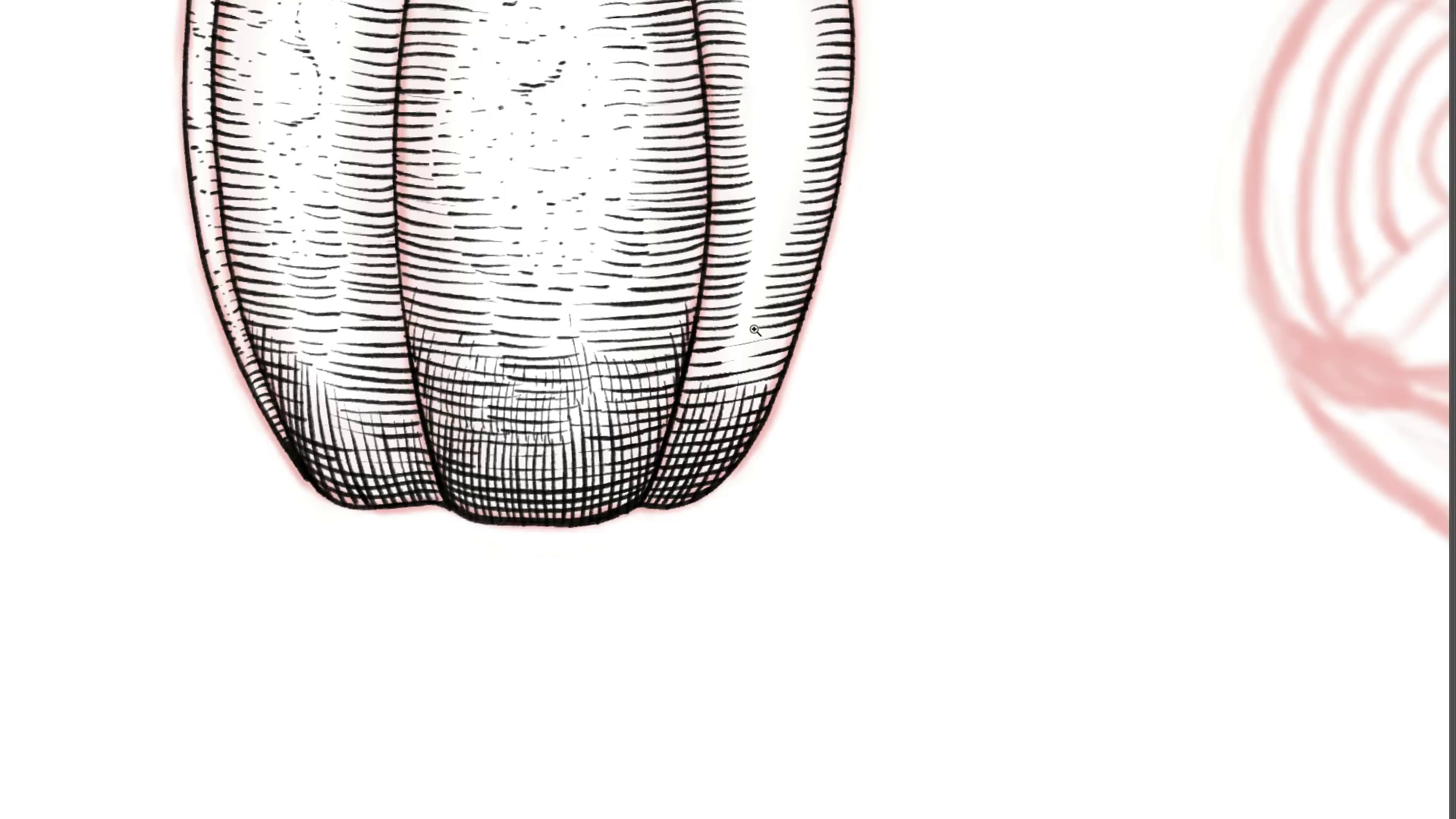 
hold_key(key=ControlLeft, duration=0.62)
left_click_drag(start_coordinate=[739, 339], to_coordinate=[773, 371])
 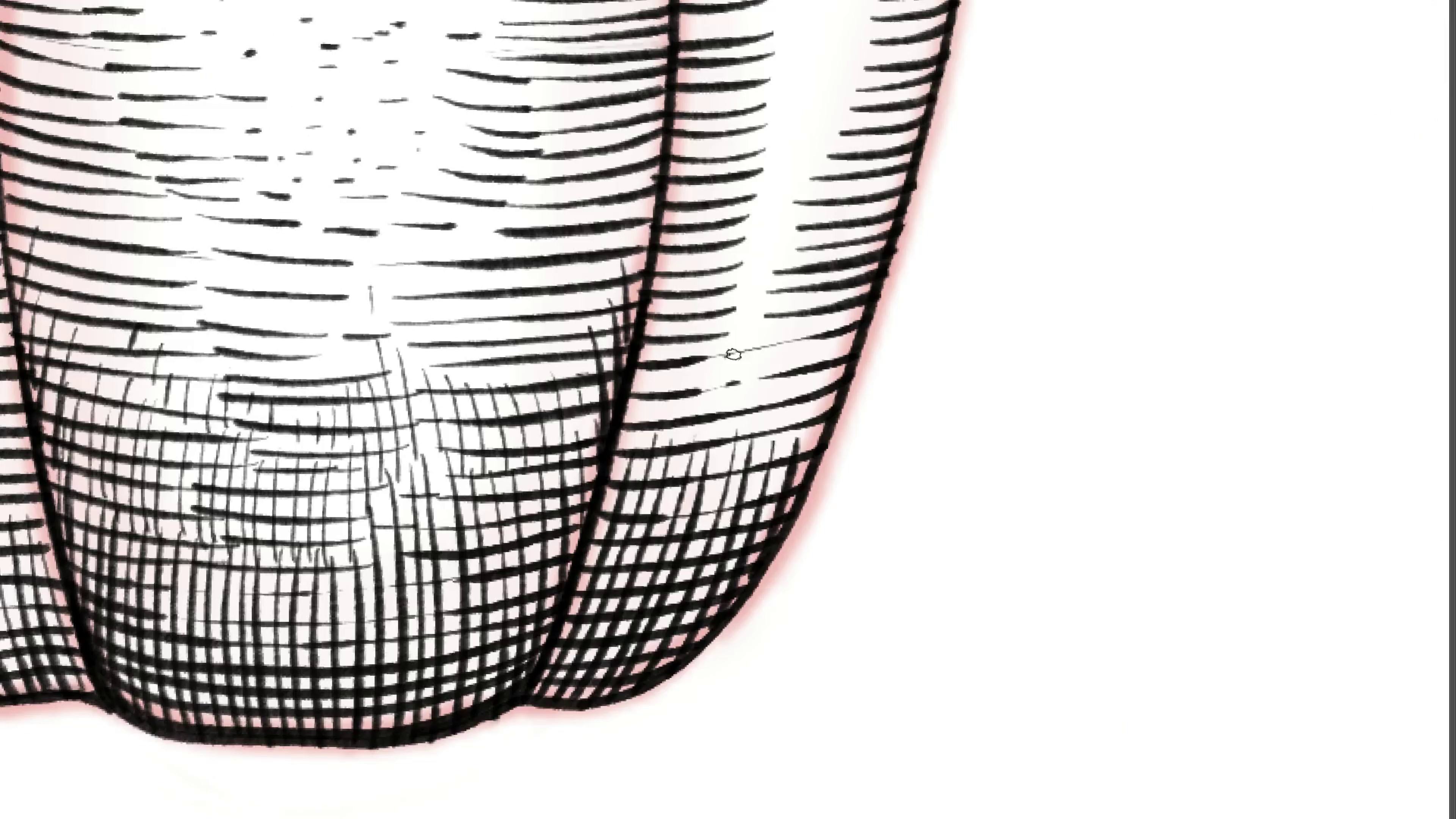 
hold_key(key=Space, duration=0.73)
 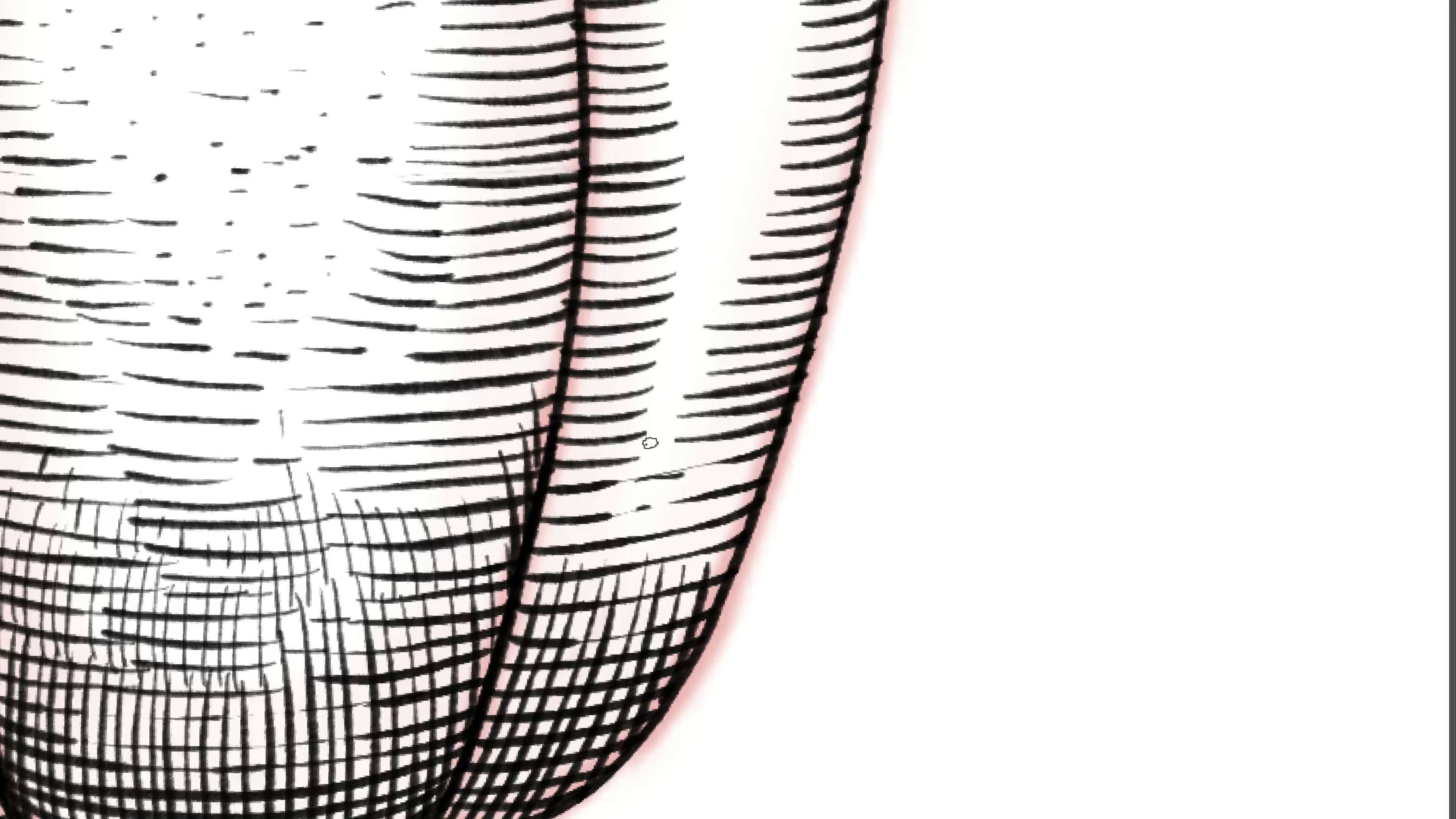 
left_click_drag(start_coordinate=[812, 280], to_coordinate=[723, 404])
 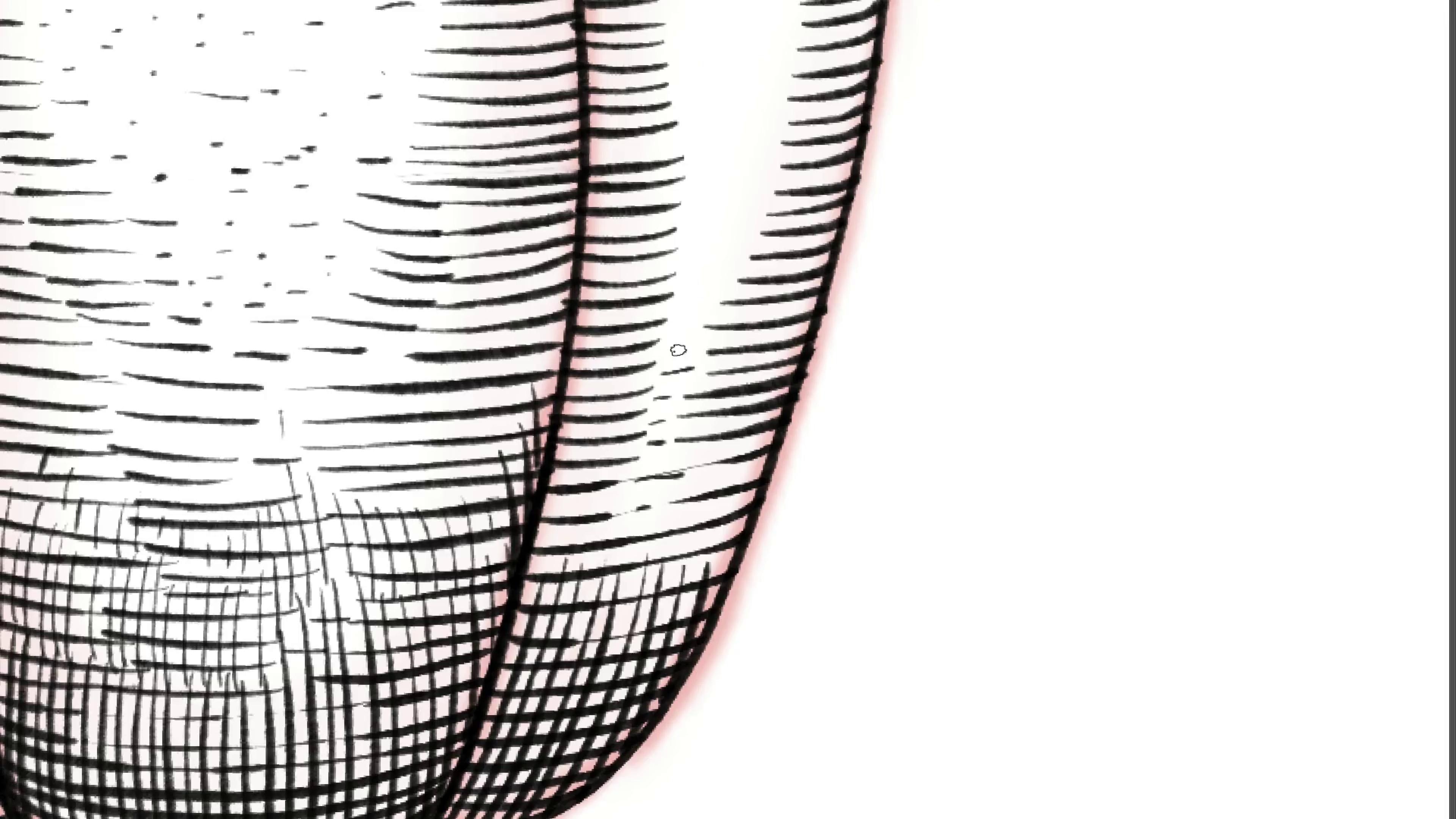 
hold_key(key=Space, duration=0.73)
 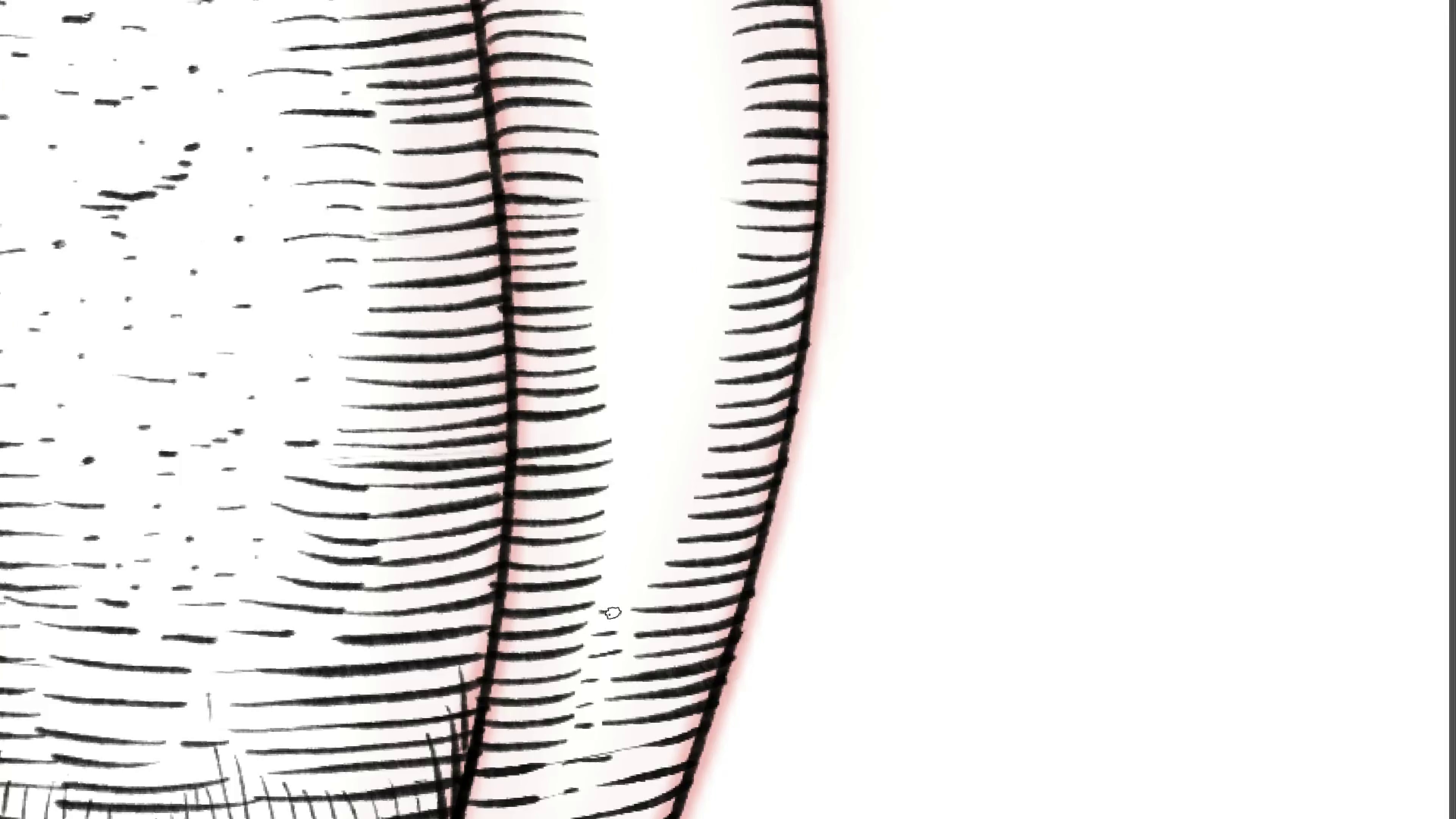 
left_click_drag(start_coordinate=[761, 252], to_coordinate=[688, 534])
 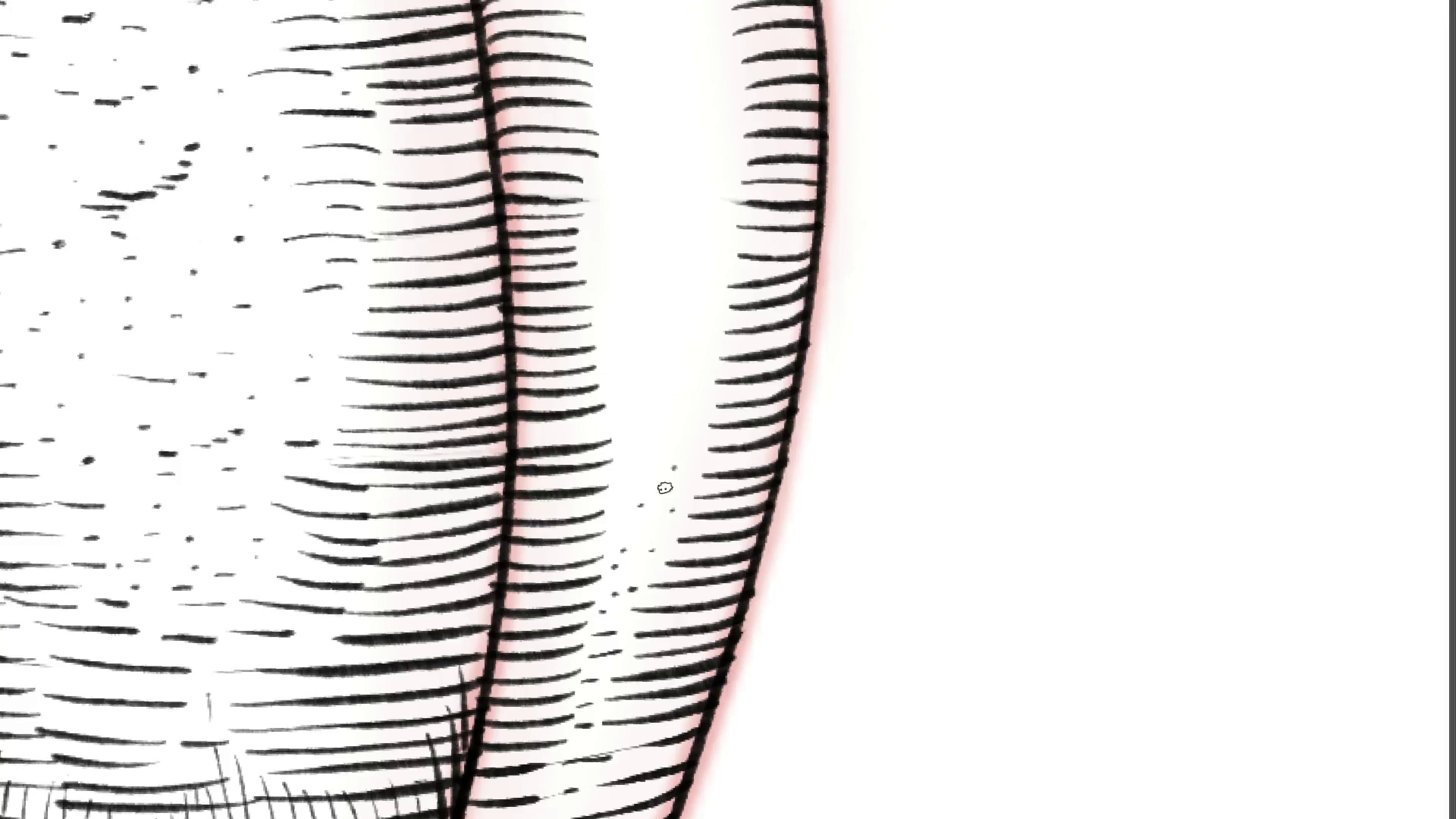 
wait(5.62)
 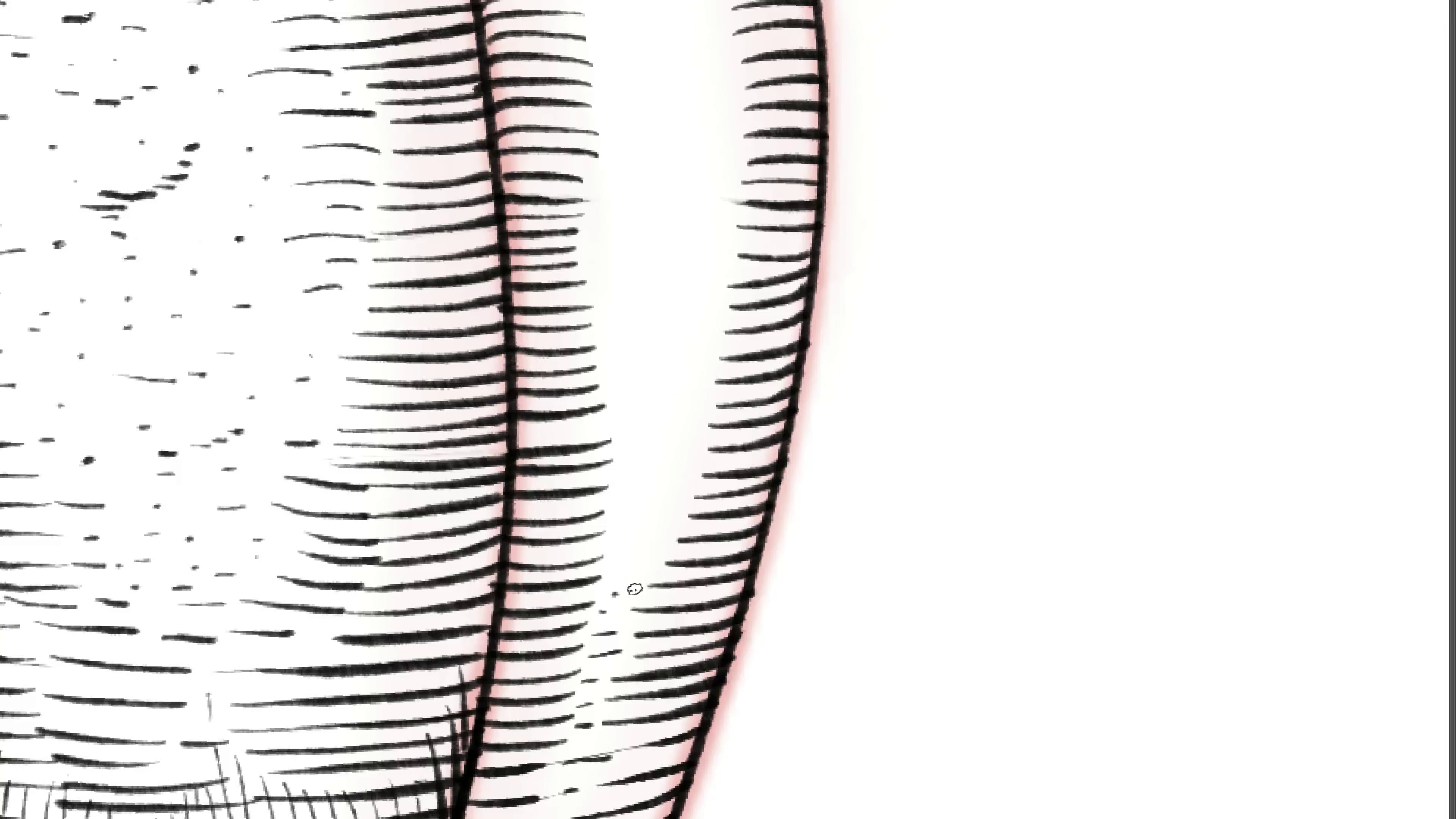 
hold_key(key=Space, duration=0.71)
 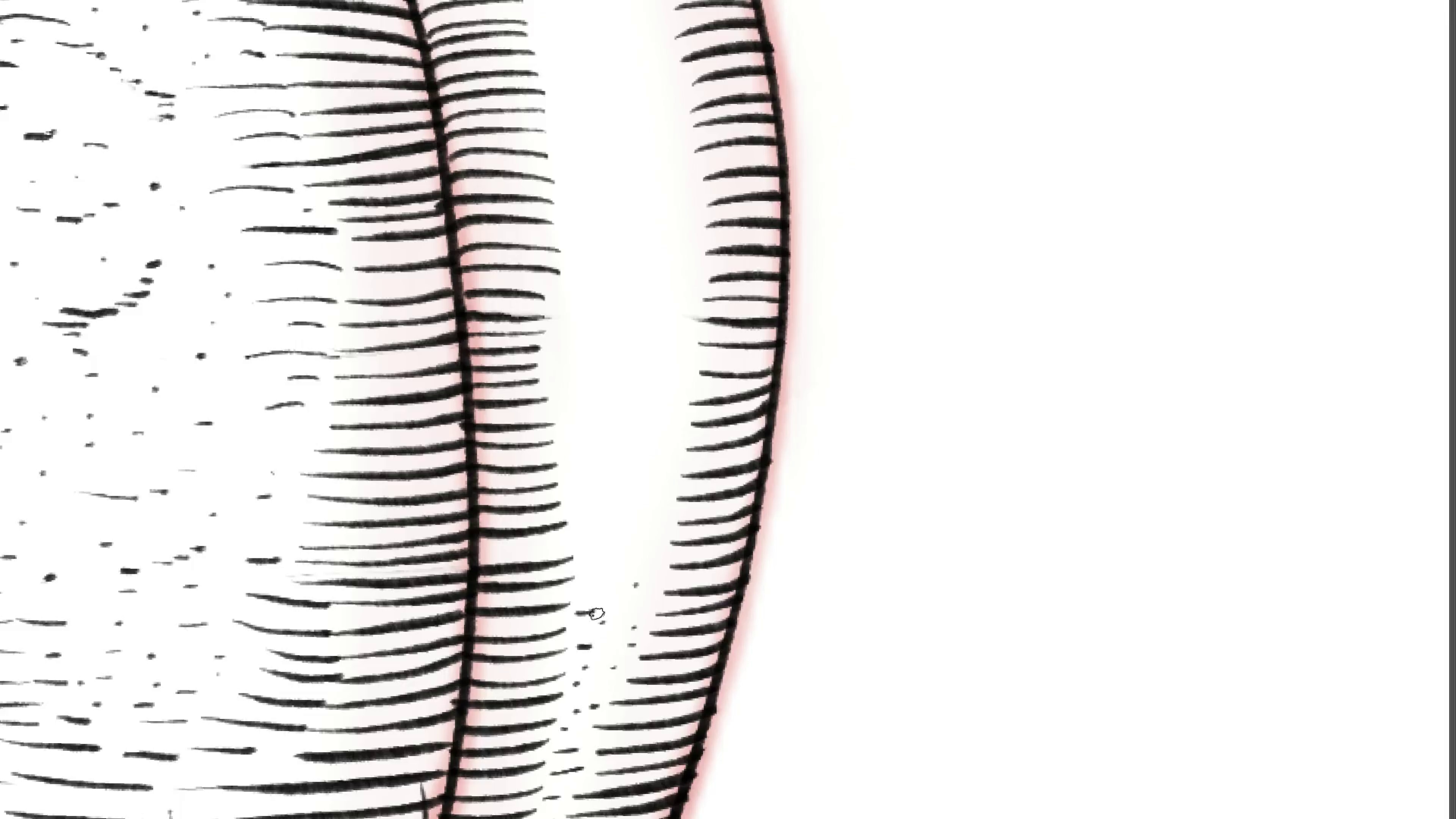 
left_click_drag(start_coordinate=[671, 346], to_coordinate=[633, 463])
 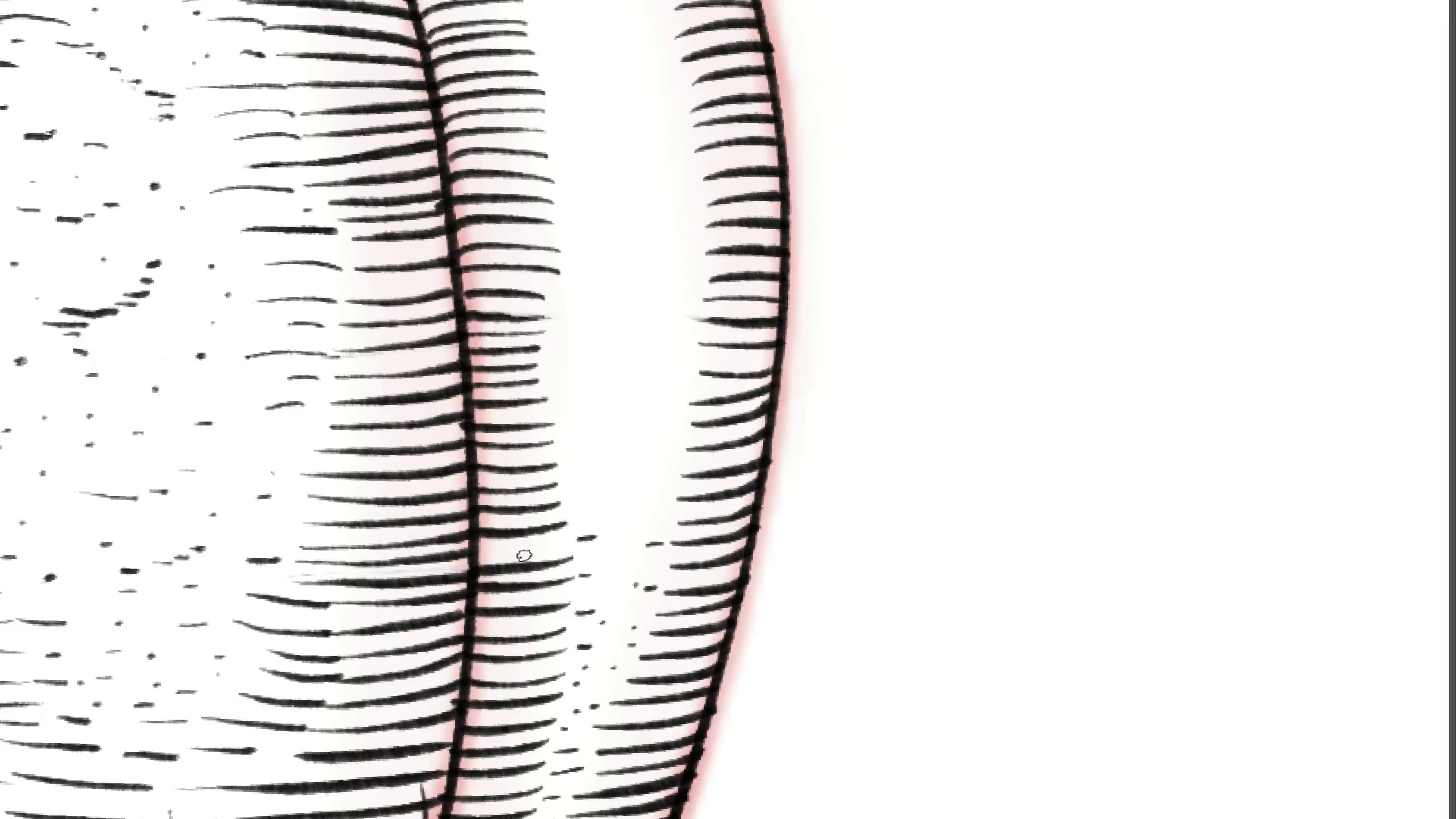 
wait(5.64)
 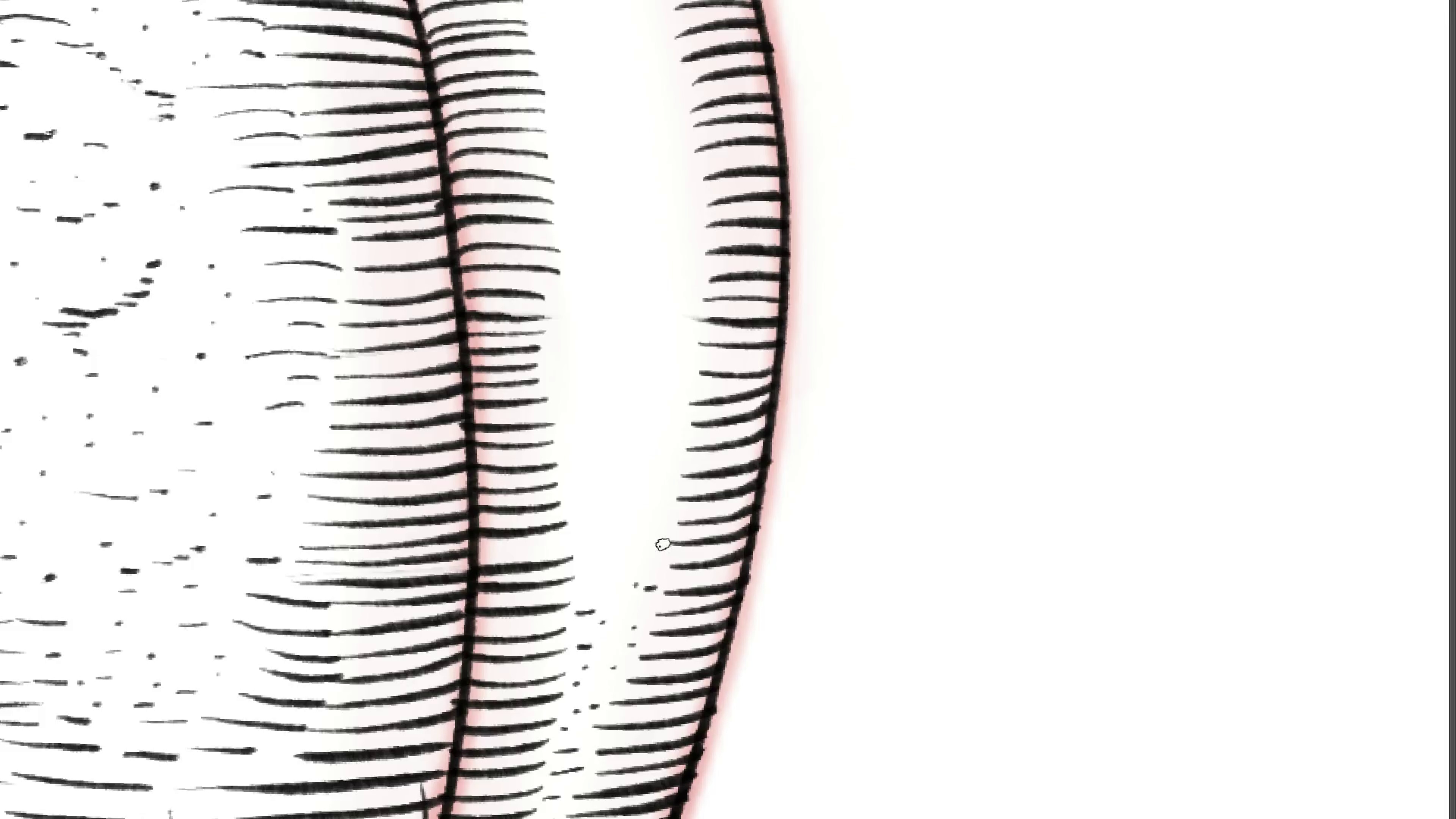 
hold_key(key=Space, duration=0.58)
 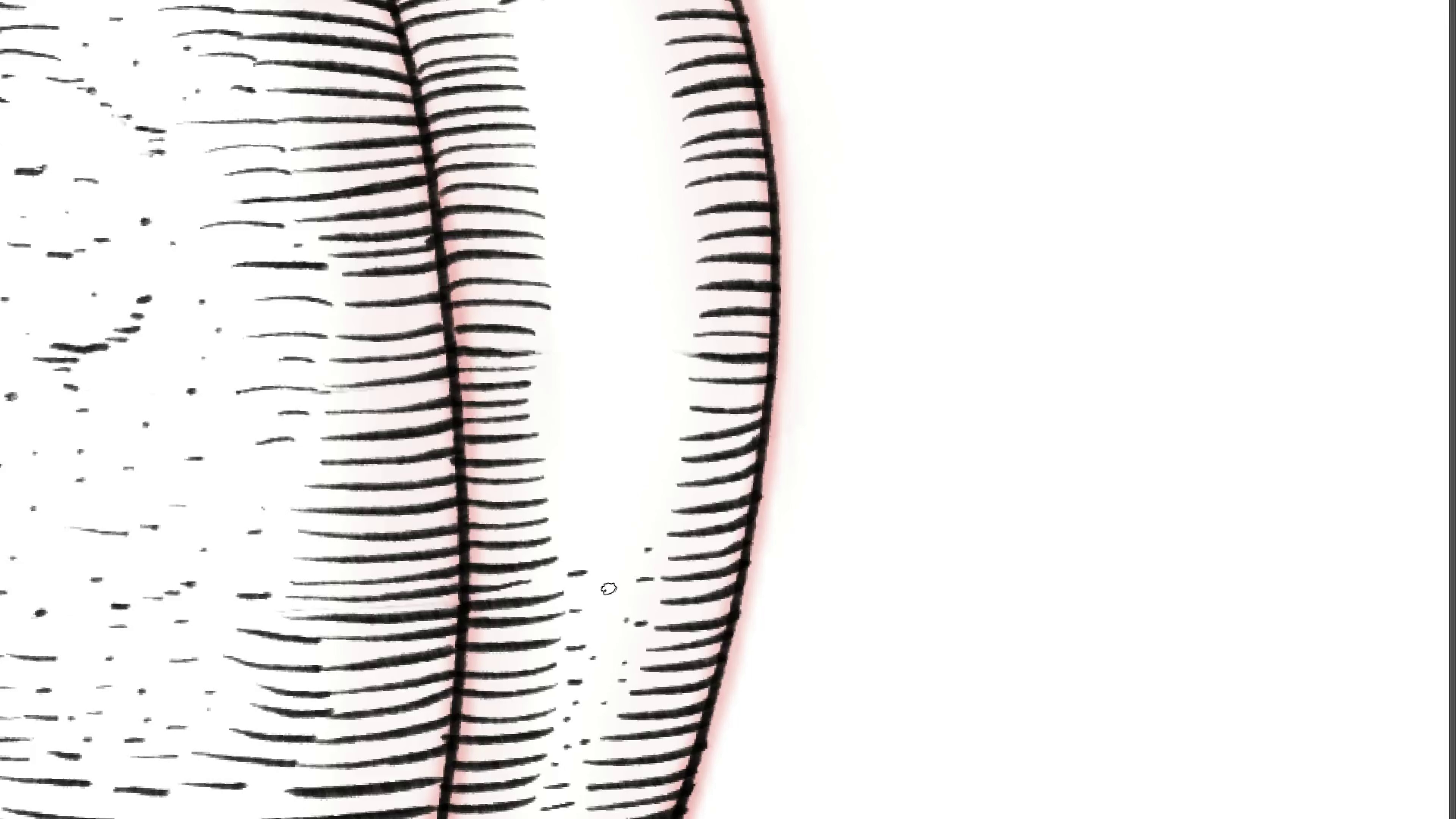 
left_click_drag(start_coordinate=[690, 412], to_coordinate=[680, 447])
 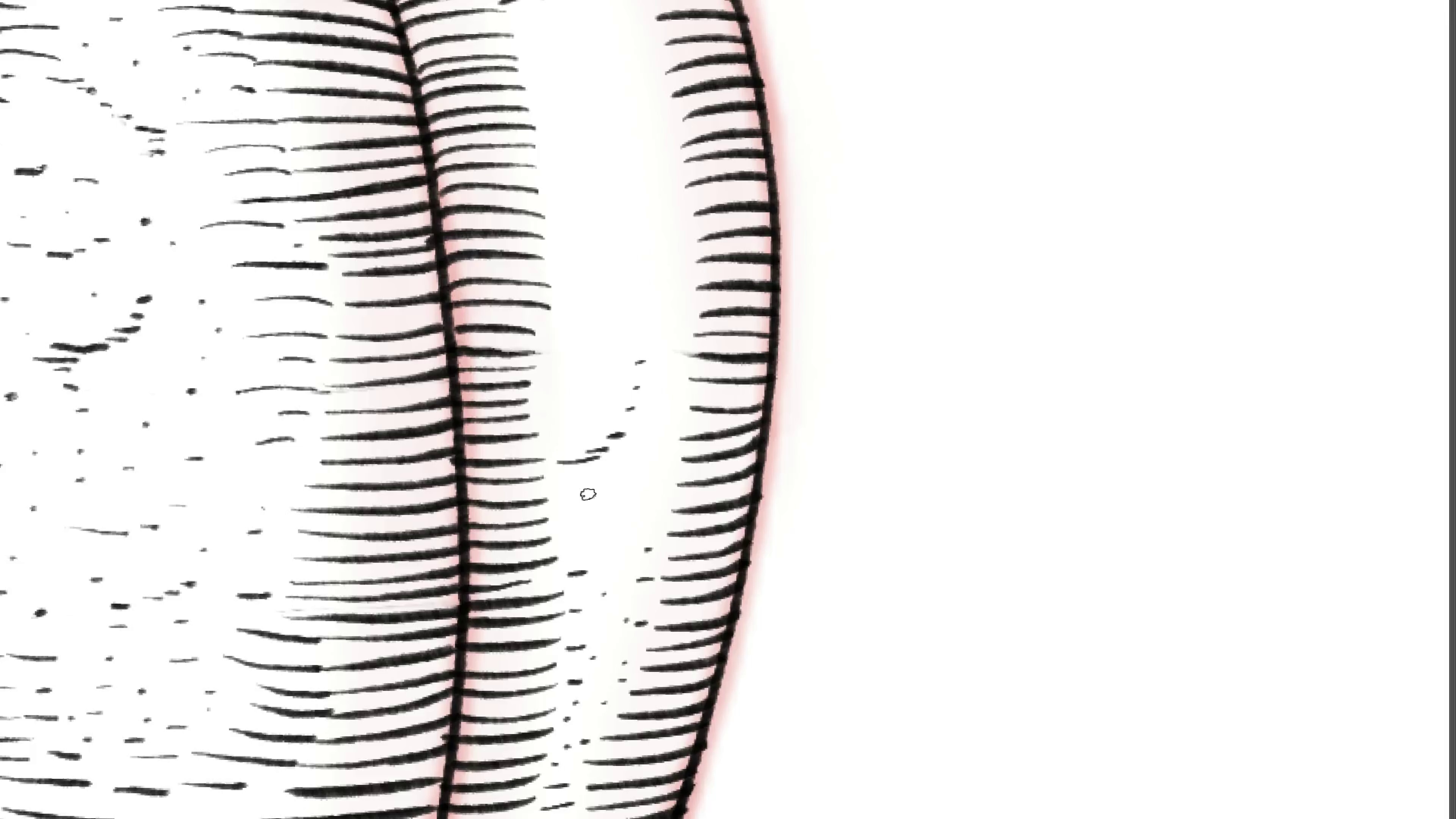 
wait(5.4)
 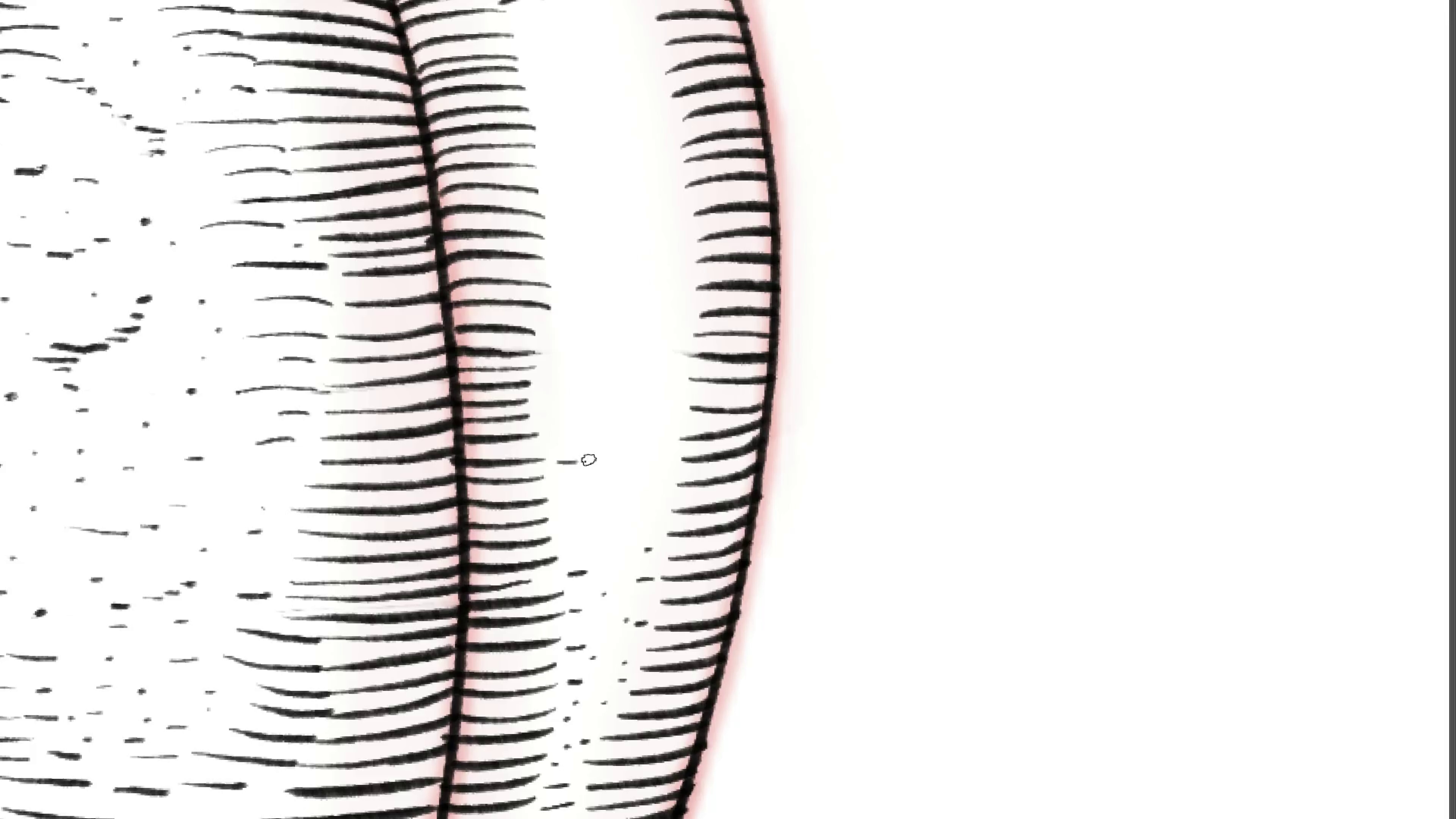 
hold_key(key=Space, duration=2.44)
 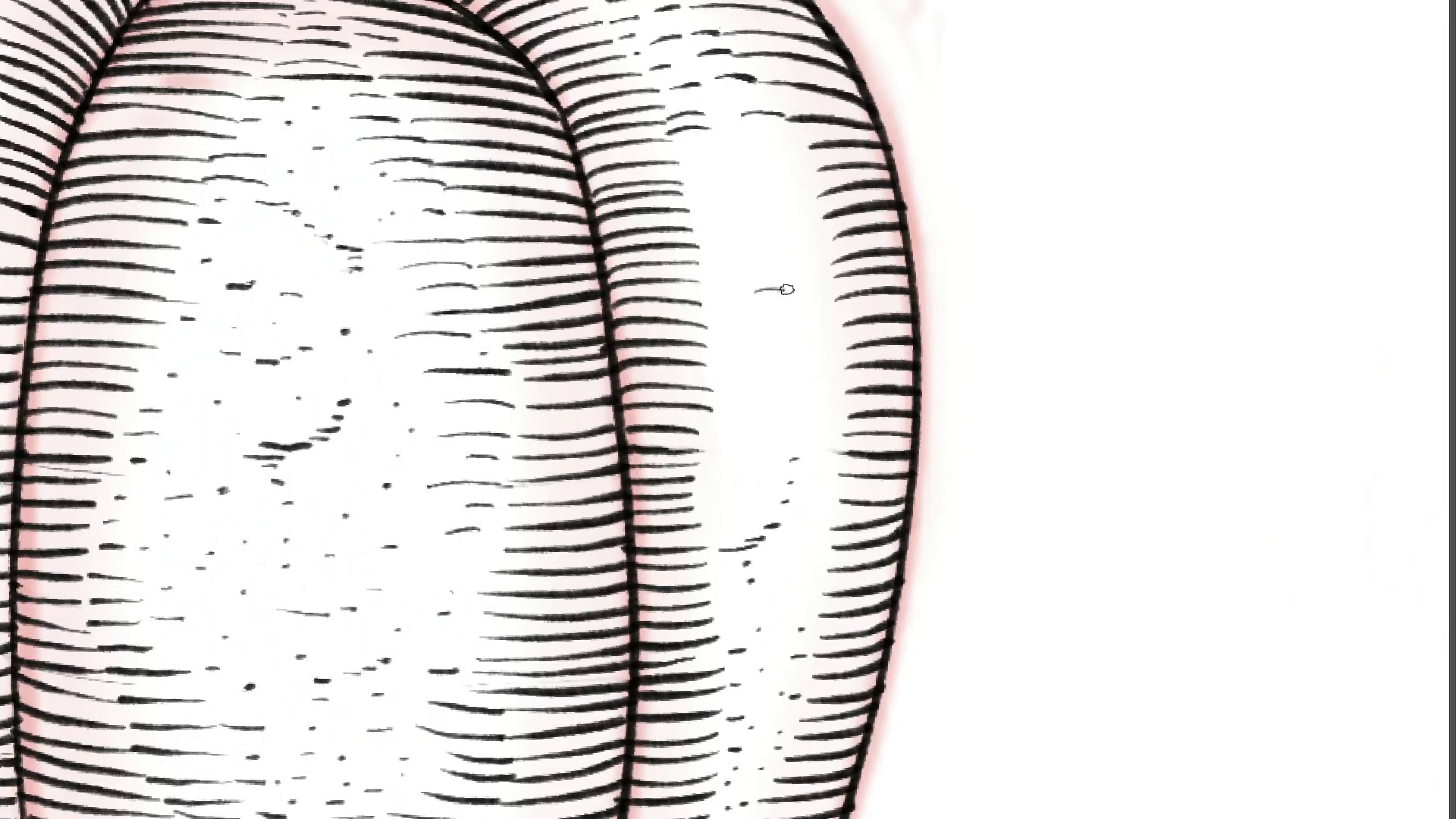 
left_click_drag(start_coordinate=[661, 292], to_coordinate=[654, 506])
 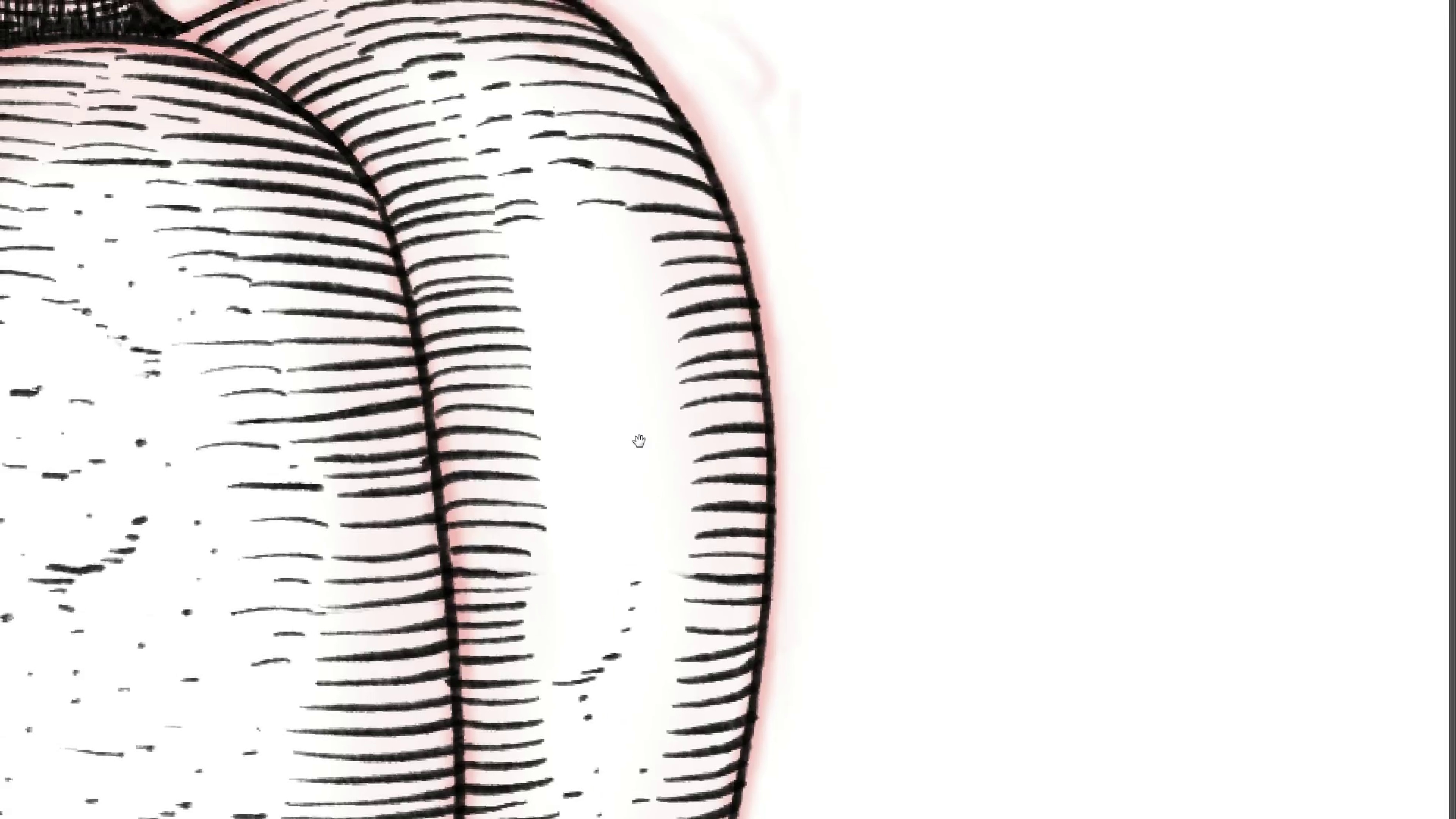 
hold_key(key=ControlLeft, duration=0.68)
left_click_drag(start_coordinate=[650, 369], to_coordinate=[616, 406])
 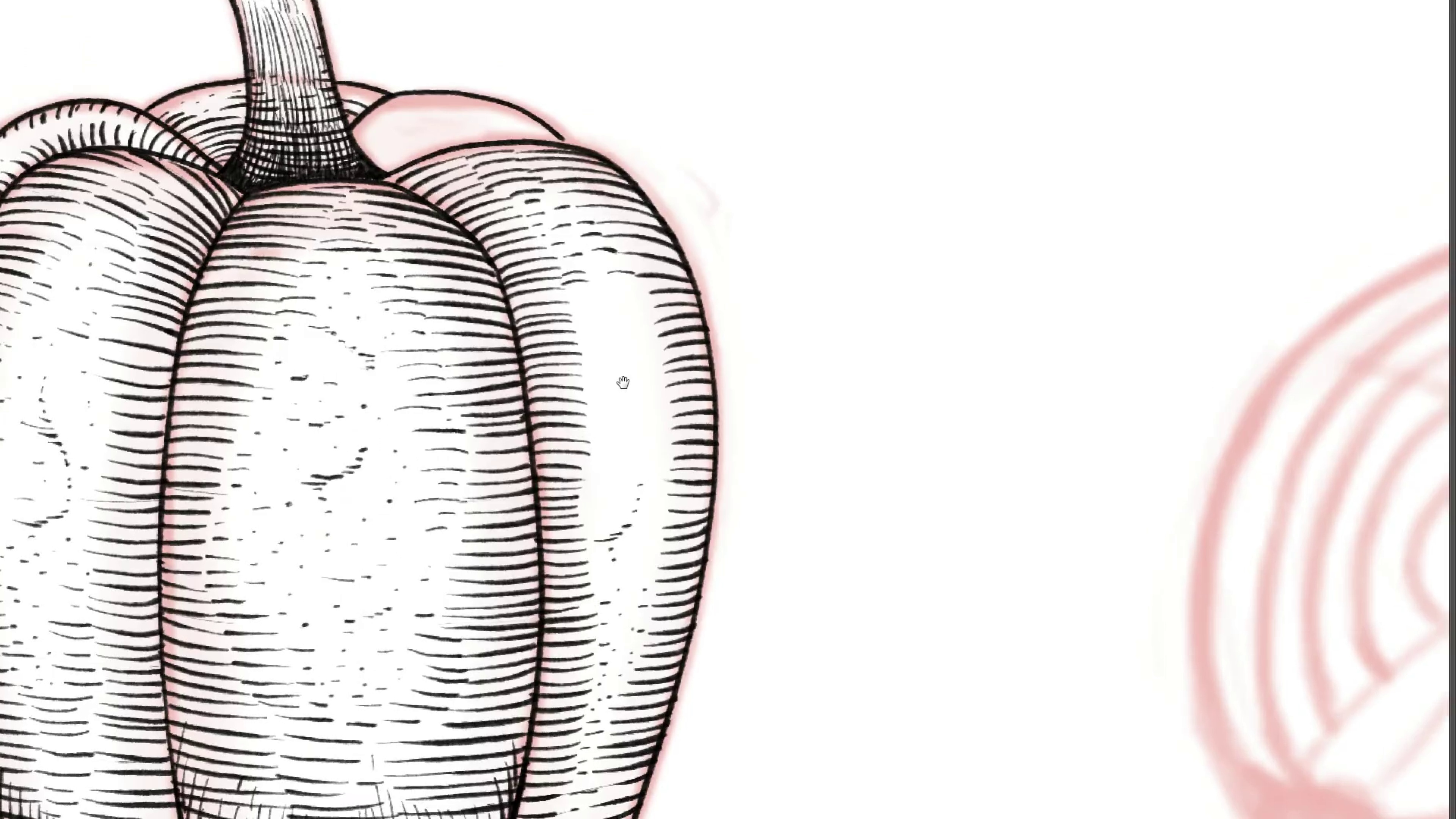 
left_click_drag(start_coordinate=[643, 369], to_coordinate=[802, 258])
 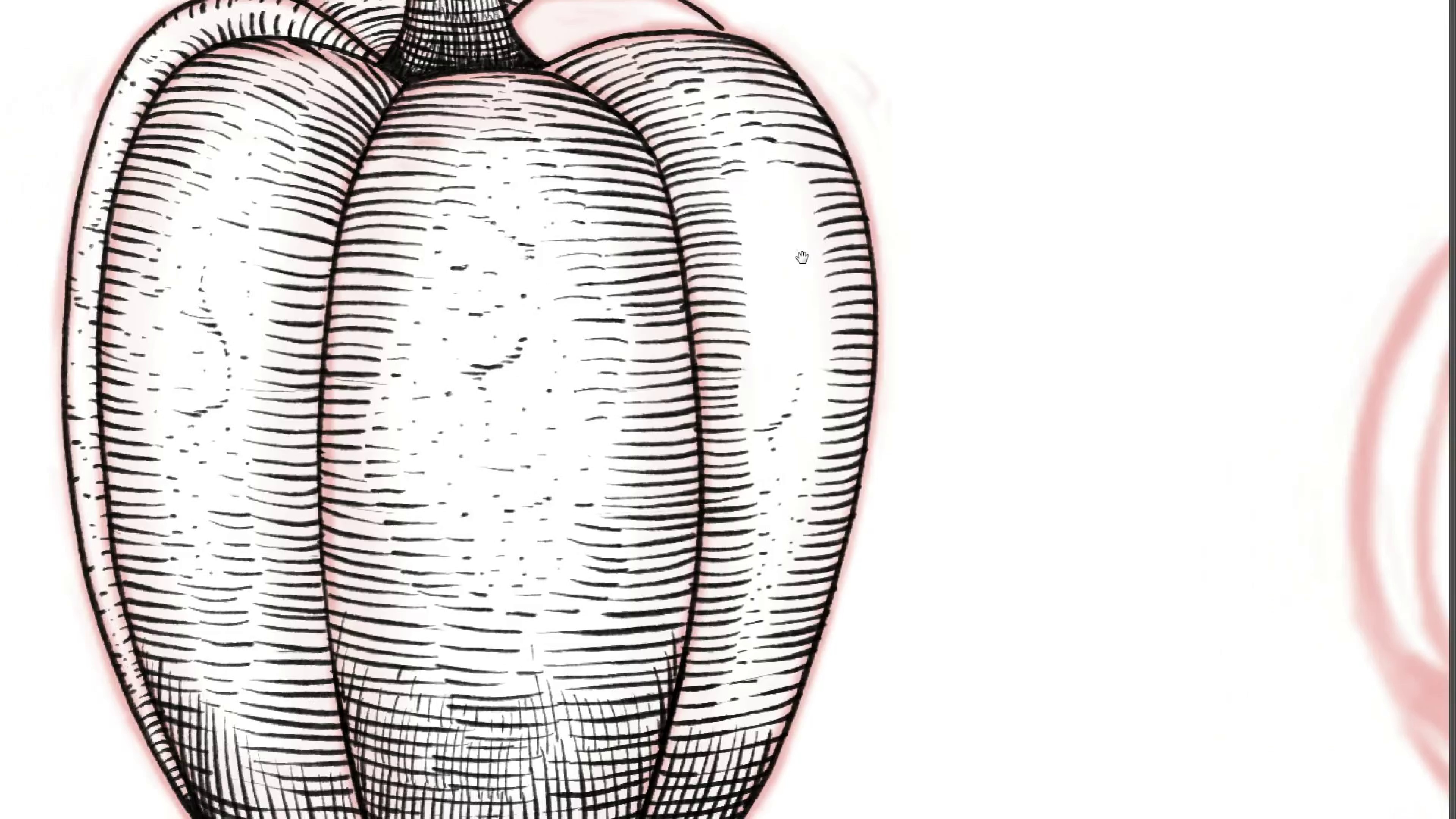 
hold_key(key=ControlLeft, duration=0.46)
left_click_drag(start_coordinate=[808, 235], to_coordinate=[827, 272])
 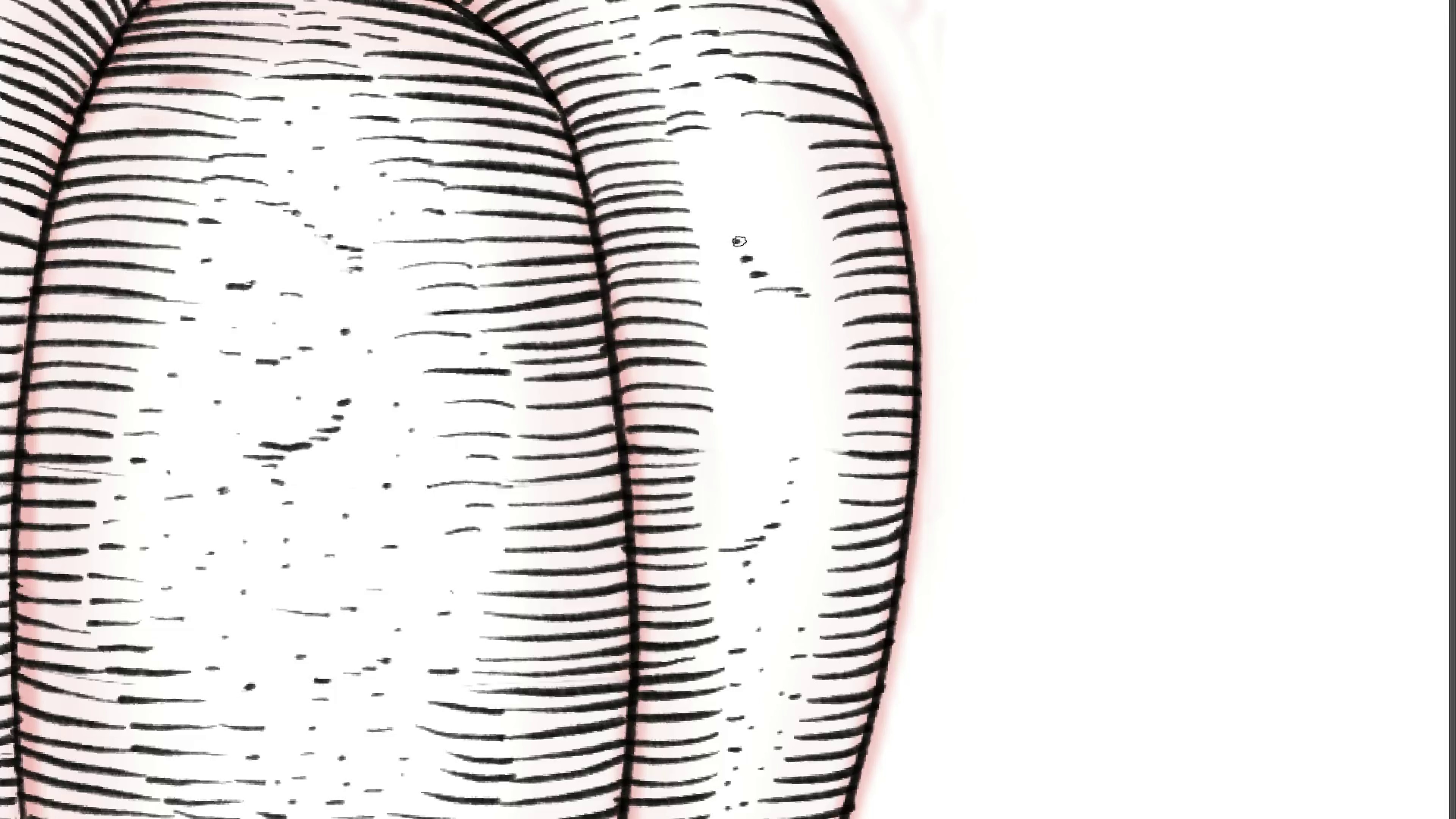 
wait(8.3)
 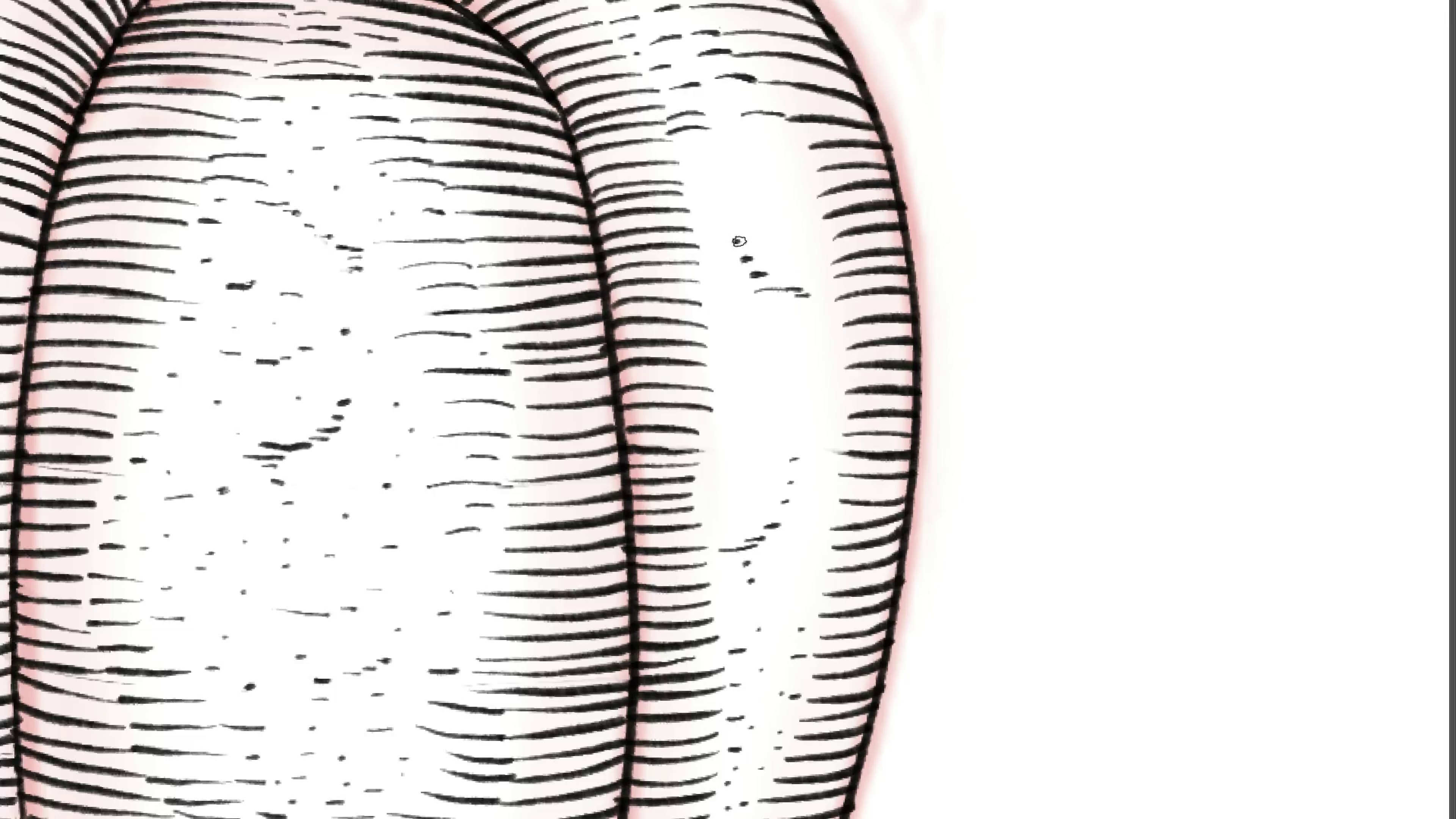 
hold_key(key=Space, duration=0.58)
 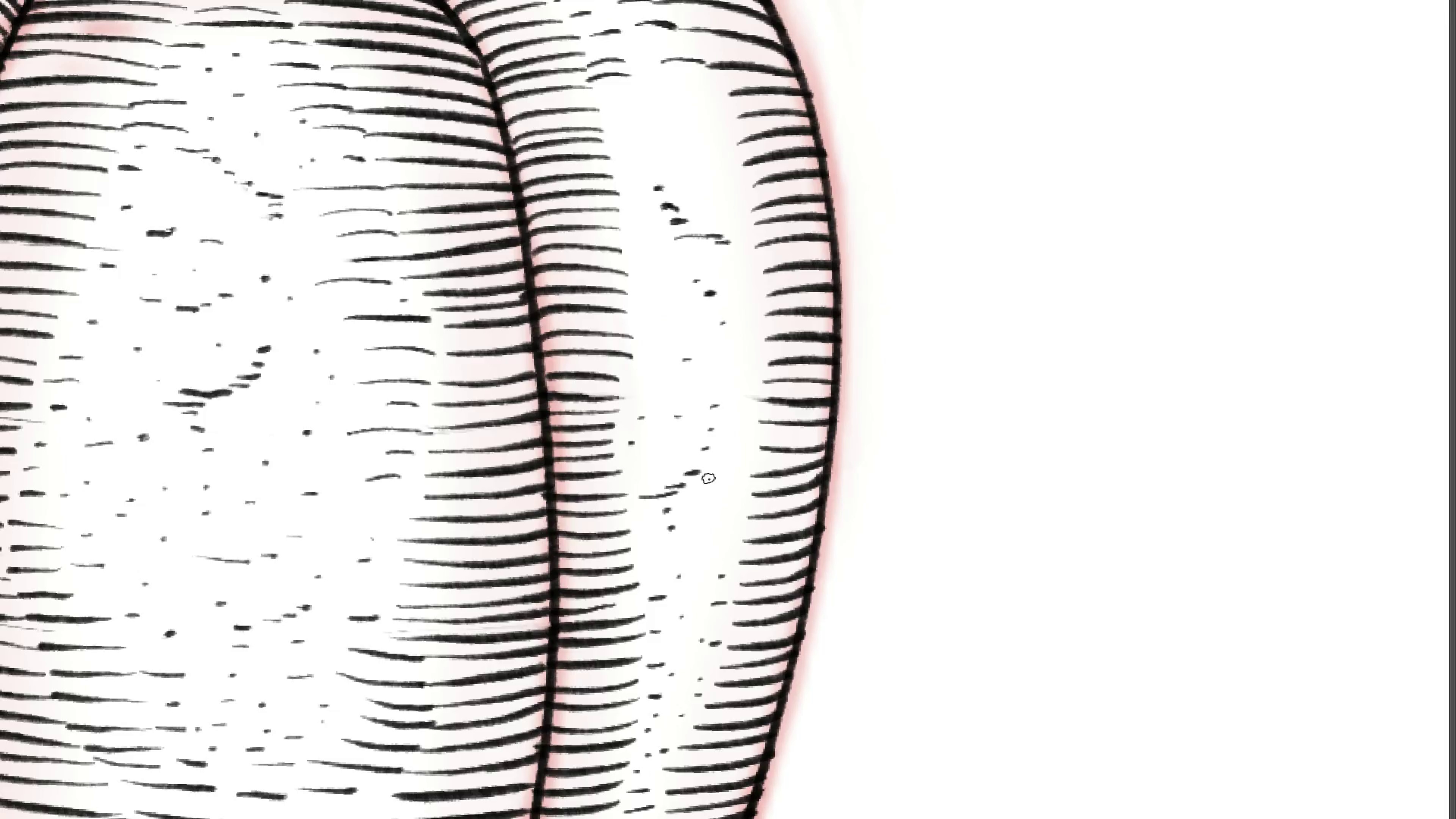 
left_click_drag(start_coordinate=[751, 388], to_coordinate=[676, 338])
 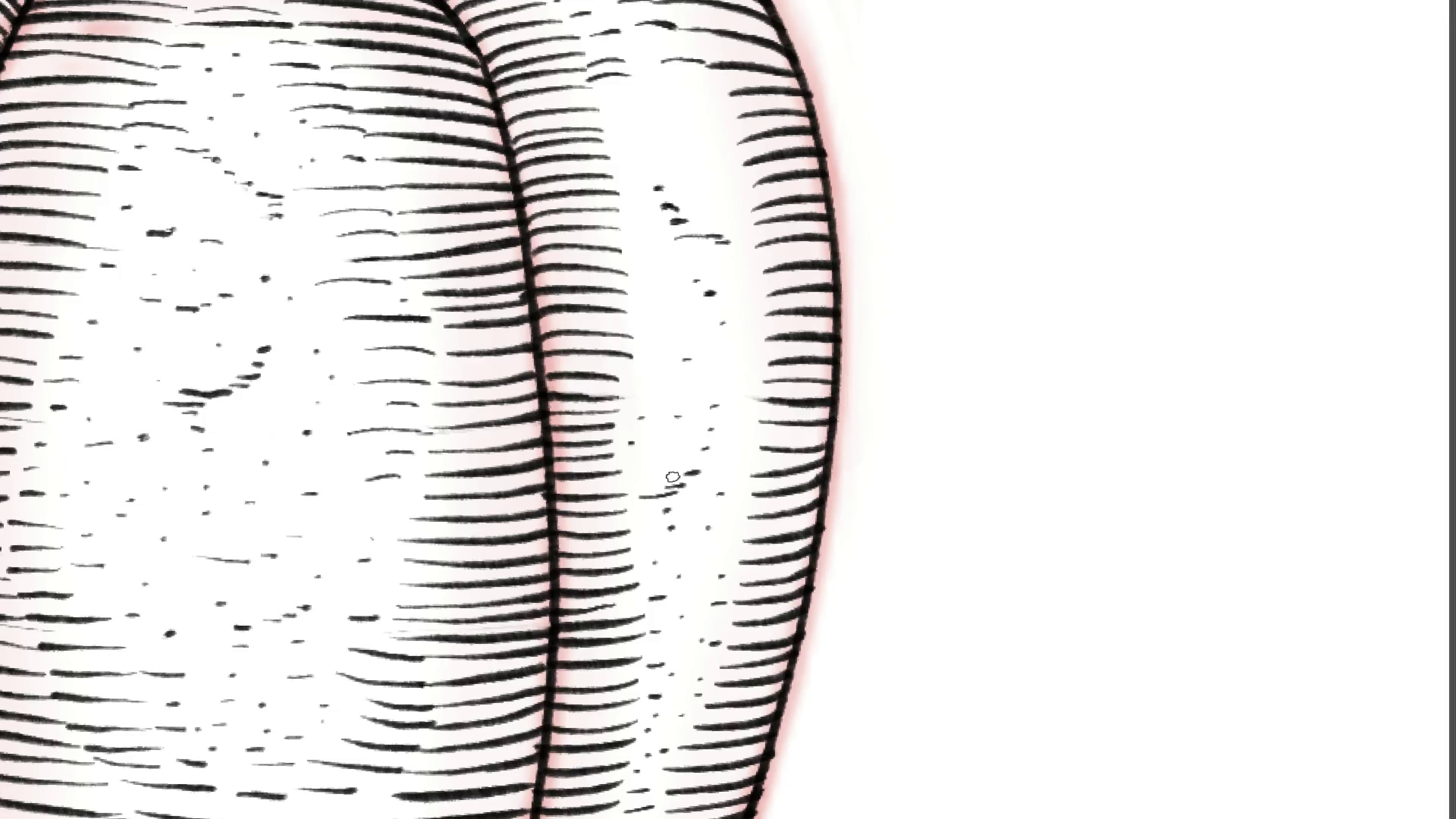 
hold_key(key=Space, duration=0.62)
 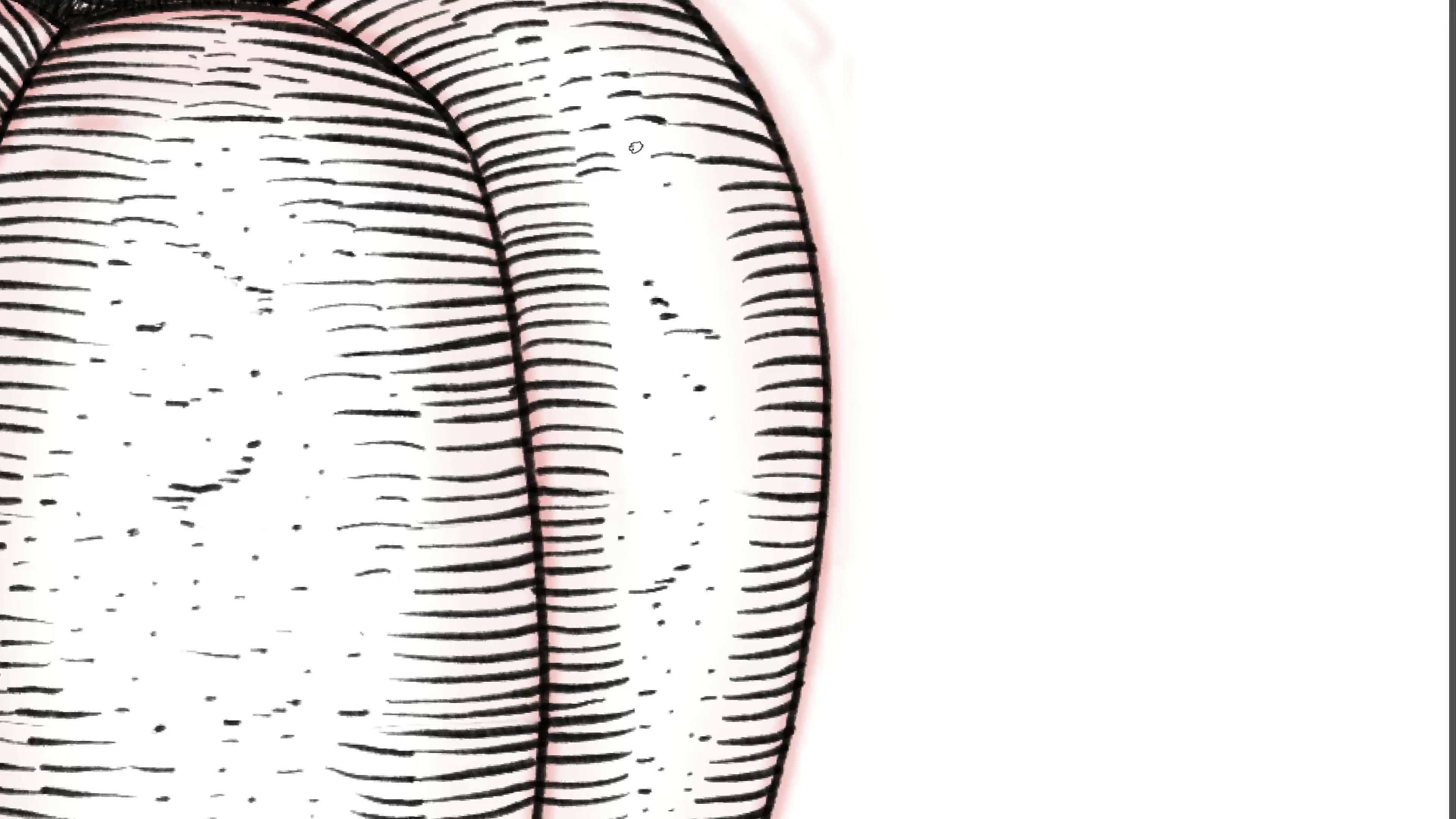 
left_click_drag(start_coordinate=[668, 145], to_coordinate=[658, 240])
 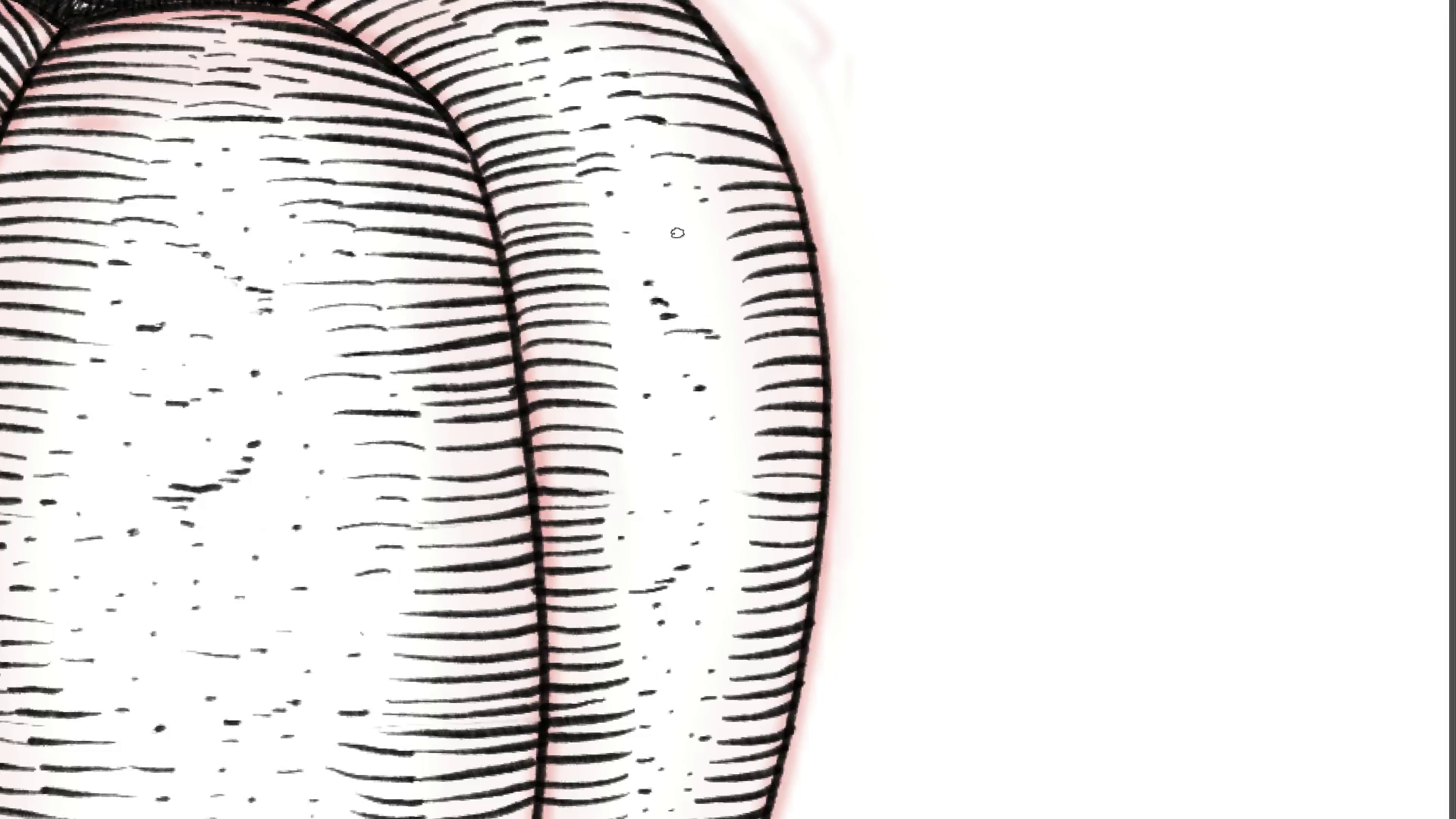 
wait(8.45)
 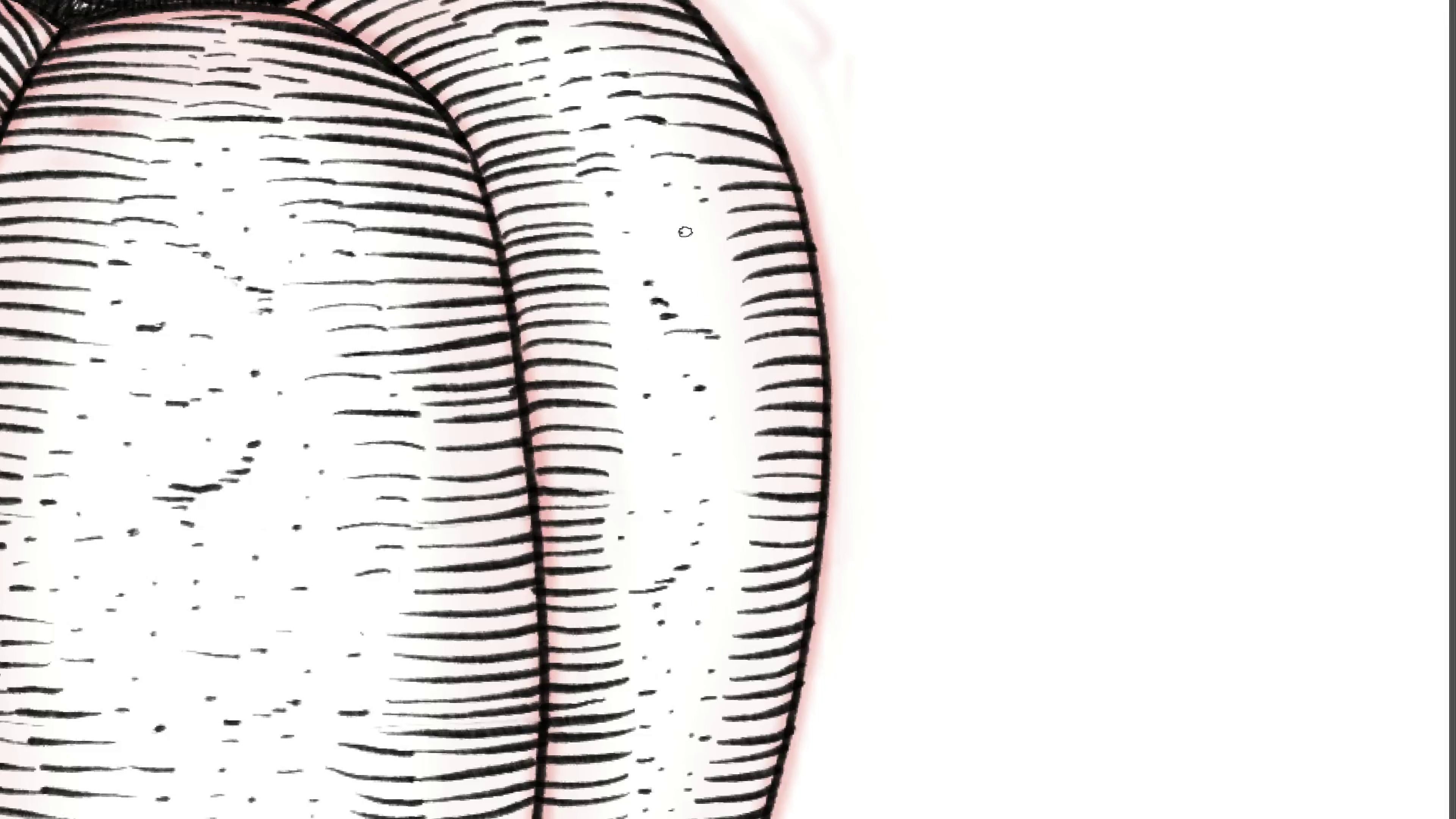 
key(Control+Z)
 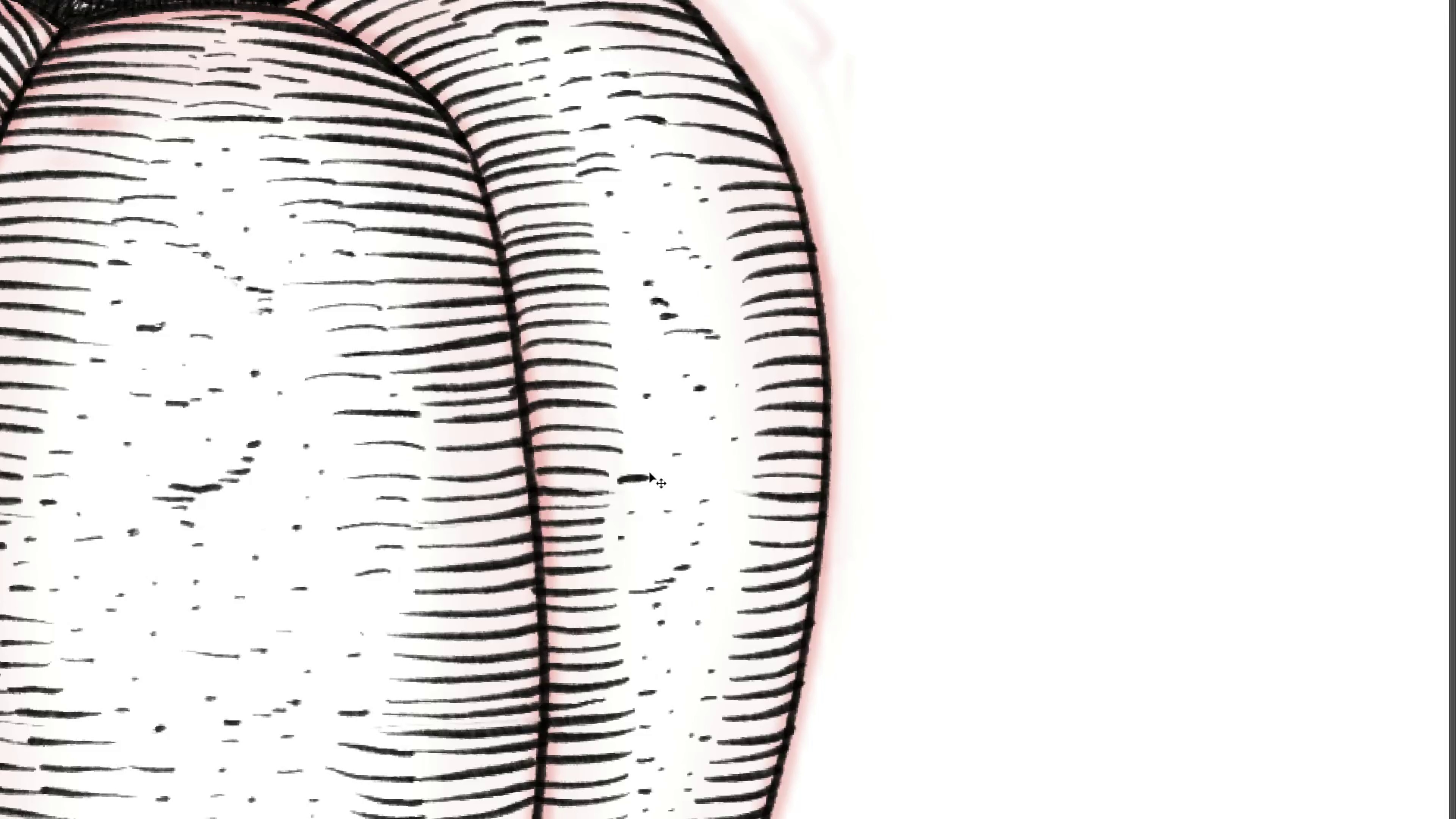 
key(Control+Z)
 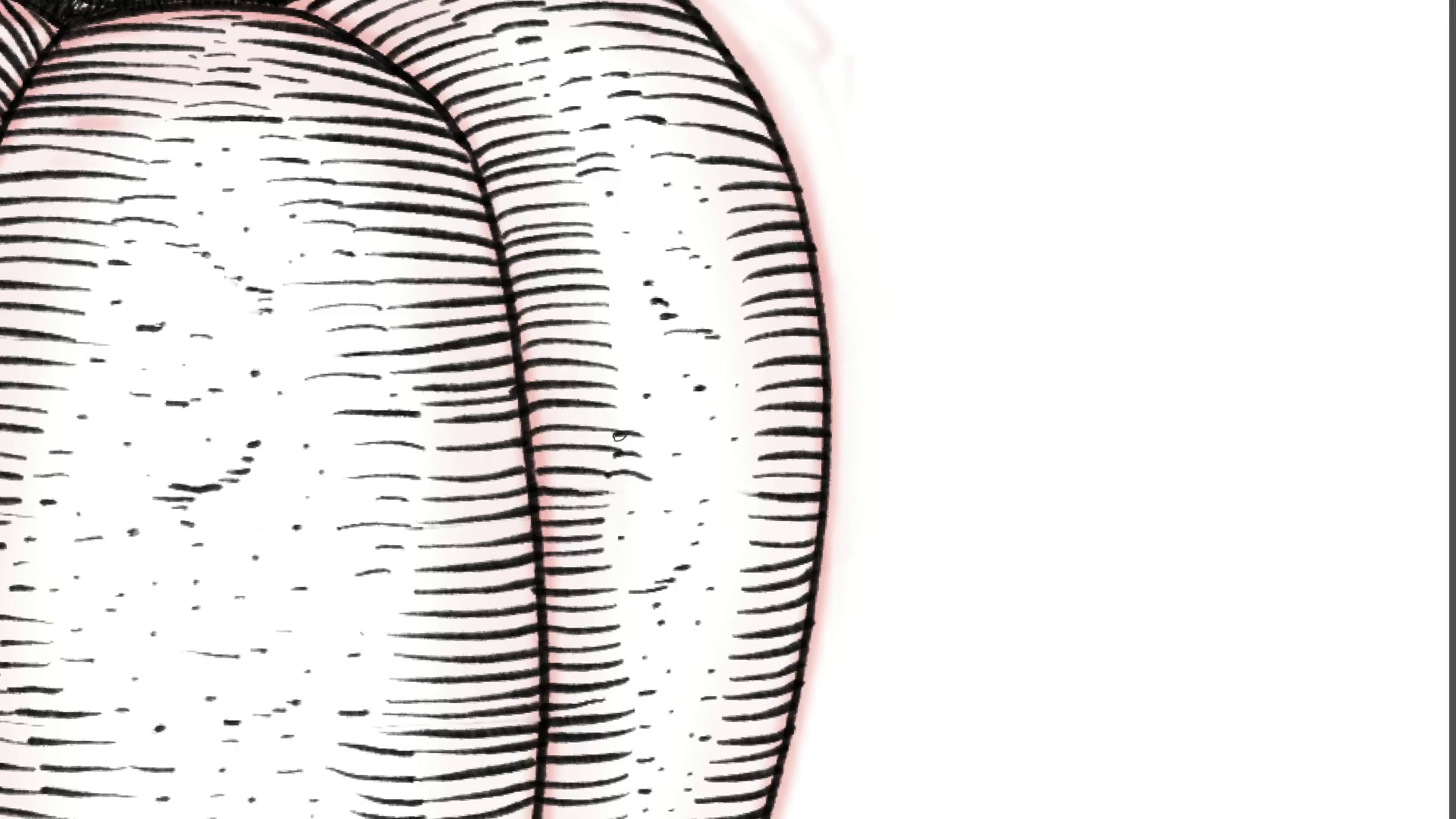 
hold_key(key=Space, duration=6.74)
 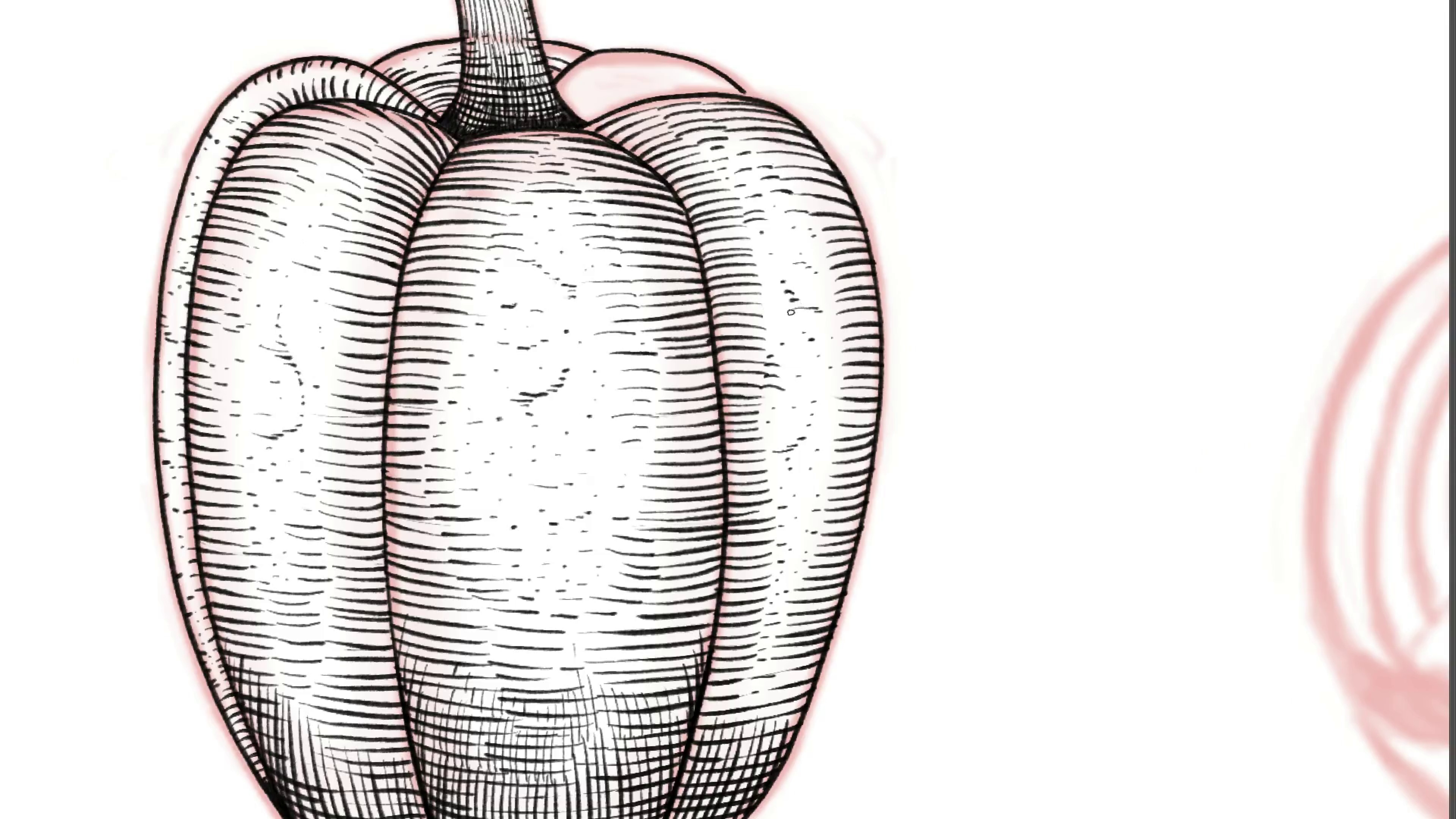 
key(Control+ControlLeft)
 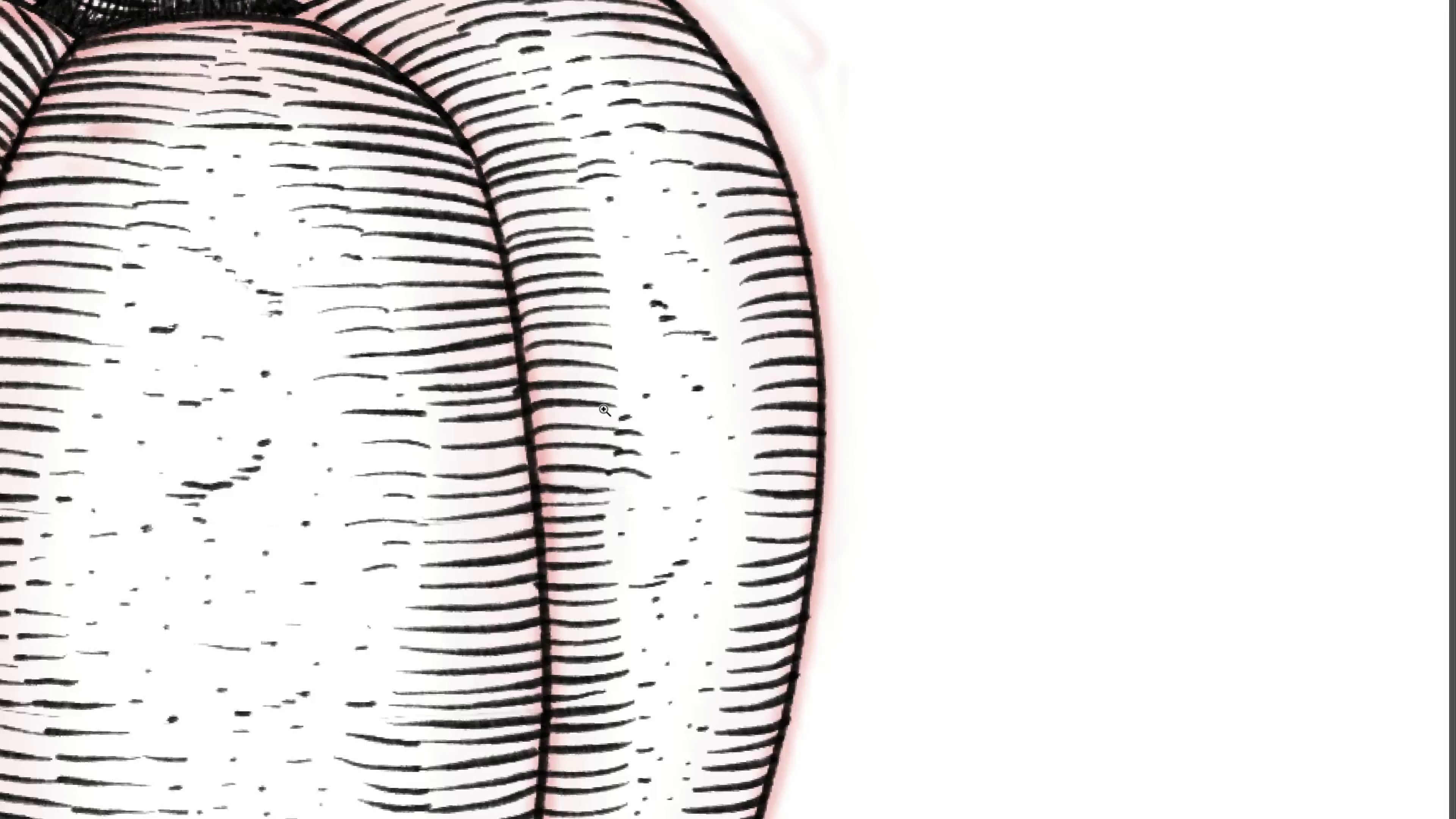 
left_click_drag(start_coordinate=[635, 394], to_coordinate=[604, 412])
 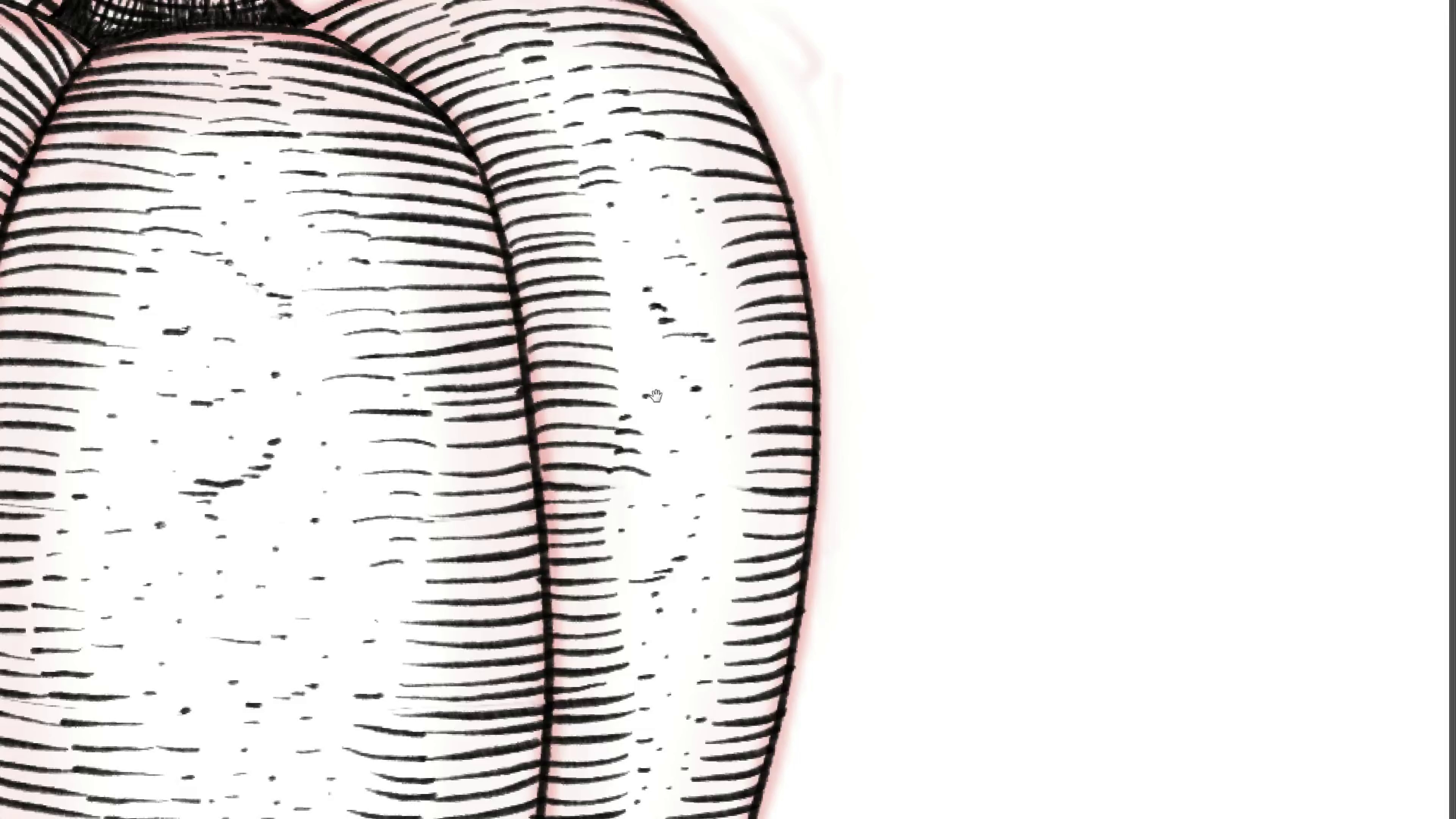 
left_click_drag(start_coordinate=[660, 392], to_coordinate=[778, 261])
 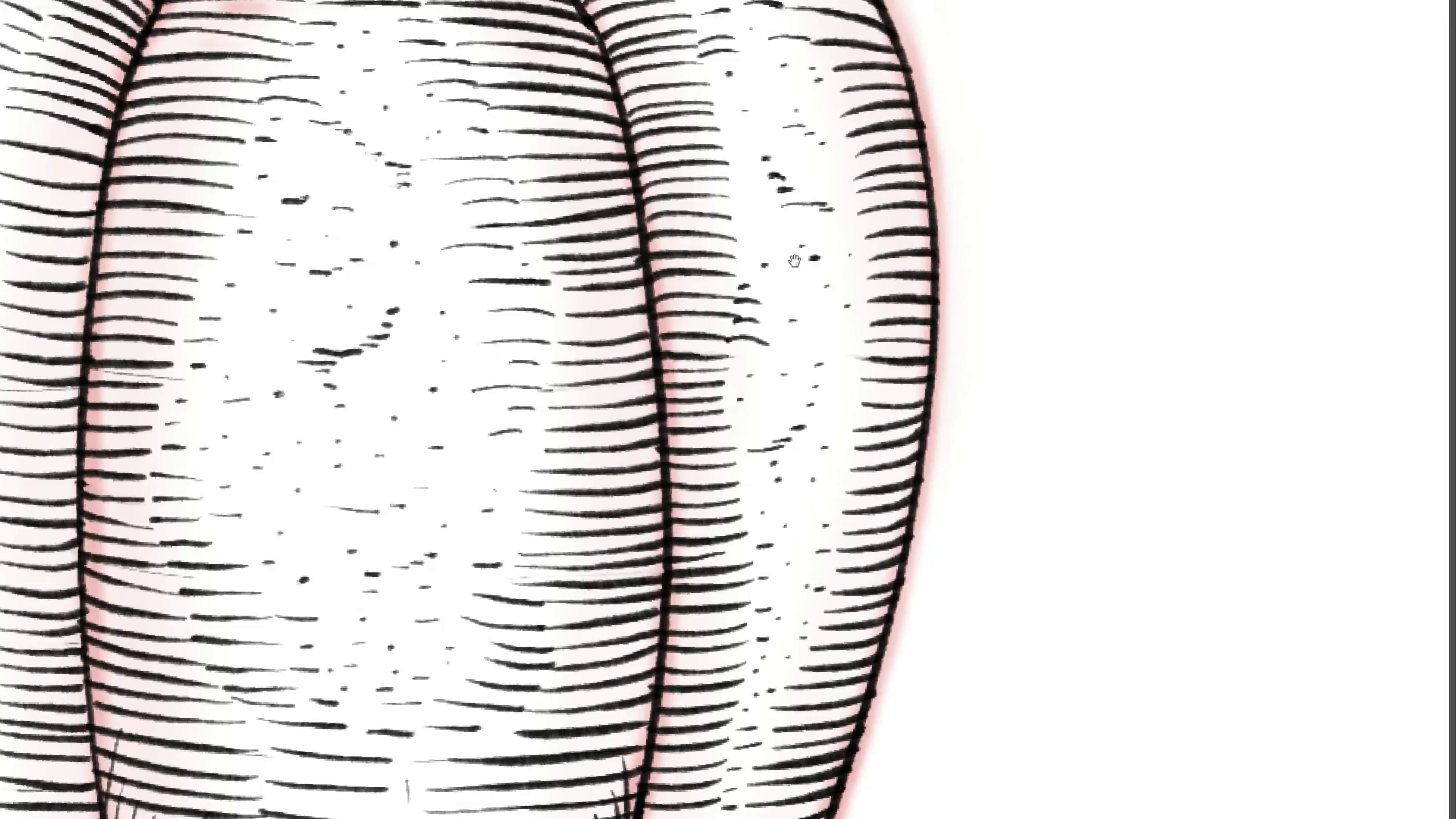 
hold_key(key=ControlLeft, duration=0.33)
left_click_drag(start_coordinate=[831, 255], to_coordinate=[800, 274])
 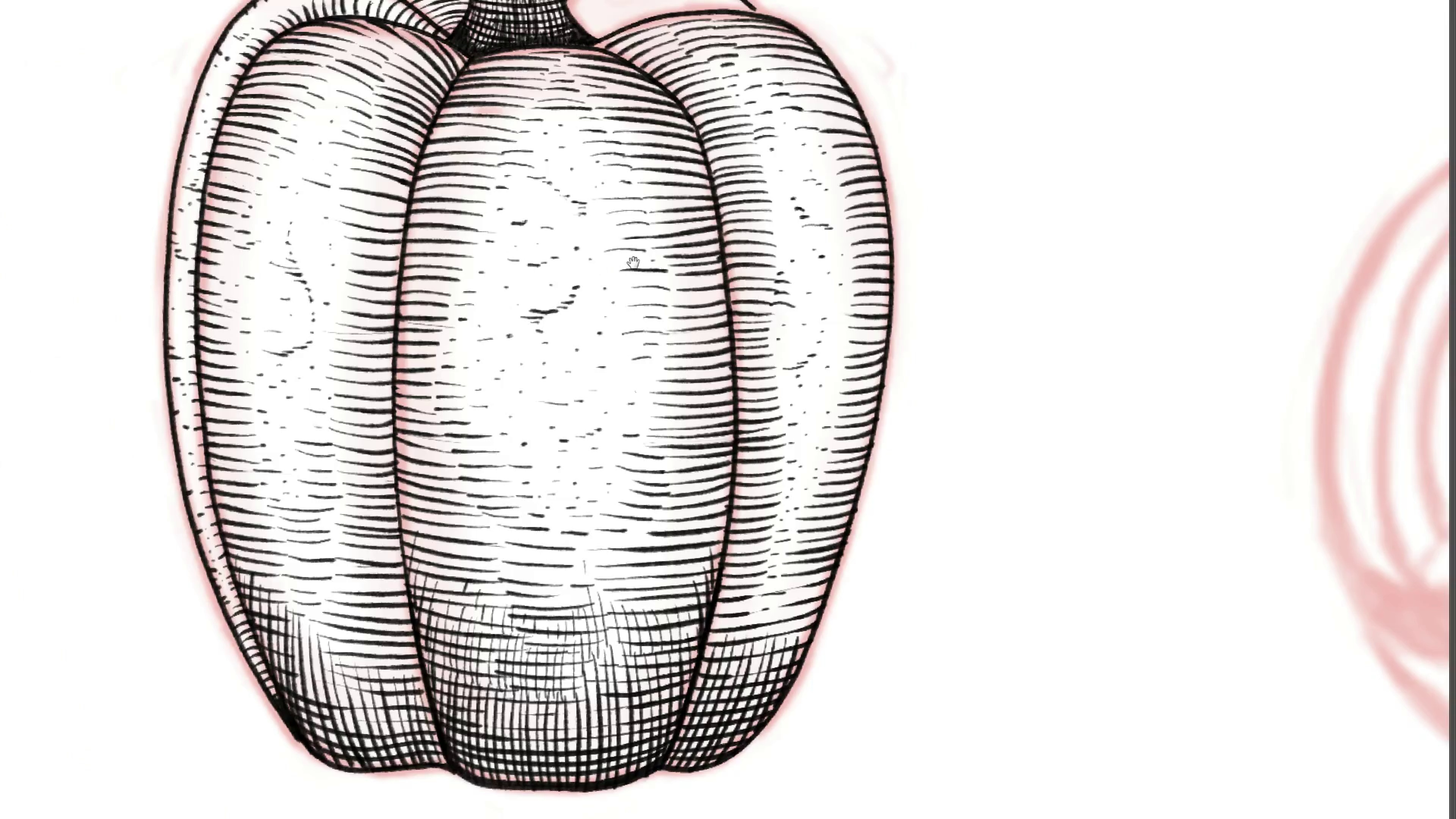 
hold_key(key=ControlLeft, duration=0.36)
left_click_drag(start_coordinate=[709, 221], to_coordinate=[690, 242])
 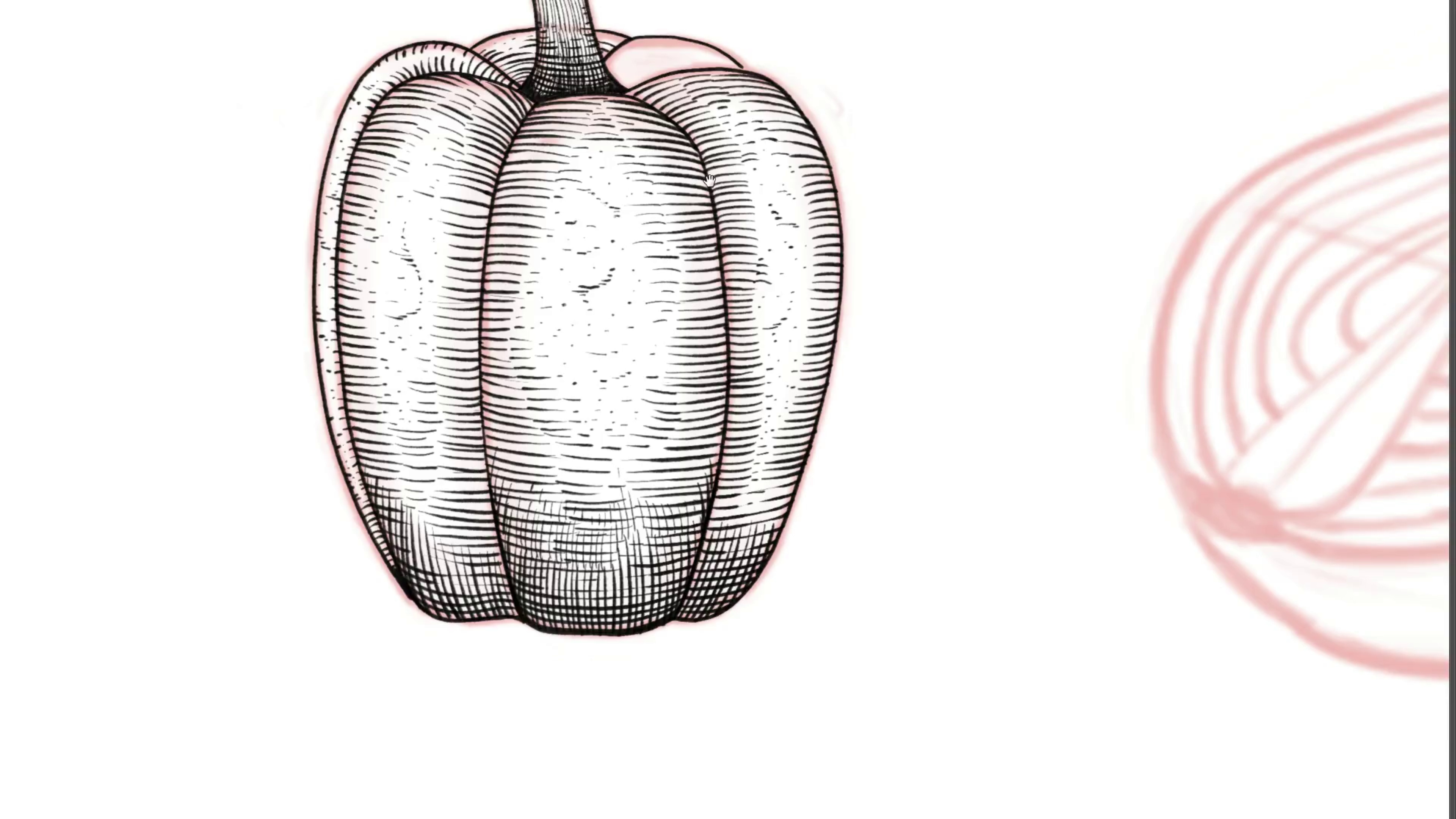 
left_click_drag(start_coordinate=[710, 181], to_coordinate=[710, 353])
 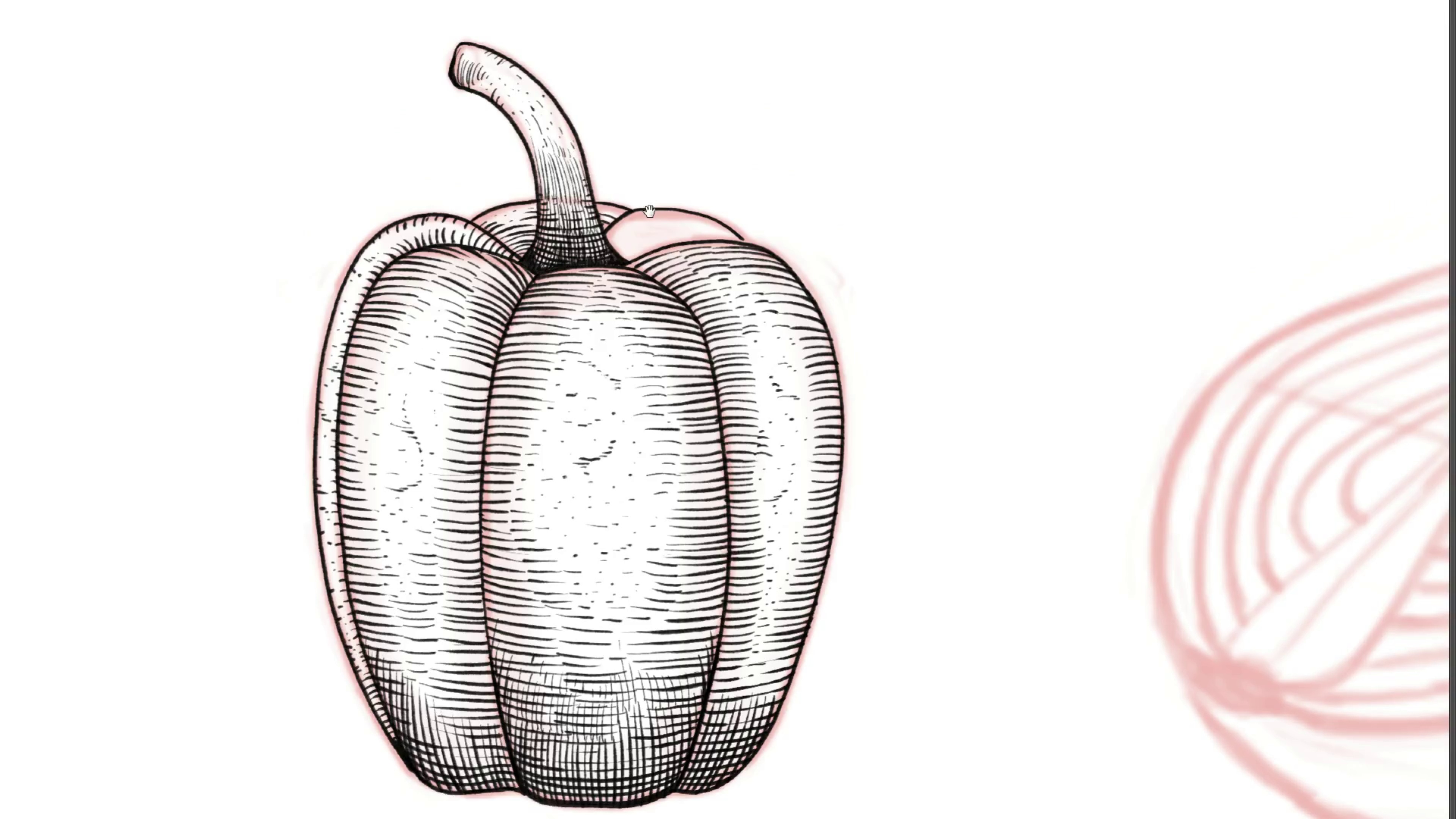 
hold_key(key=ControlLeft, duration=0.79)
left_click_drag(start_coordinate=[678, 185], to_coordinate=[695, 203])
 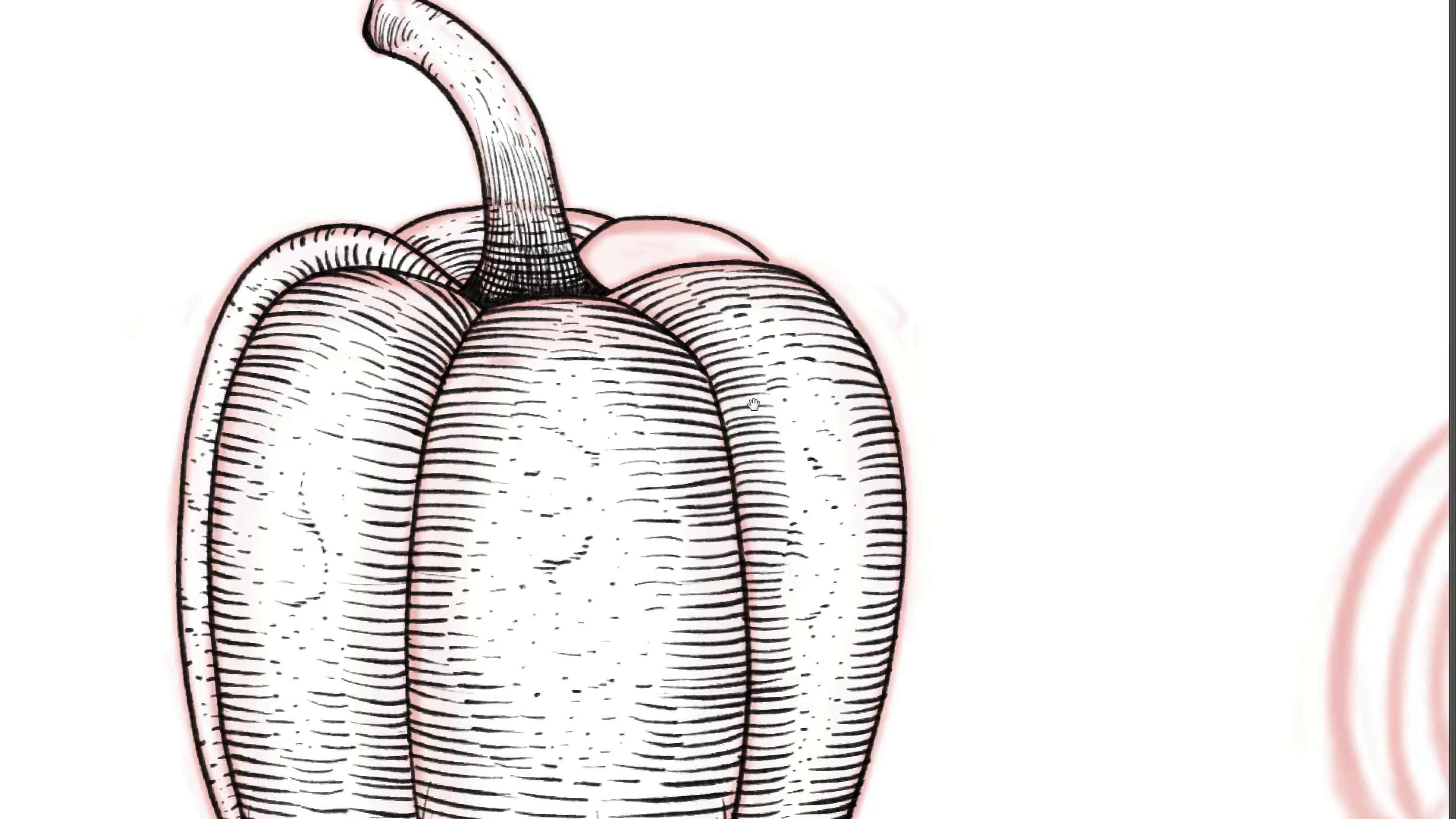 
left_click_drag(start_coordinate=[762, 407], to_coordinate=[738, 240])
 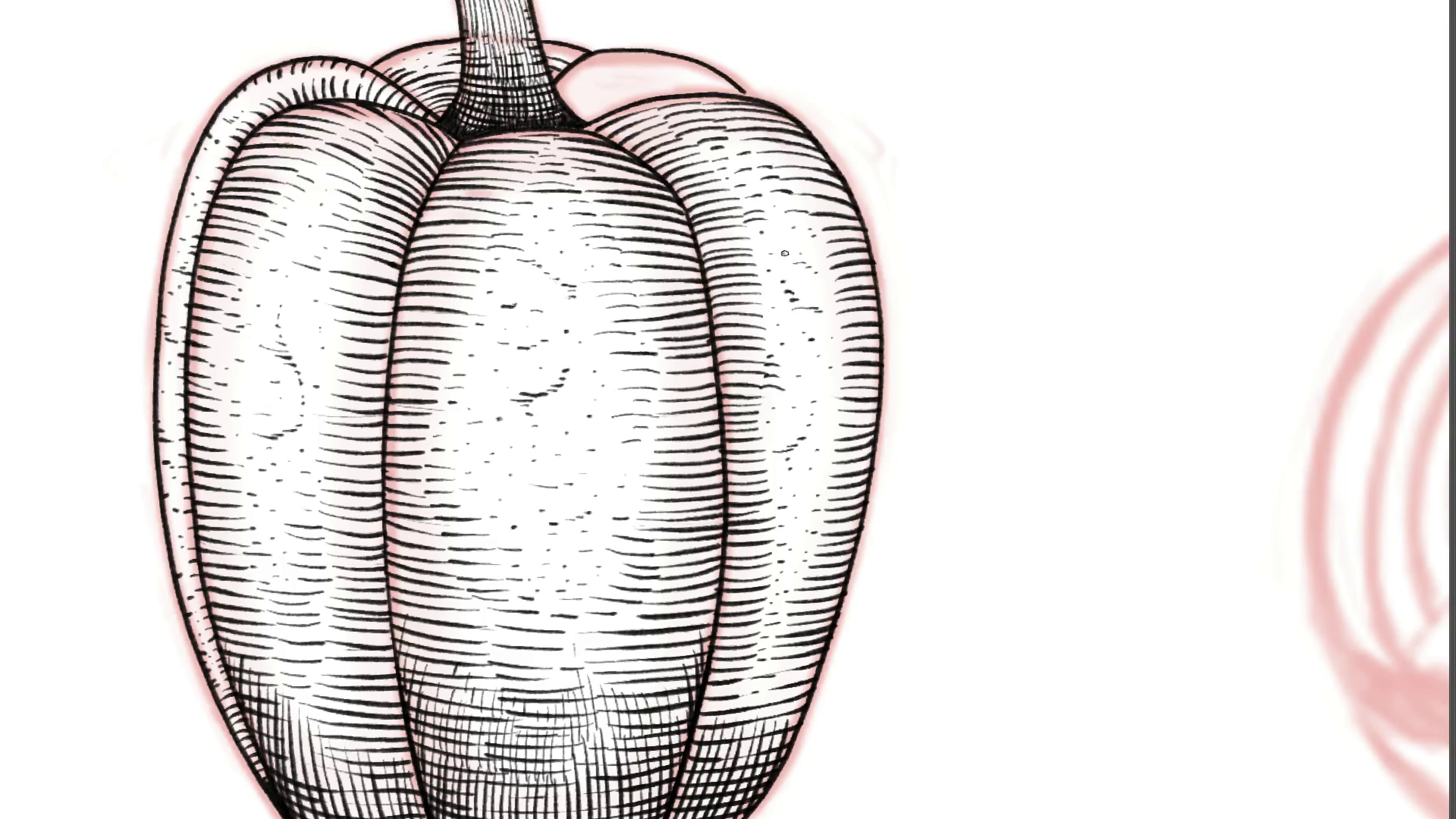 
hold_key(key=Space, duration=1.42)
 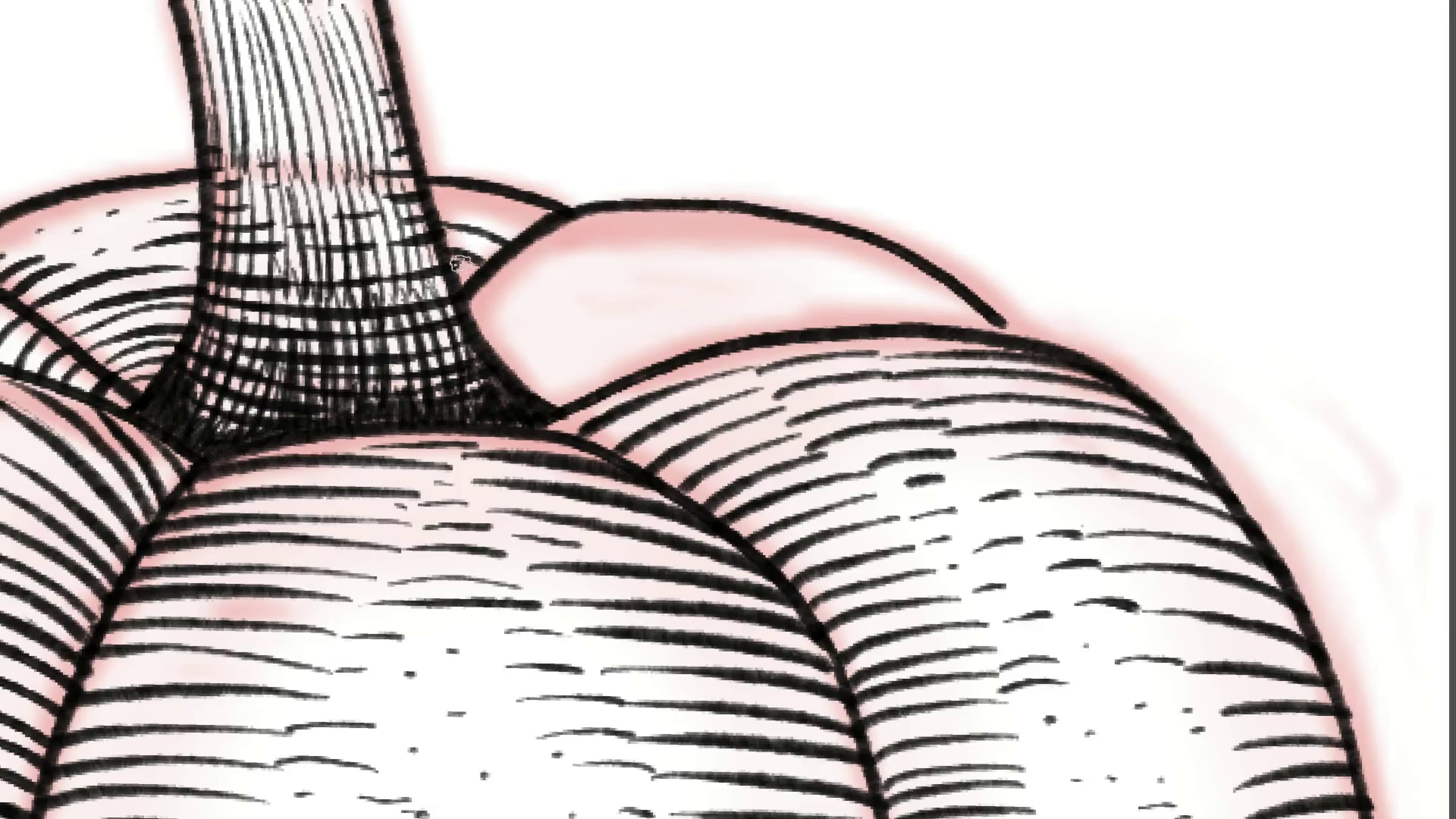 
left_click_drag(start_coordinate=[654, 239], to_coordinate=[630, 418])
 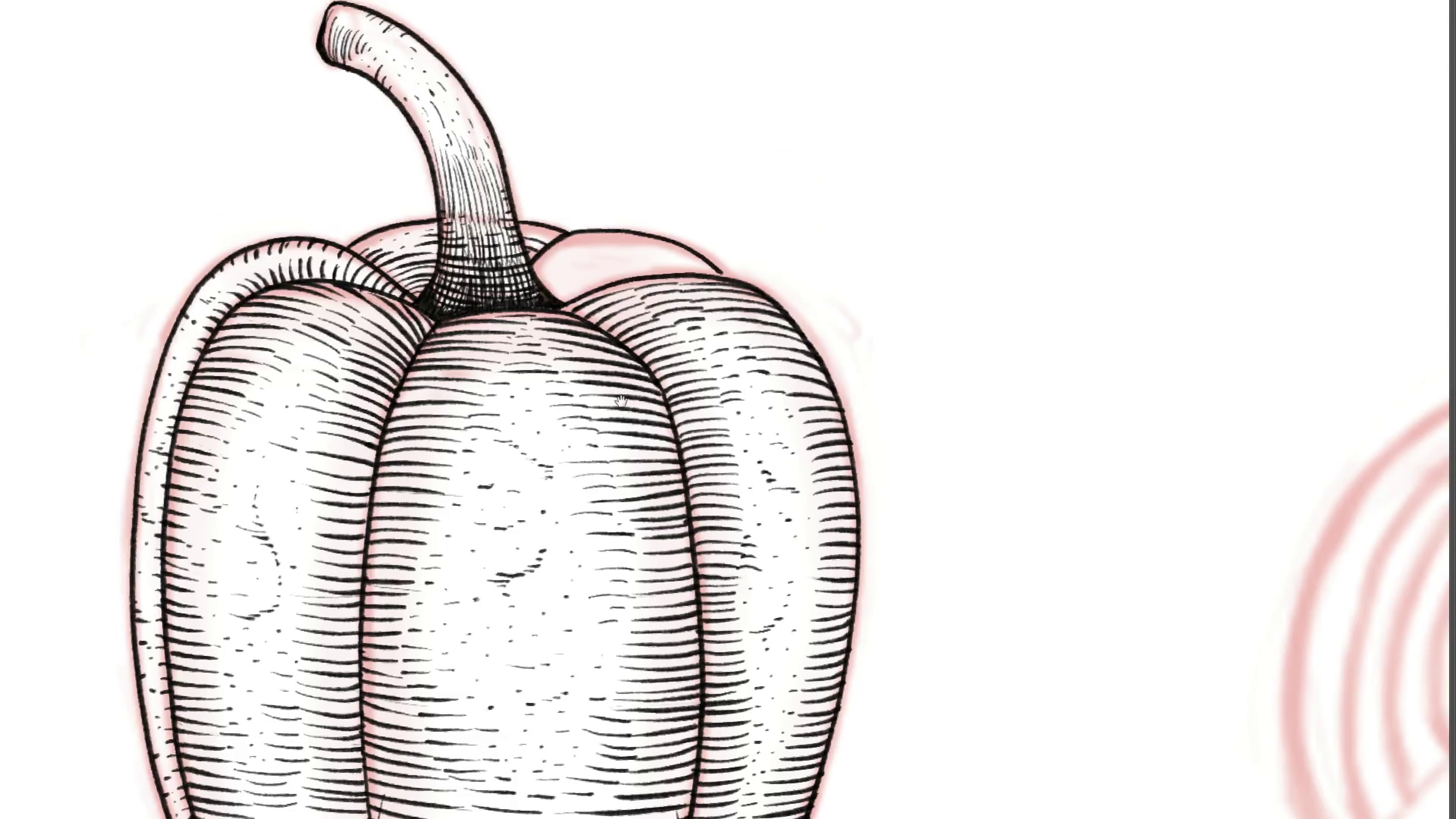 
hold_key(key=ControlLeft, duration=0.66)
left_click_drag(start_coordinate=[566, 243], to_coordinate=[600, 279])
 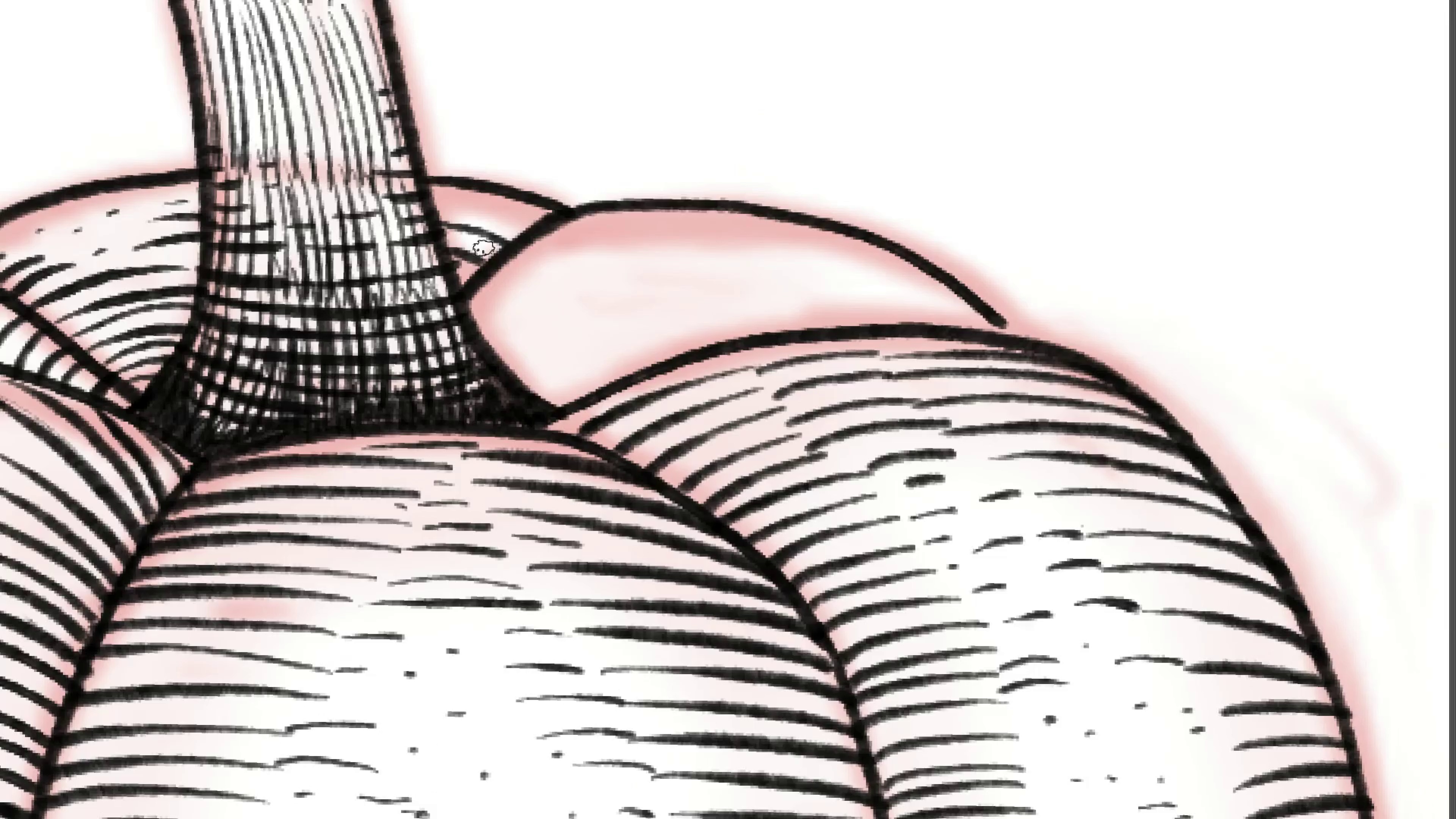 
hold_key(key=Backquote, duration=0.62)
 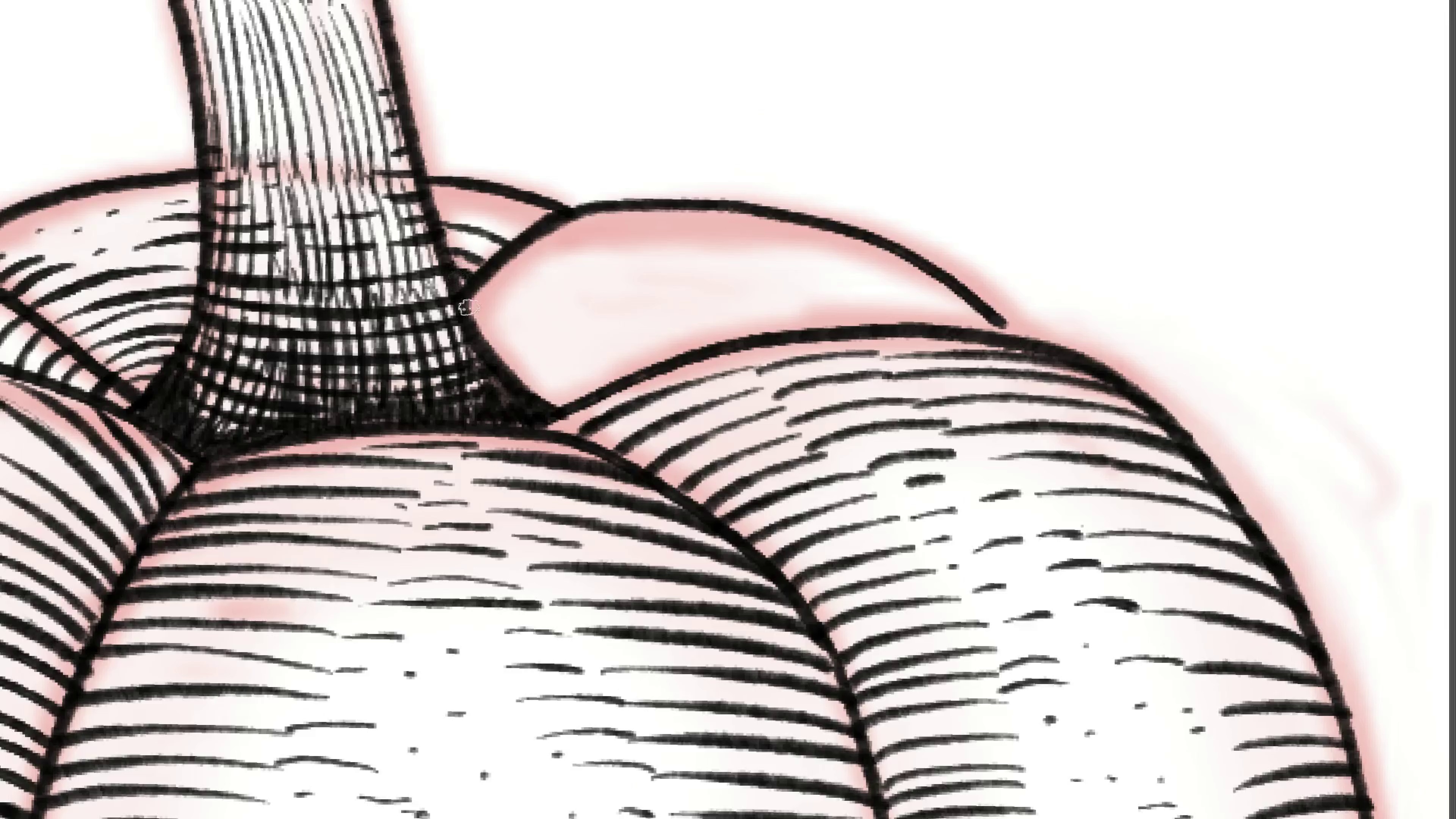 
hold_key(key=Space, duration=2.61)
 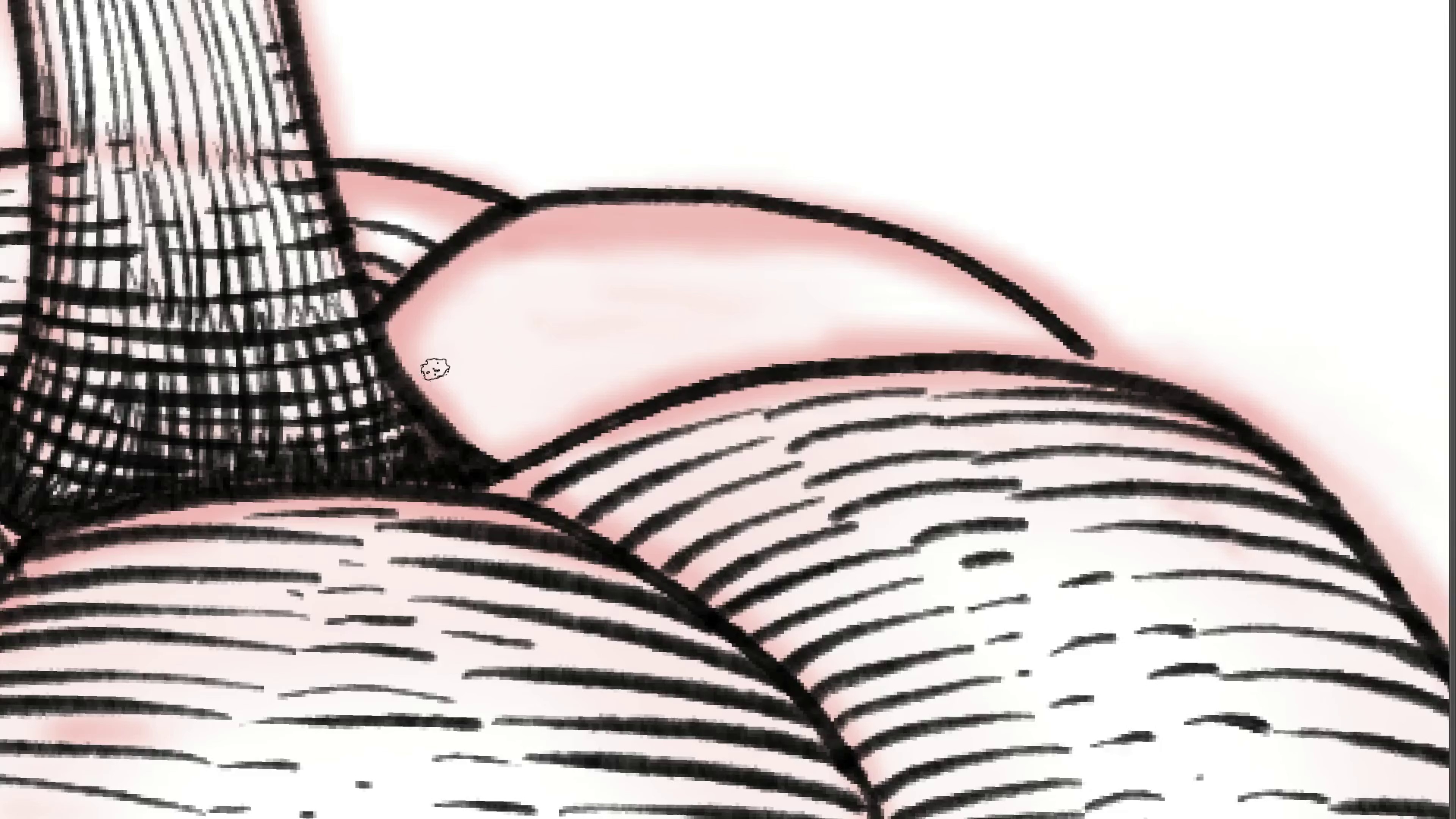 
hold_key(key=ControlLeft, duration=0.35)
left_click_drag(start_coordinate=[500, 281], to_coordinate=[470, 300])
 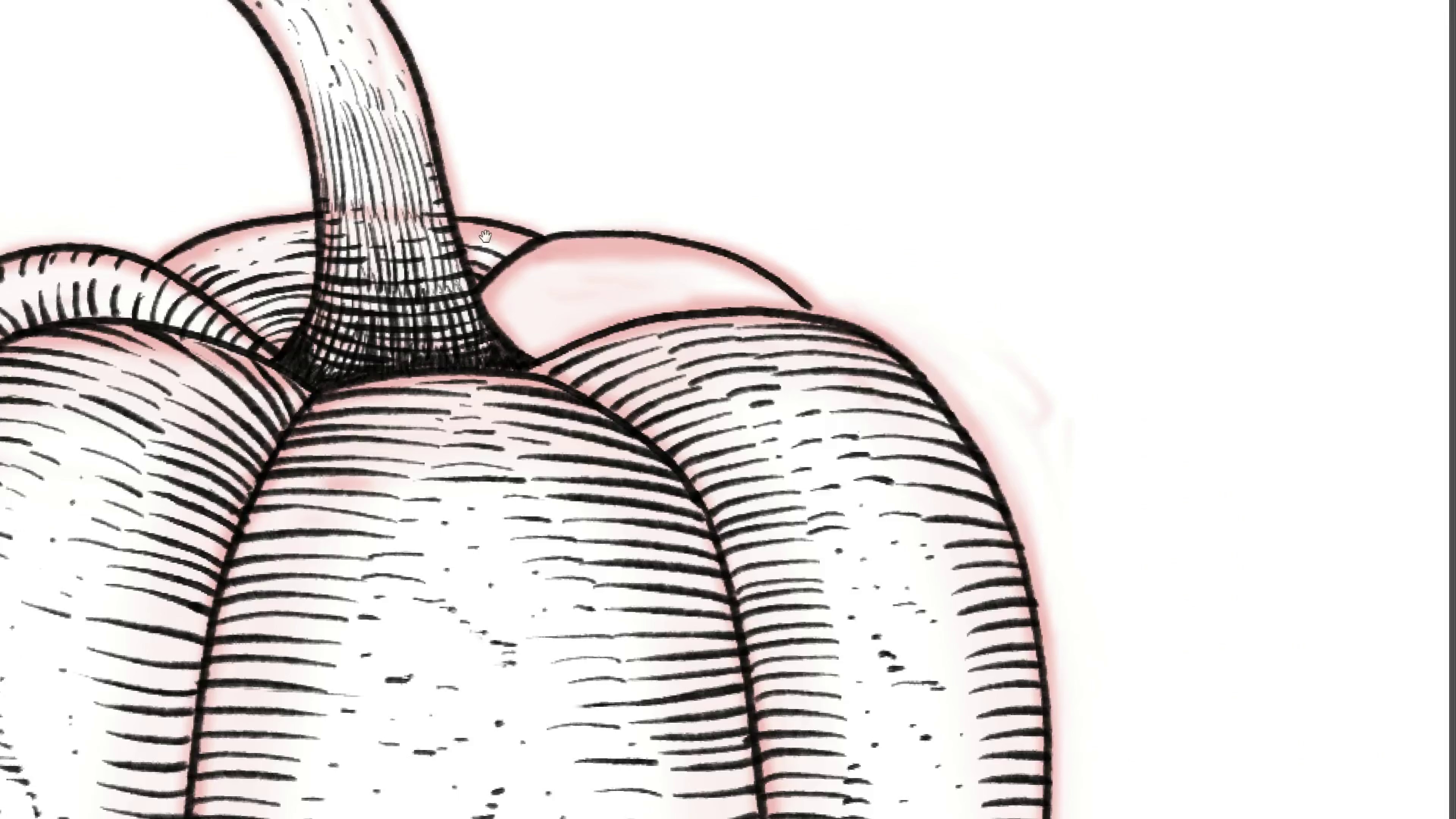 
hold_key(key=ControlLeft, duration=0.86)
left_click_drag(start_coordinate=[617, 231], to_coordinate=[643, 274])
 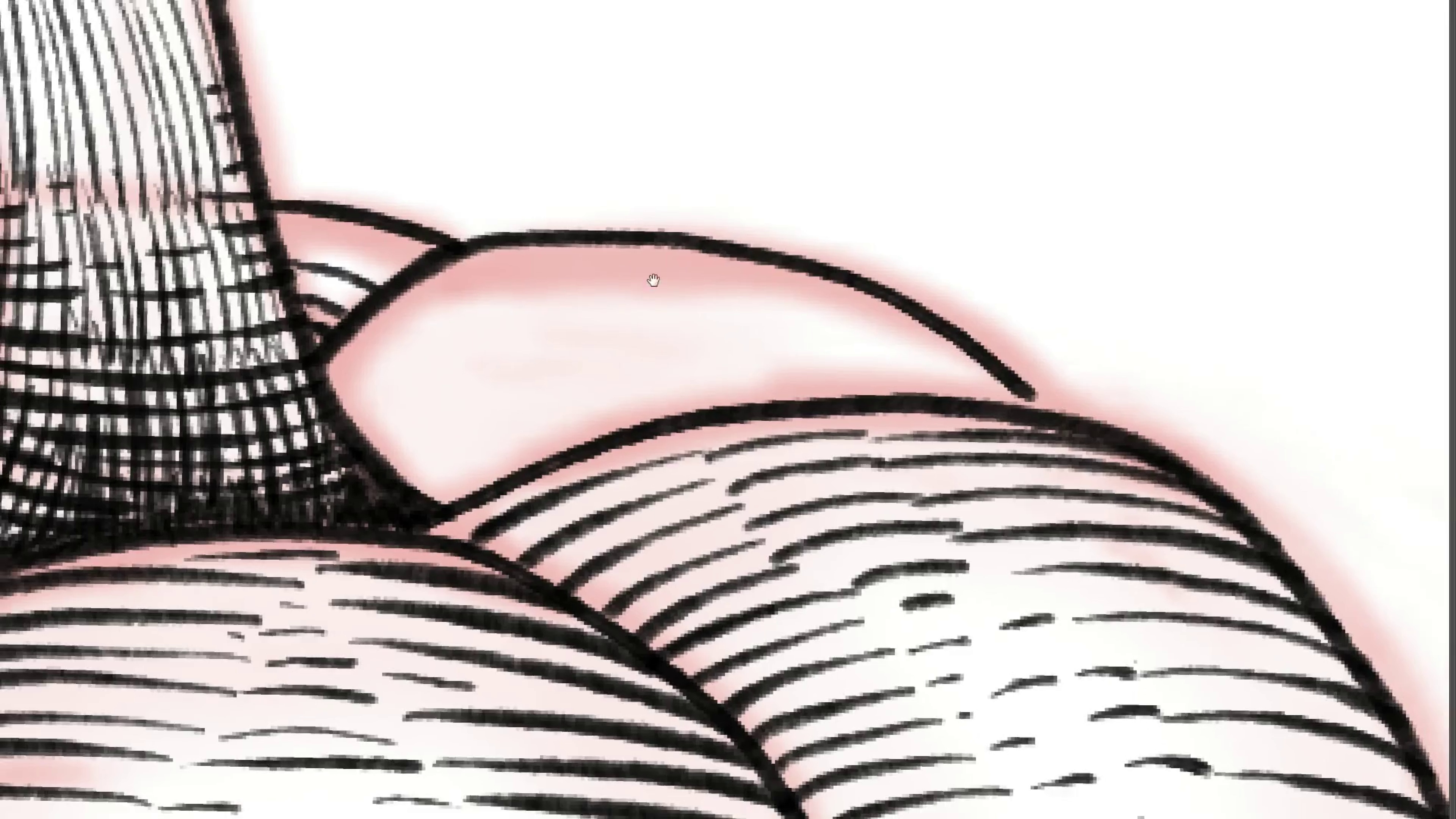 
left_click_drag(start_coordinate=[659, 282], to_coordinate=[718, 240])
 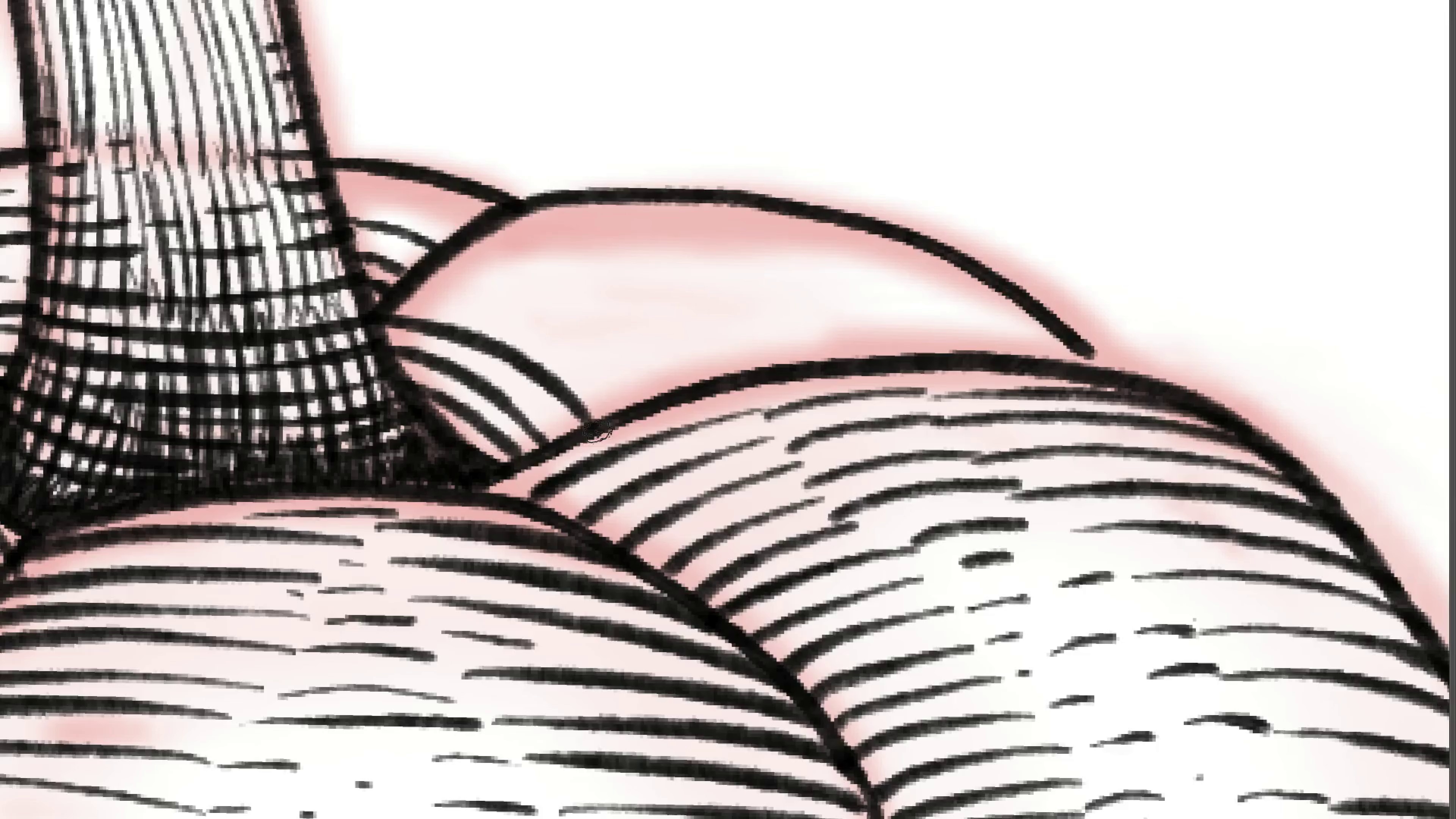 
wait(6.84)
 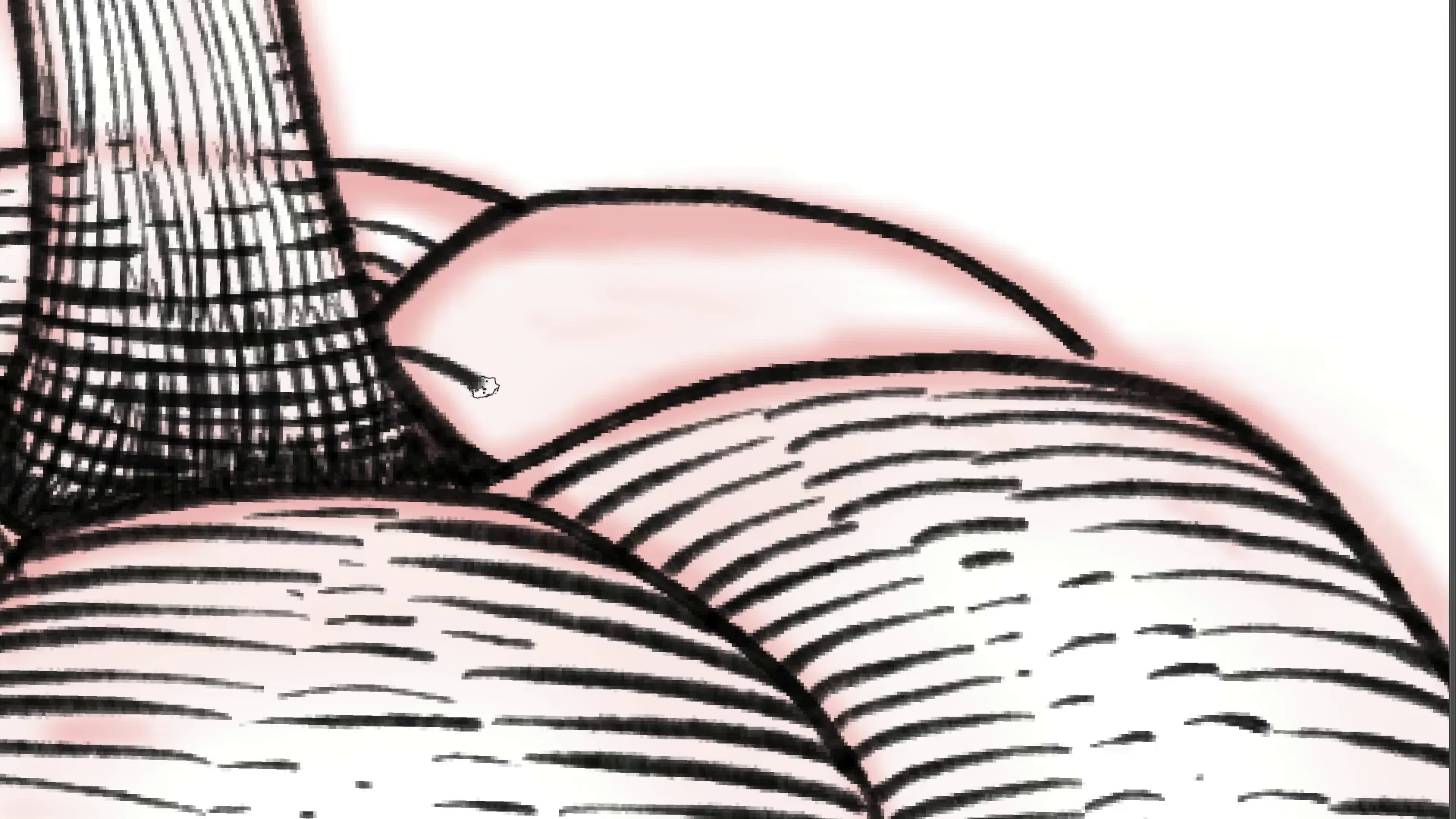 
key(Z)
 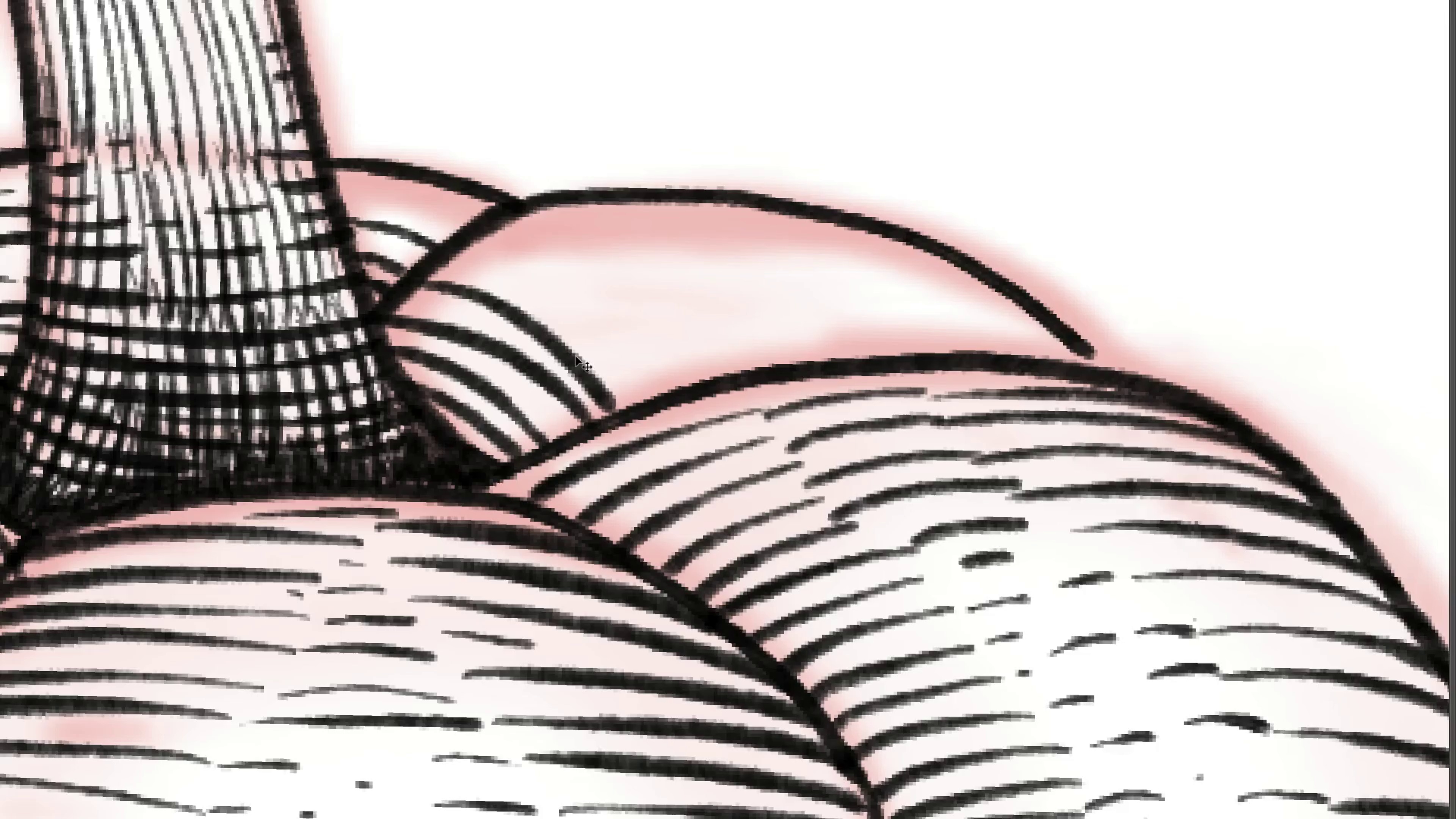 
key(Control+ControlLeft)
 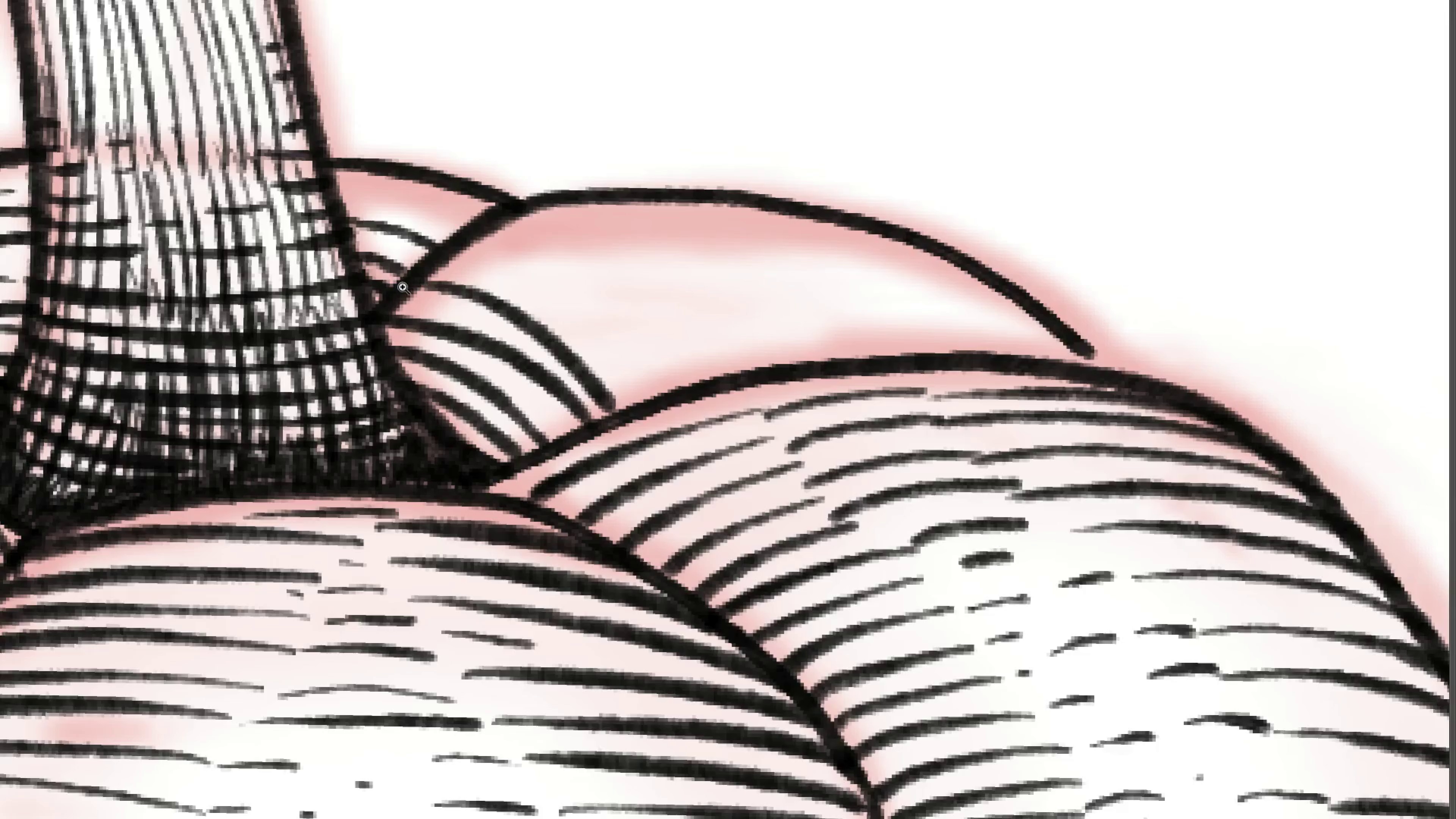 
left_click([403, 287])
 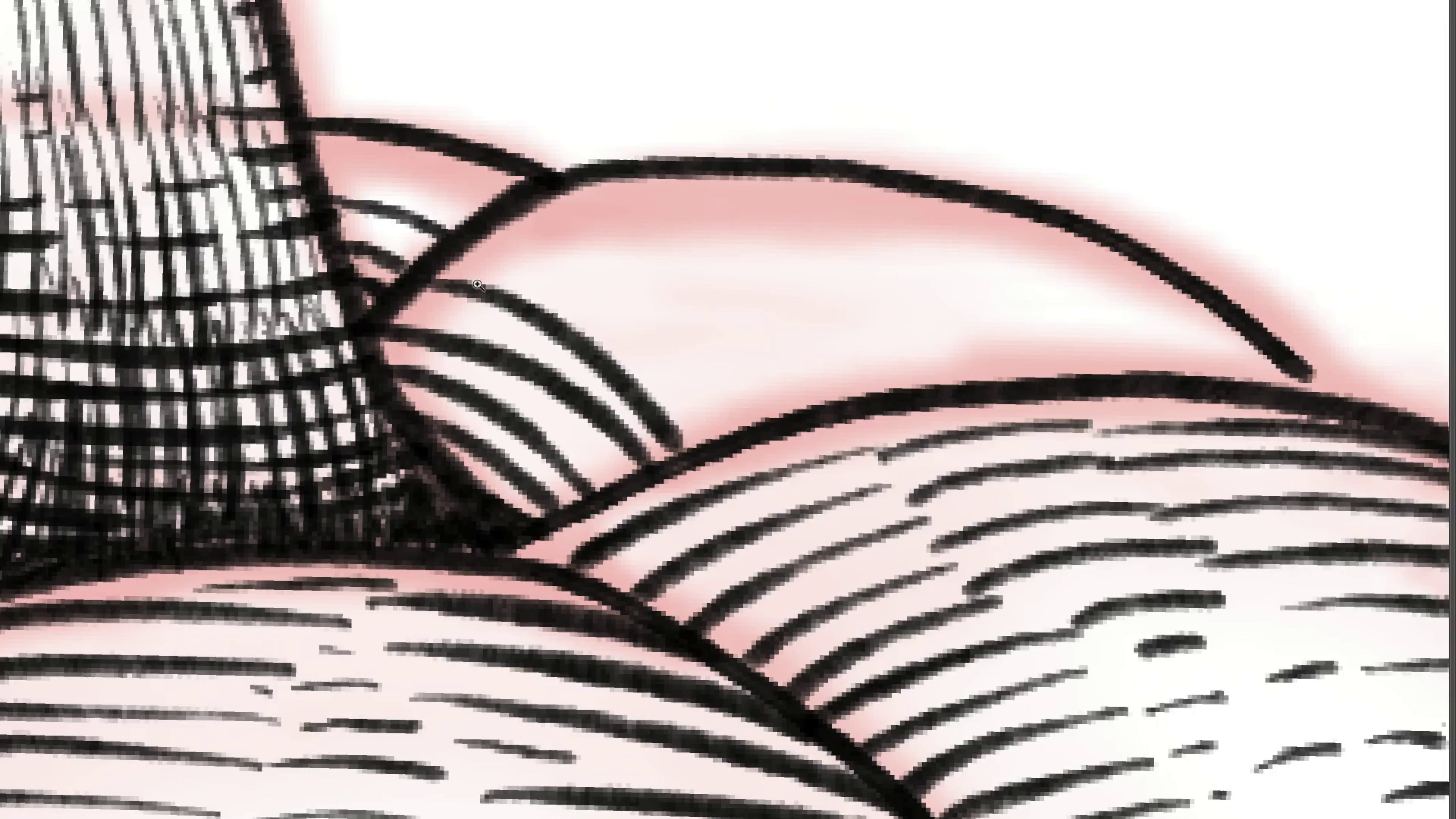 
key(B)
 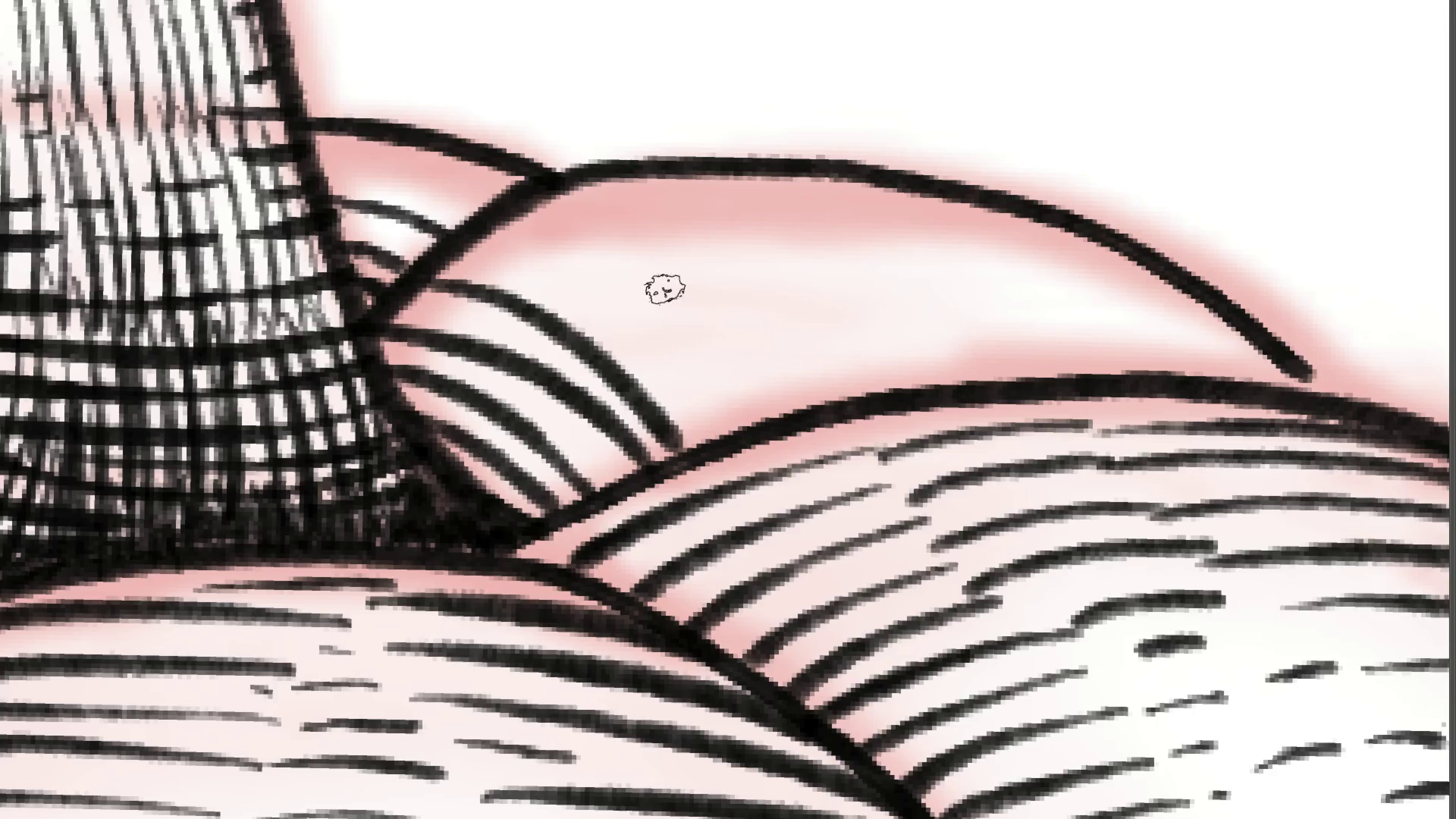 
hold_key(key=ControlLeft, duration=0.36)
 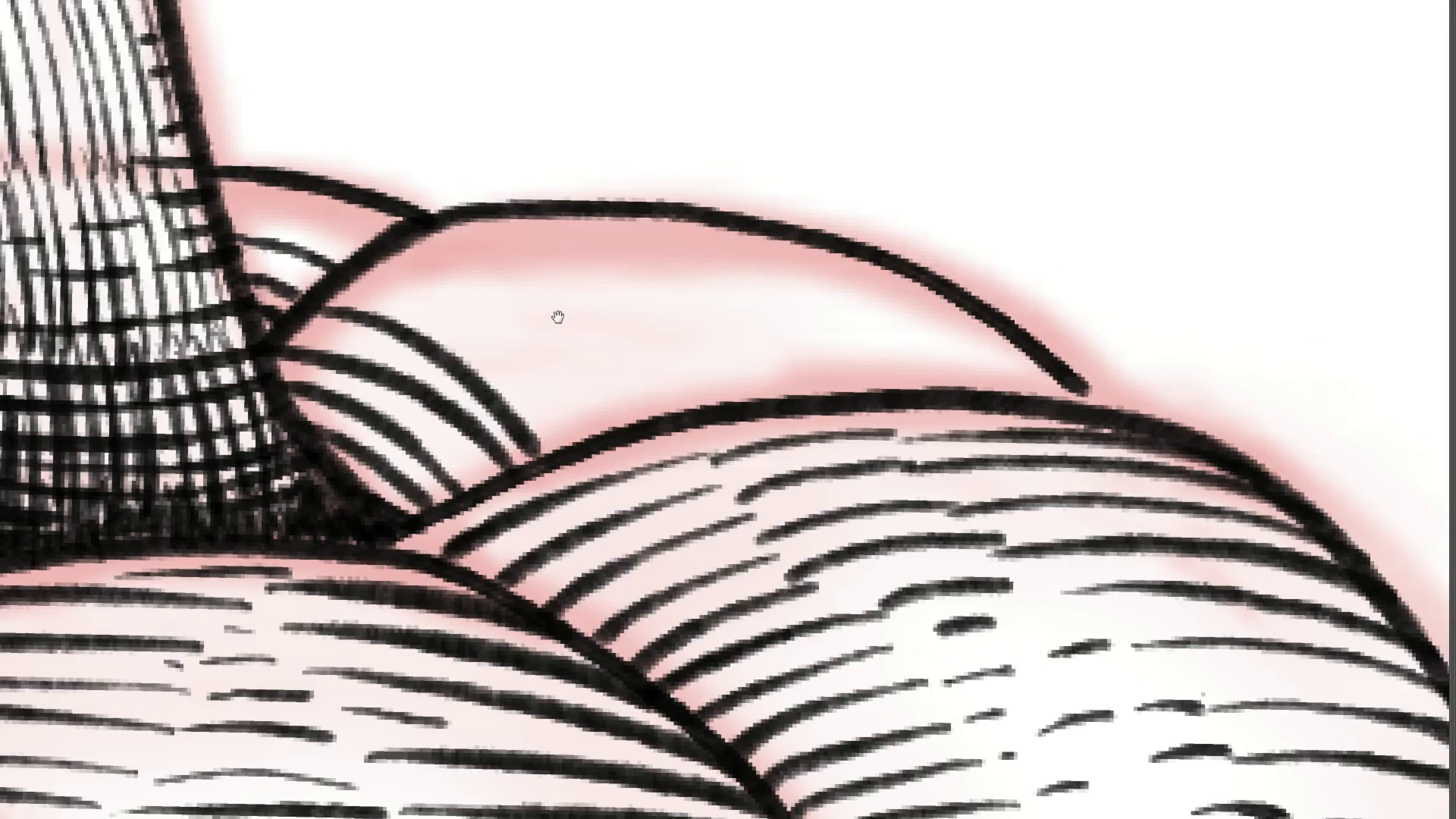 
hold_key(key=Space, duration=0.86)
 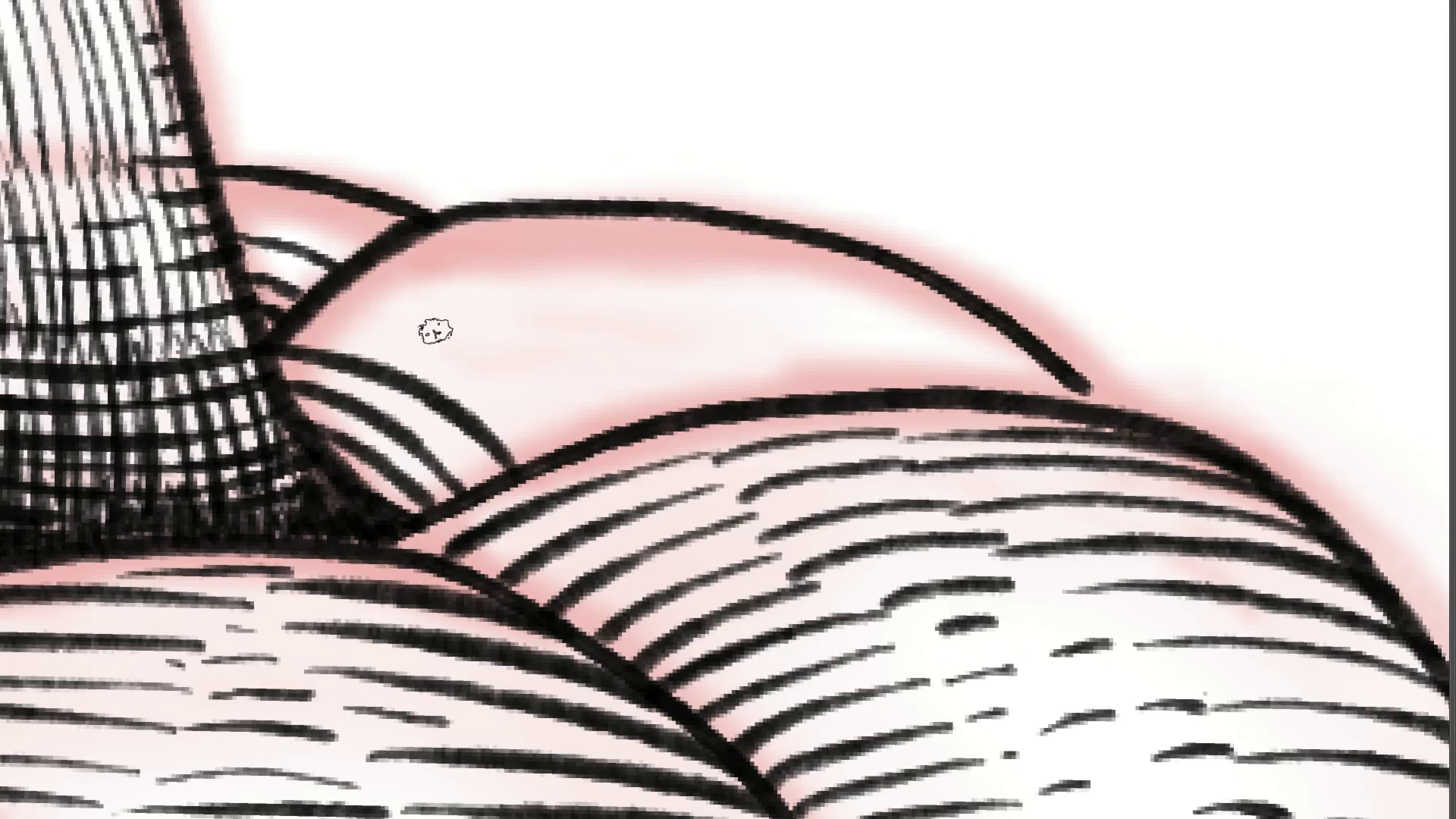 
left_click_drag(start_coordinate=[682, 292], to_coordinate=[663, 308])
 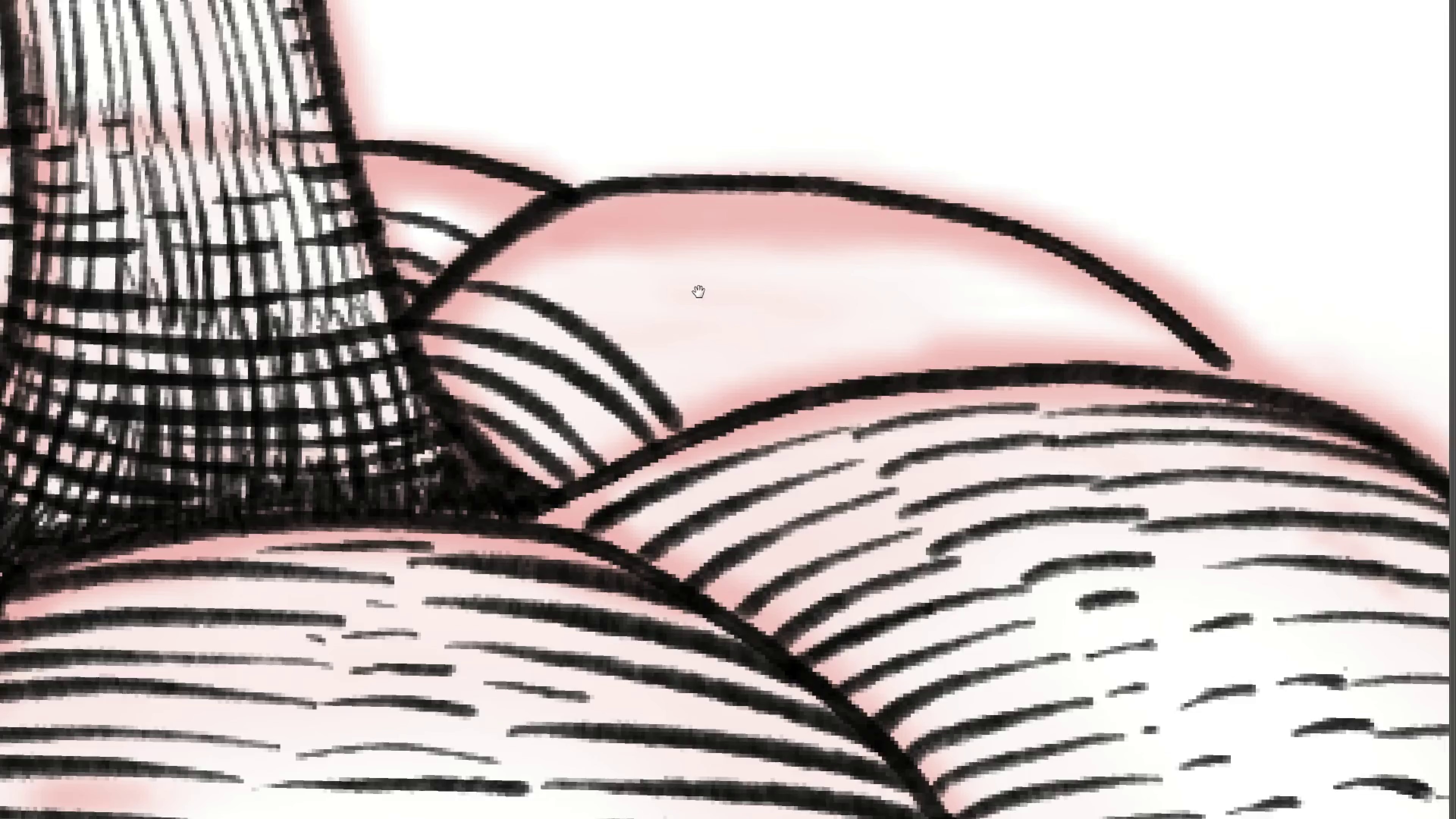 
left_click_drag(start_coordinate=[699, 292], to_coordinate=[558, 317])
 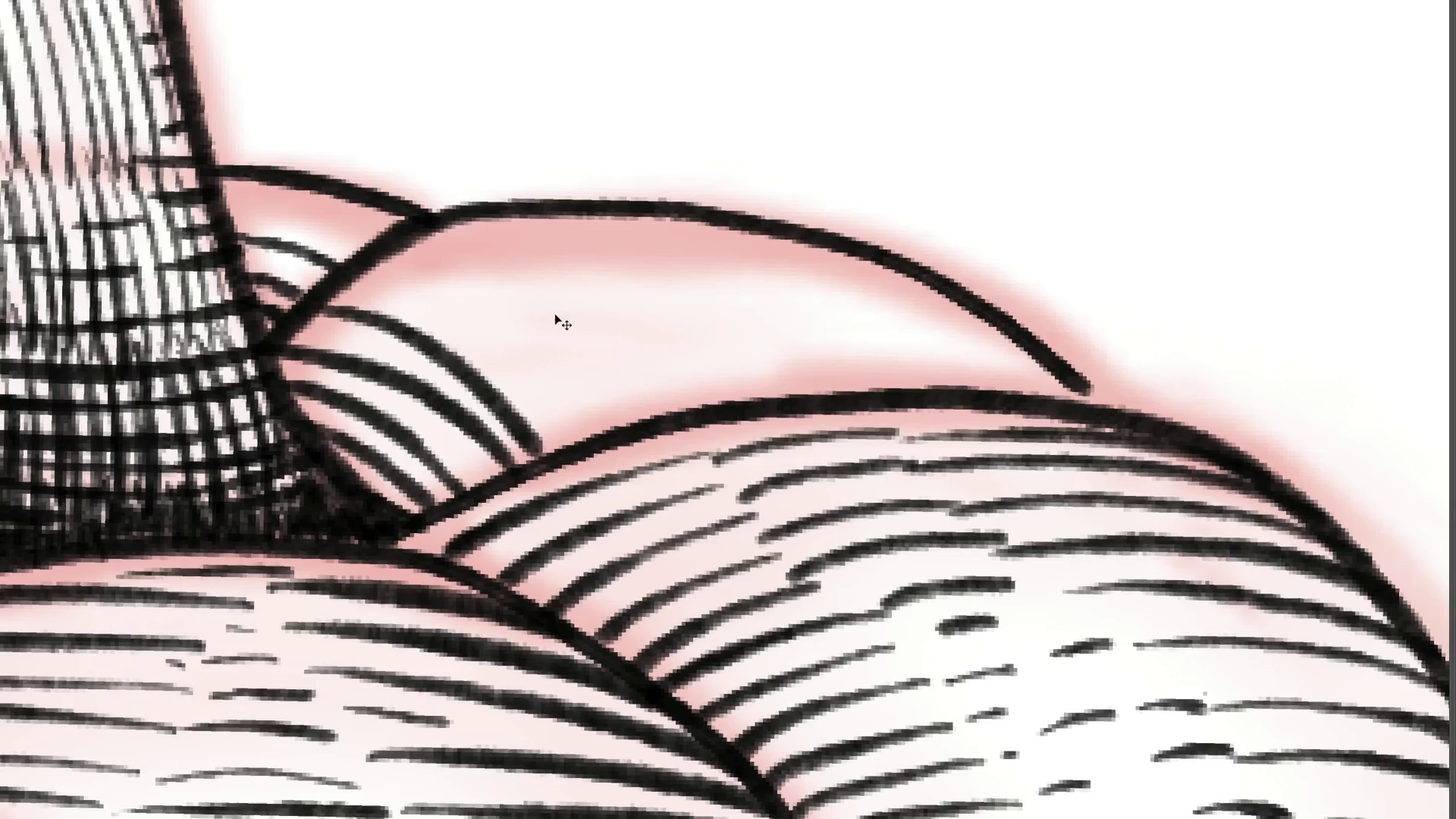 
key(Control+ControlLeft)
 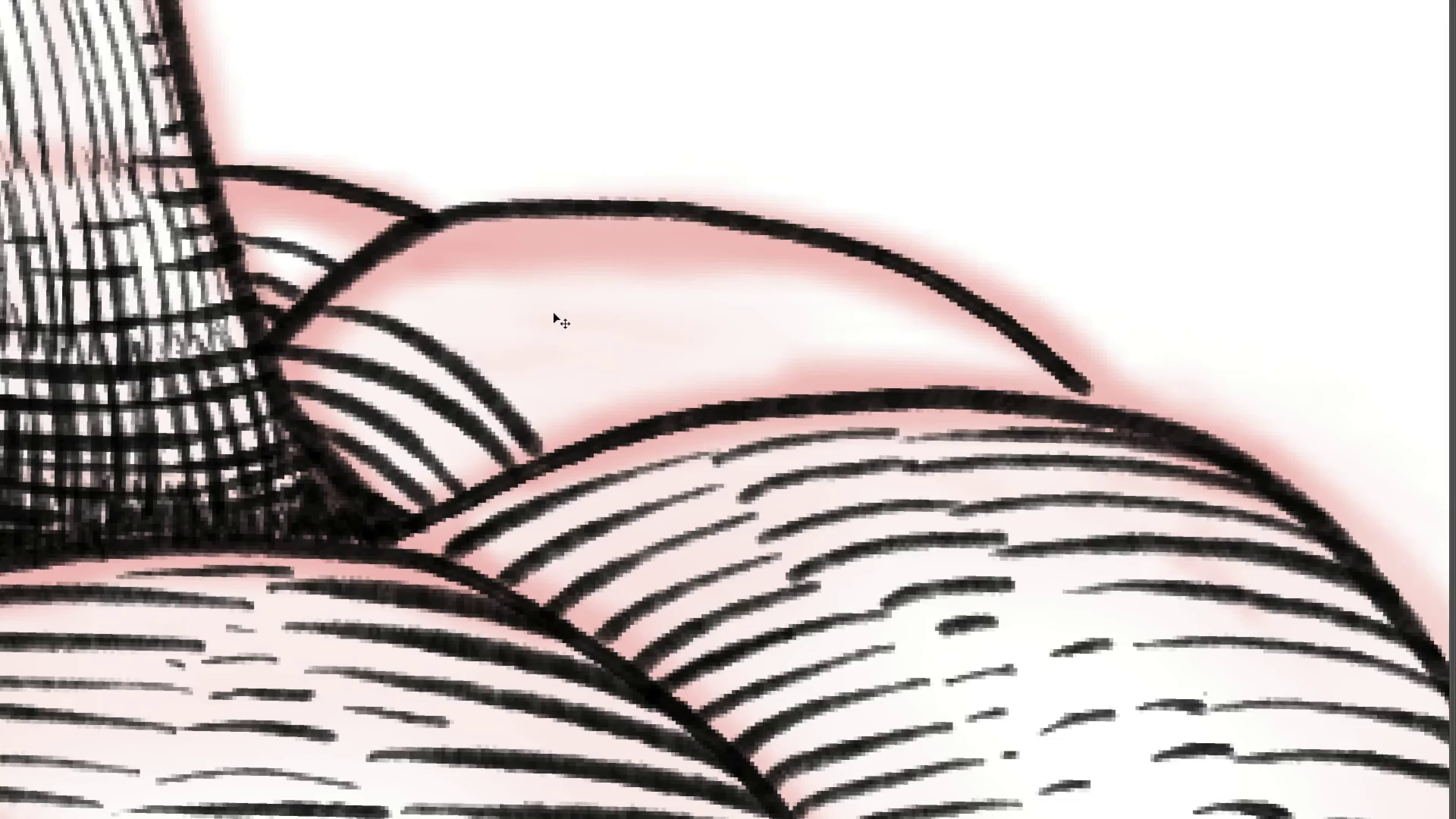 
key(Control+Z)
 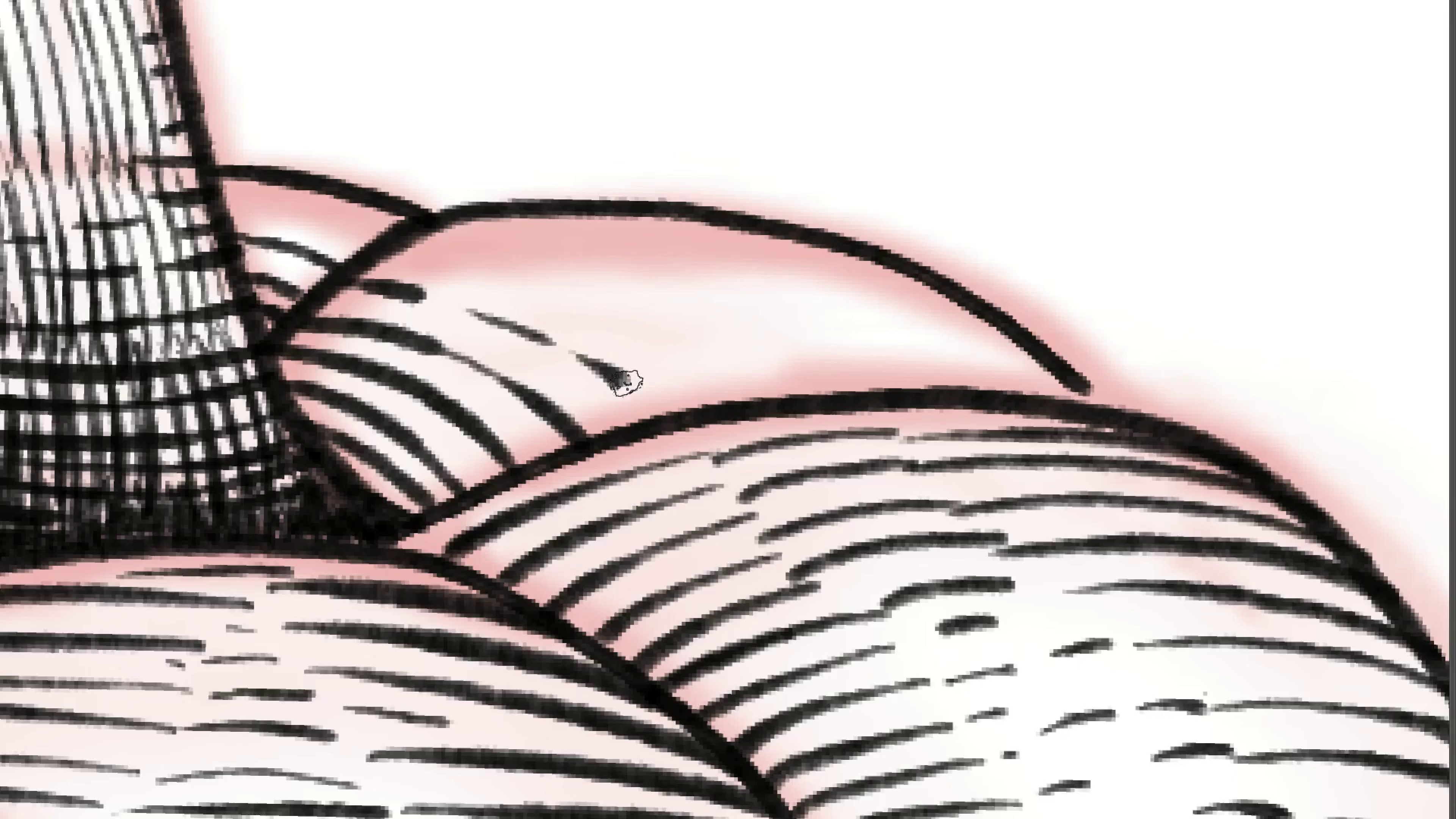 
wait(6.54)
 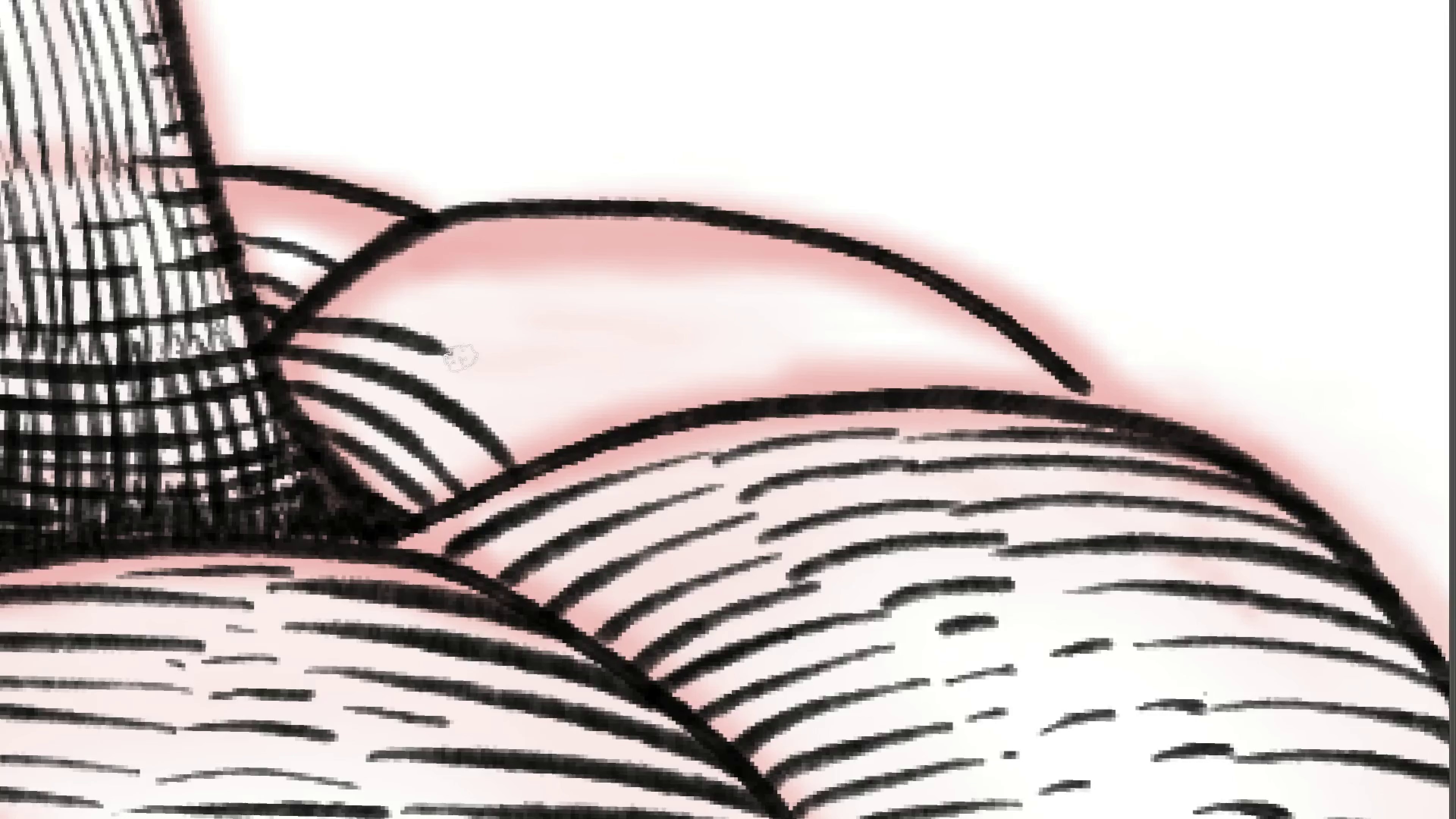 
key(Control+Z)
 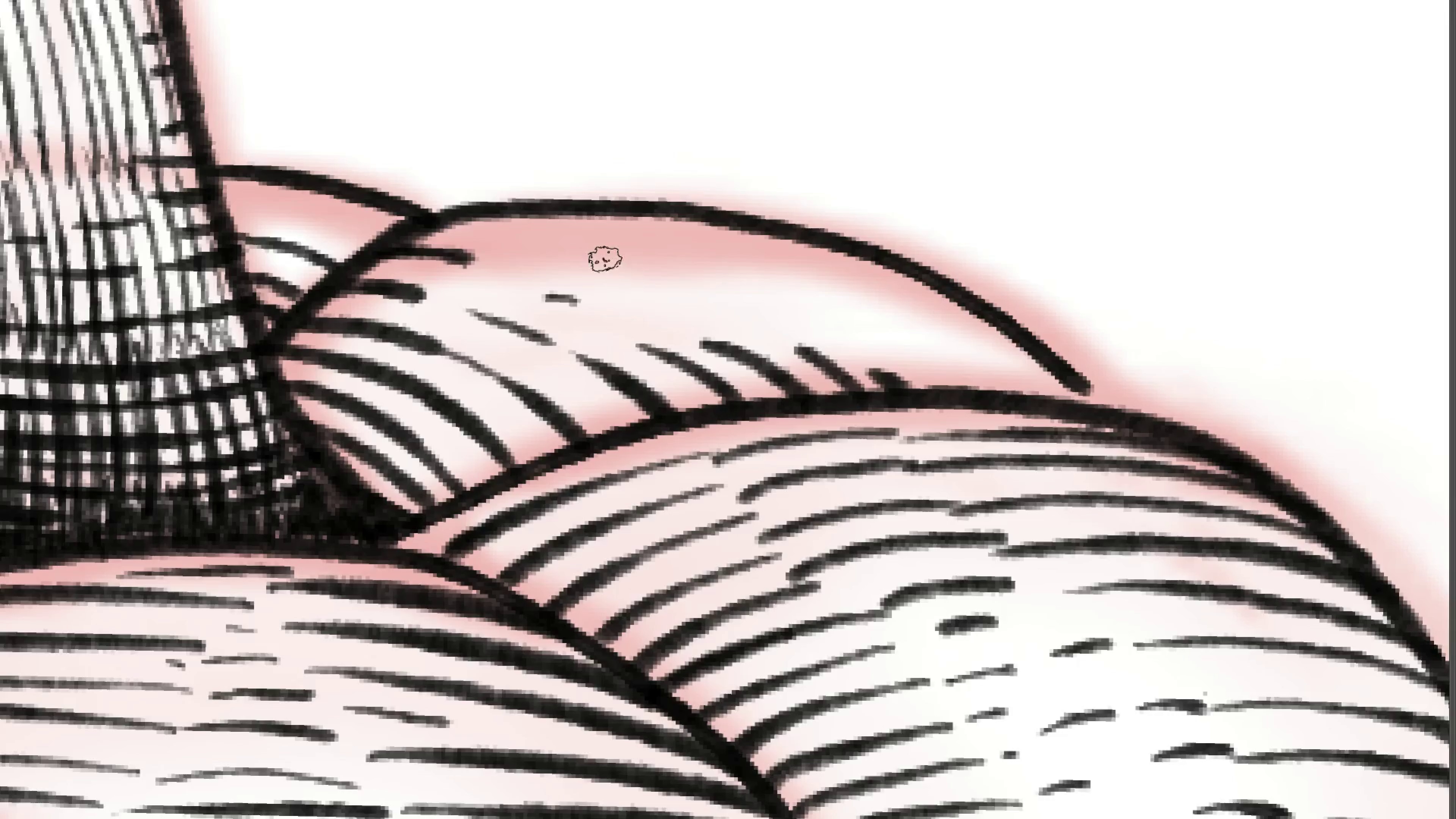 
wait(13.59)
 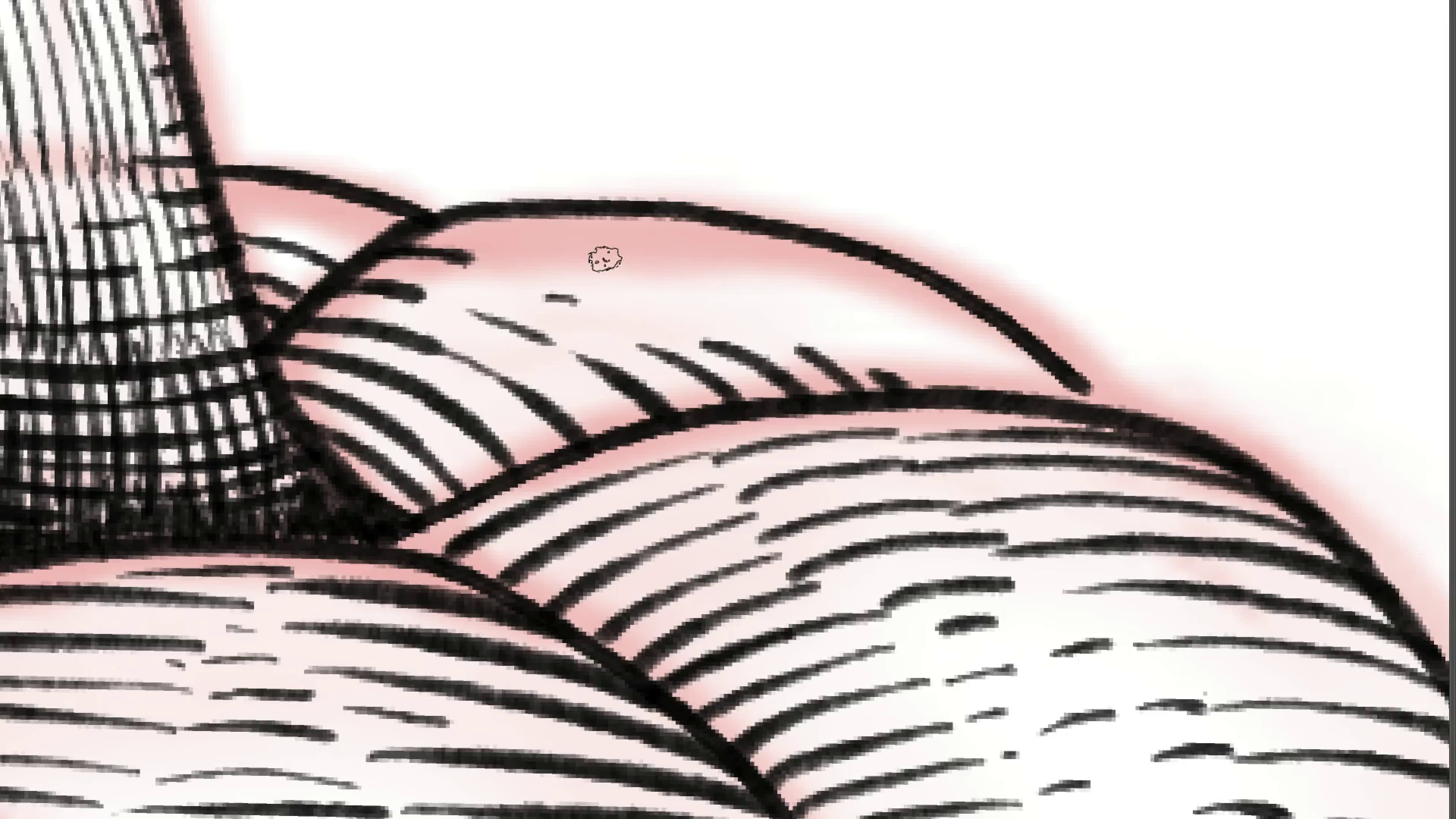 
hold_key(key=Space, duration=2.26)
 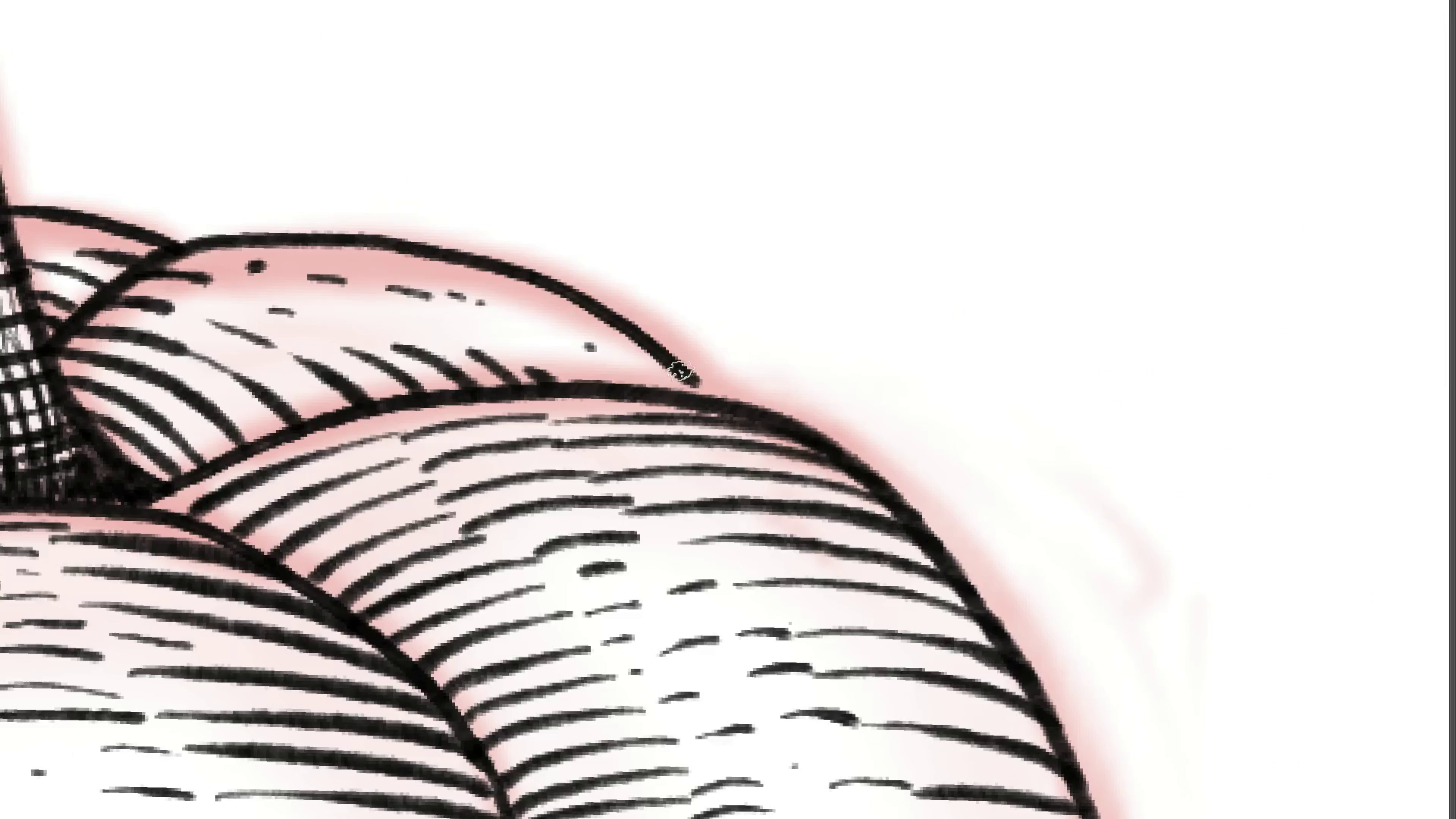 
hold_key(key=ControlLeft, duration=0.42)
left_click_drag(start_coordinate=[377, 217], to_coordinate=[295, 275])
 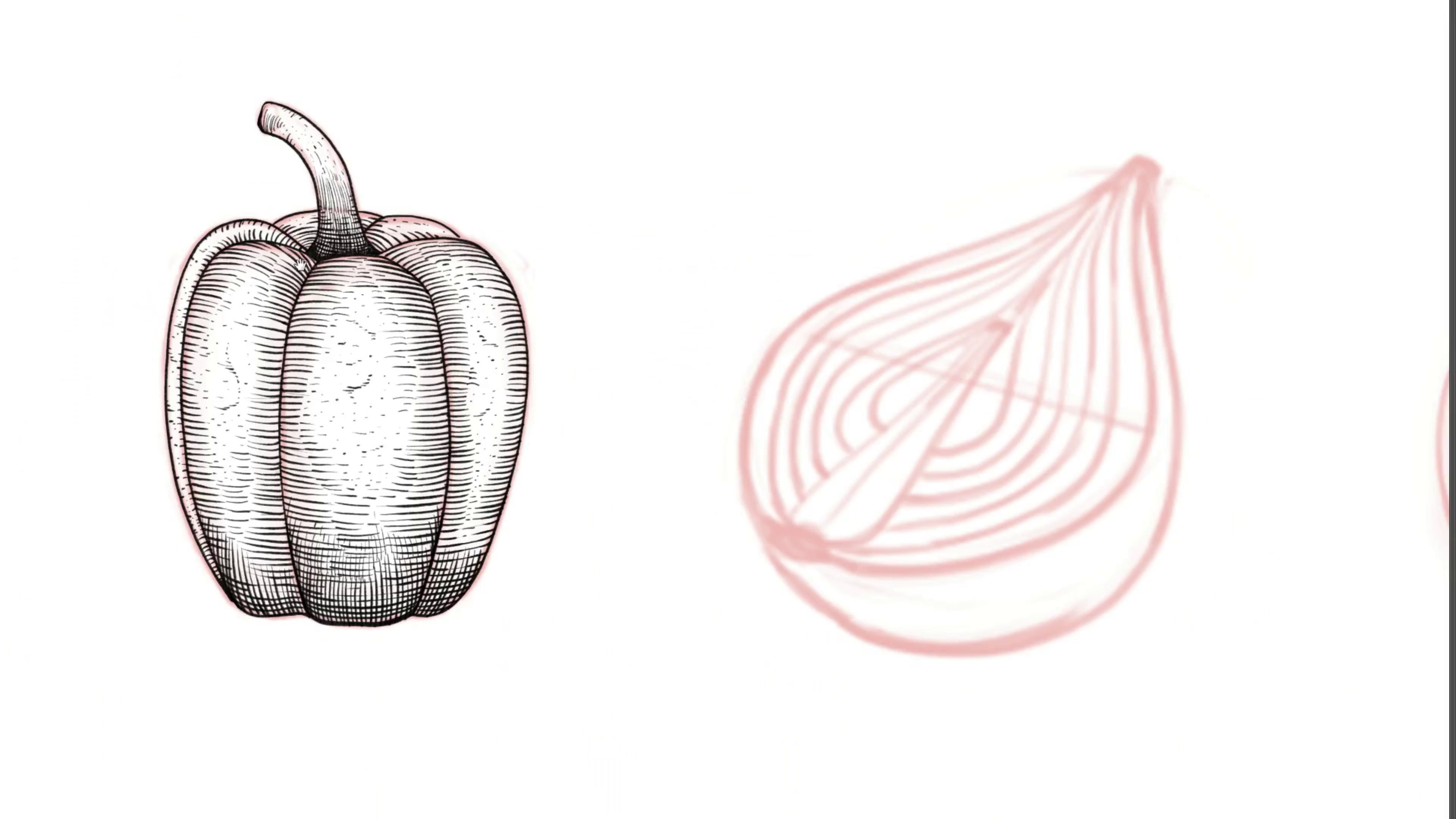 
left_click_drag(start_coordinate=[306, 264], to_coordinate=[476, 232])
 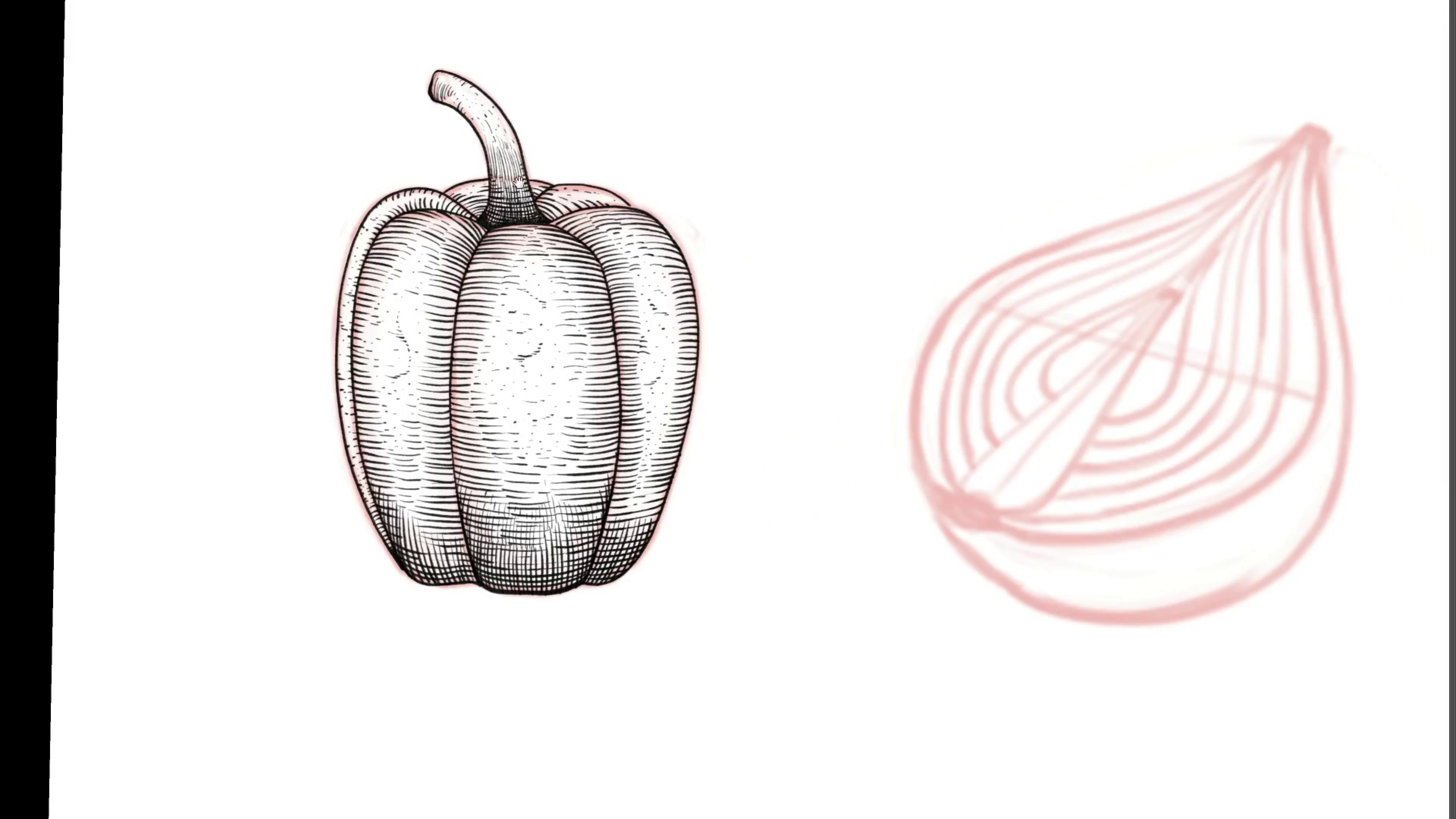 
hold_key(key=ControlLeft, duration=0.66)
left_click_drag(start_coordinate=[619, 175], to_coordinate=[677, 228])
 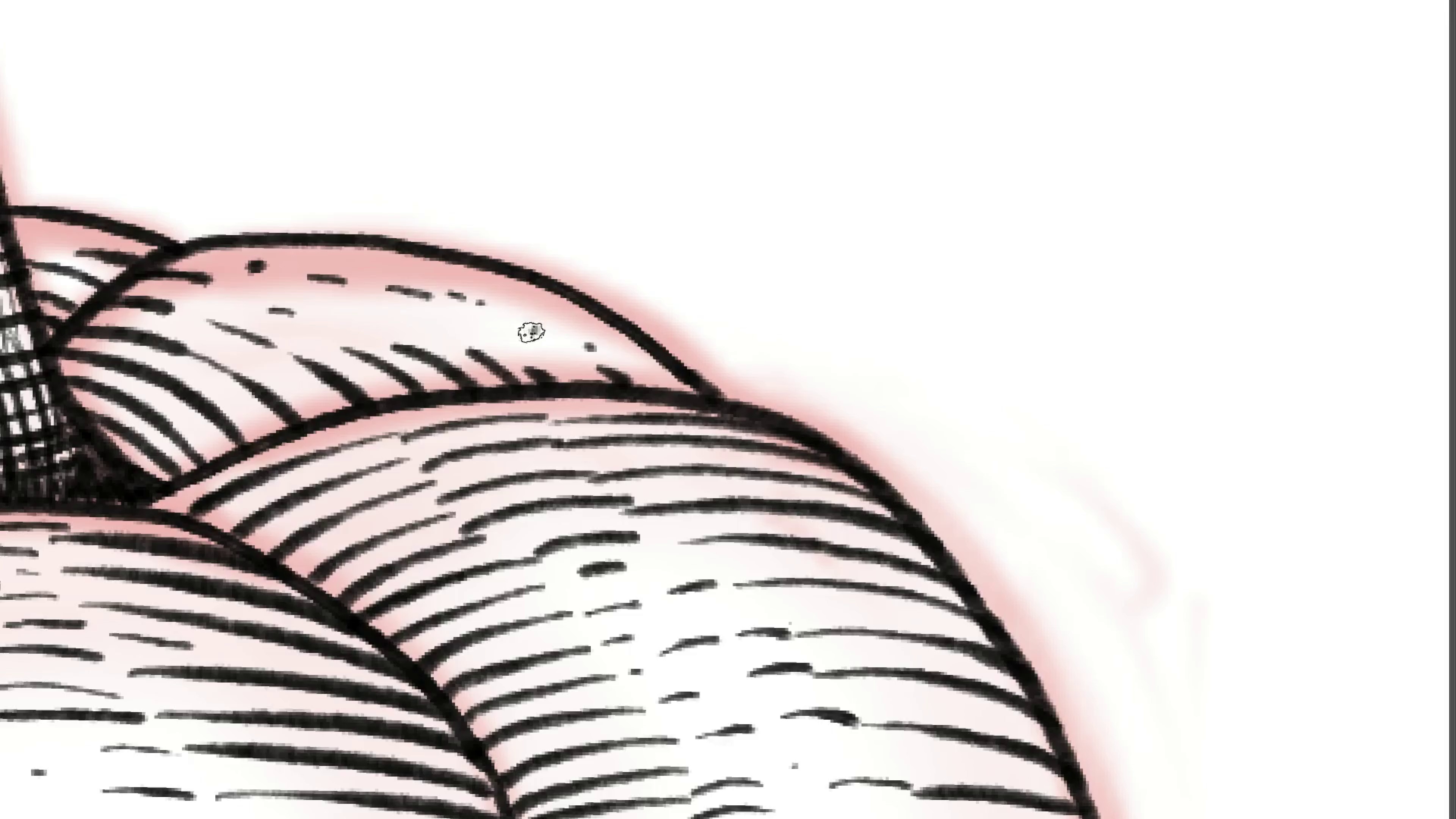 
hold_key(key=Space, duration=1.43)
 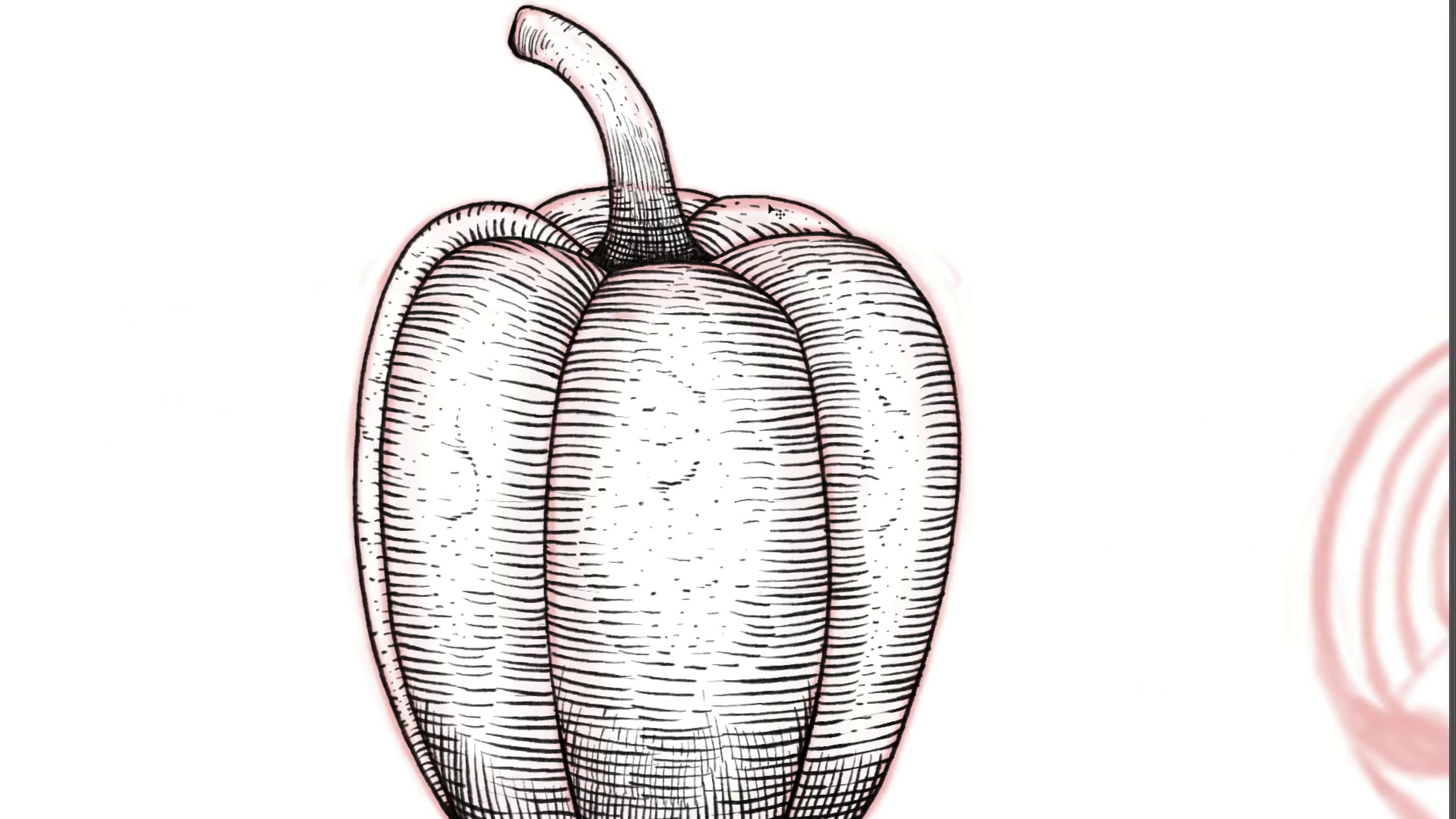 
hold_key(key=ControlLeft, duration=0.57)
left_click_drag(start_coordinate=[420, 287], to_coordinate=[368, 326])
 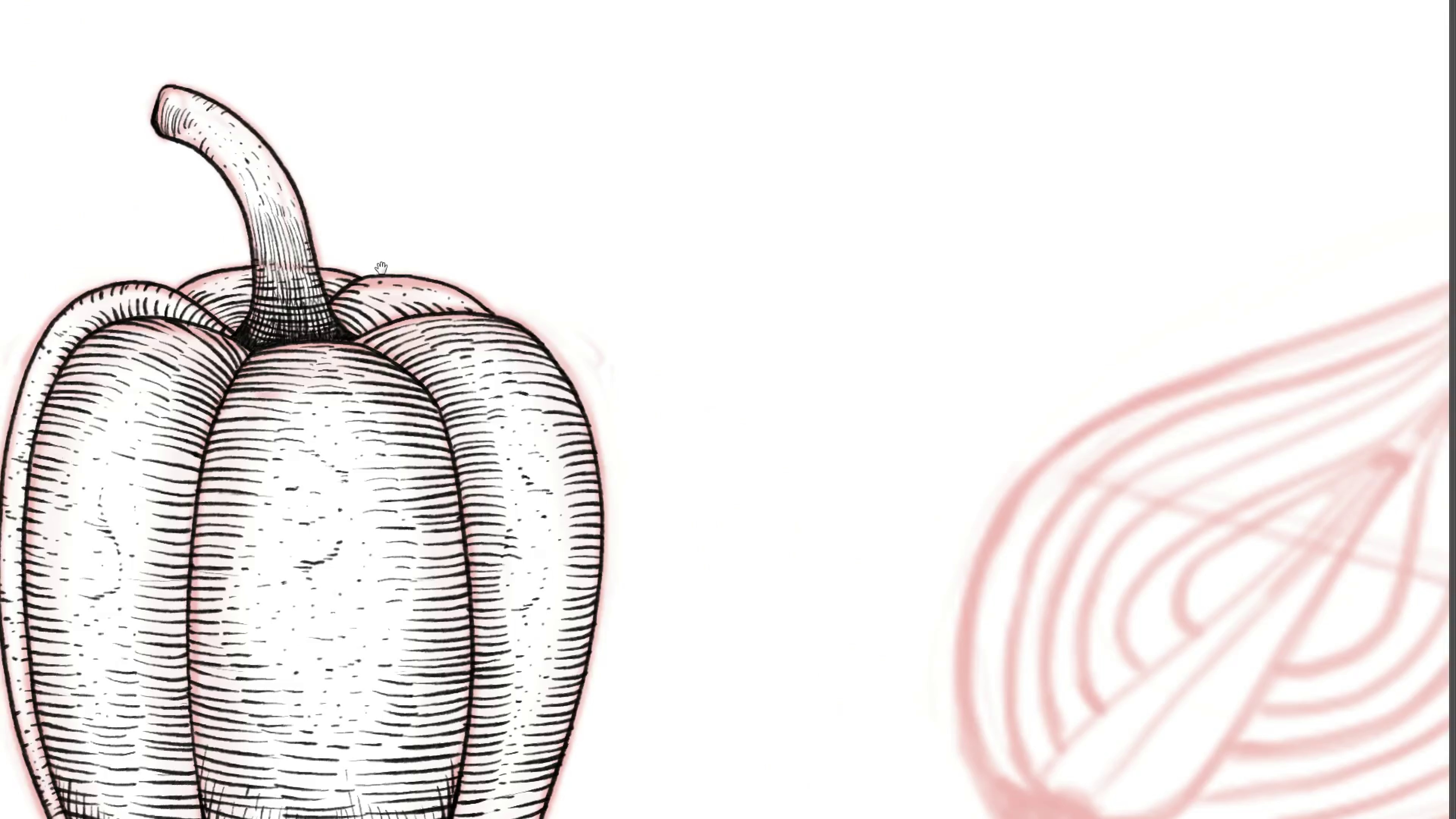 
left_click_drag(start_coordinate=[410, 265], to_coordinate=[767, 186])
 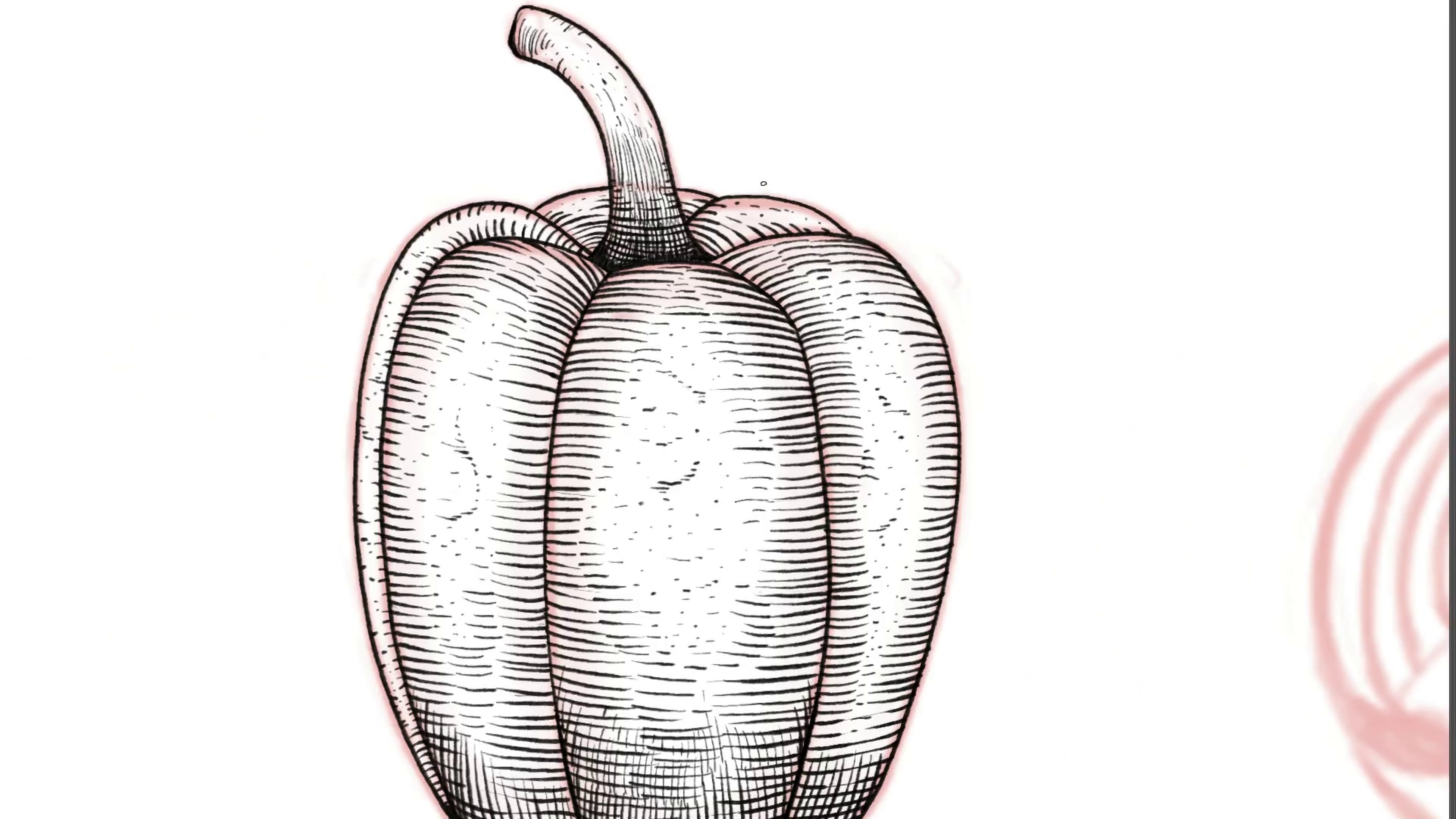 
key(Control+Z)
 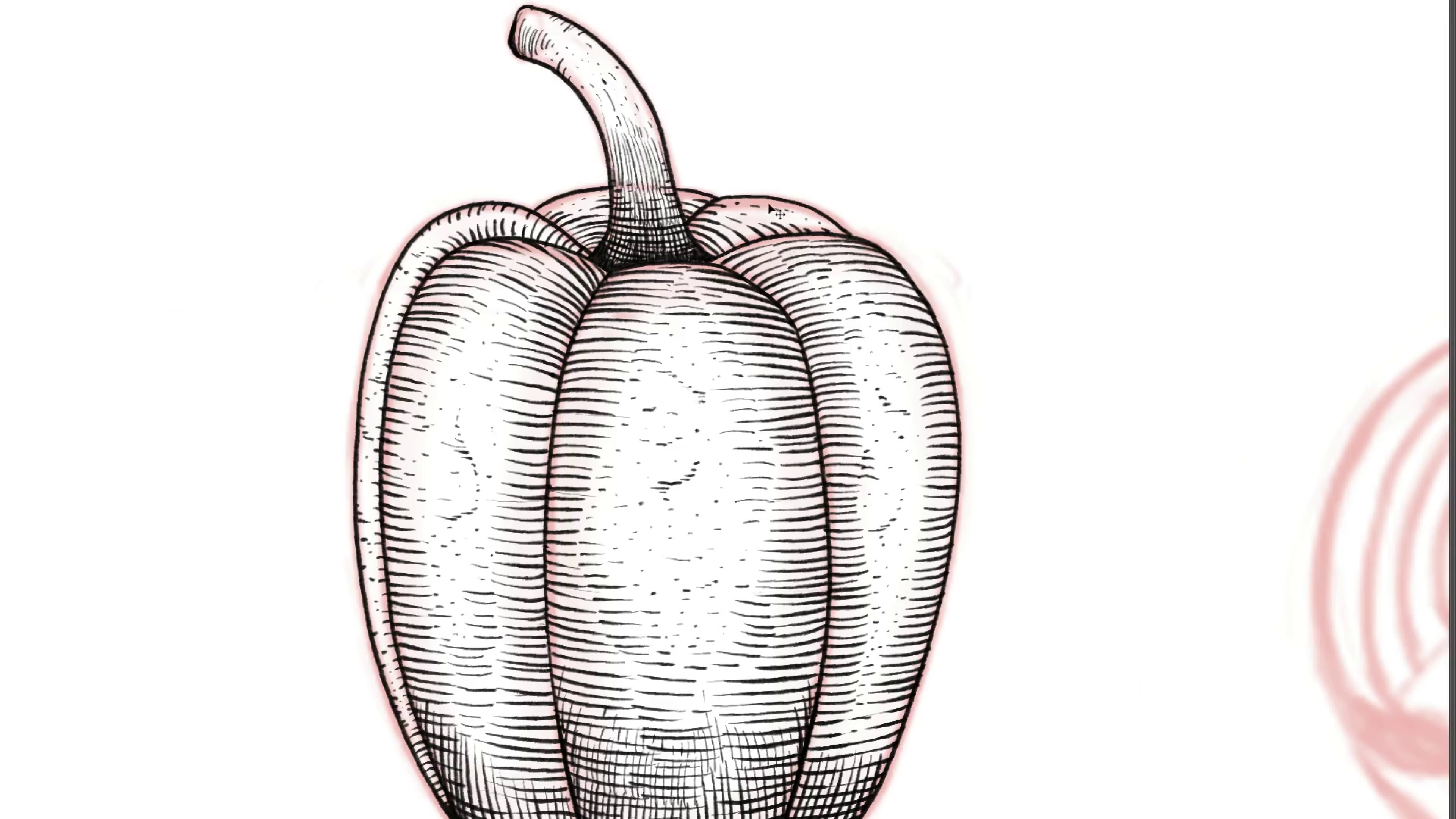 
hold_key(key=Space, duration=0.36)
 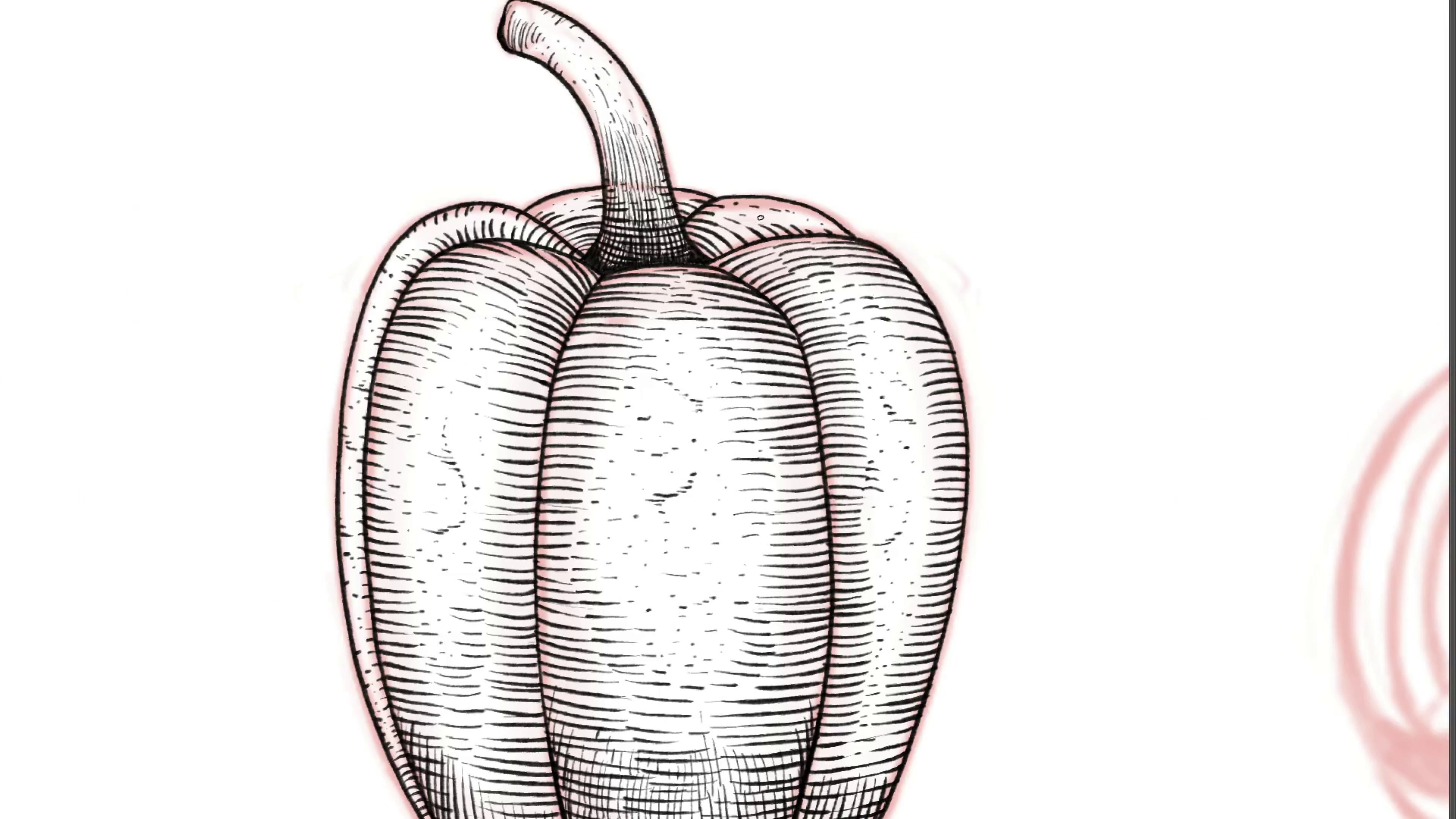 
left_click_drag(start_coordinate=[766, 196], to_coordinate=[779, 209])
 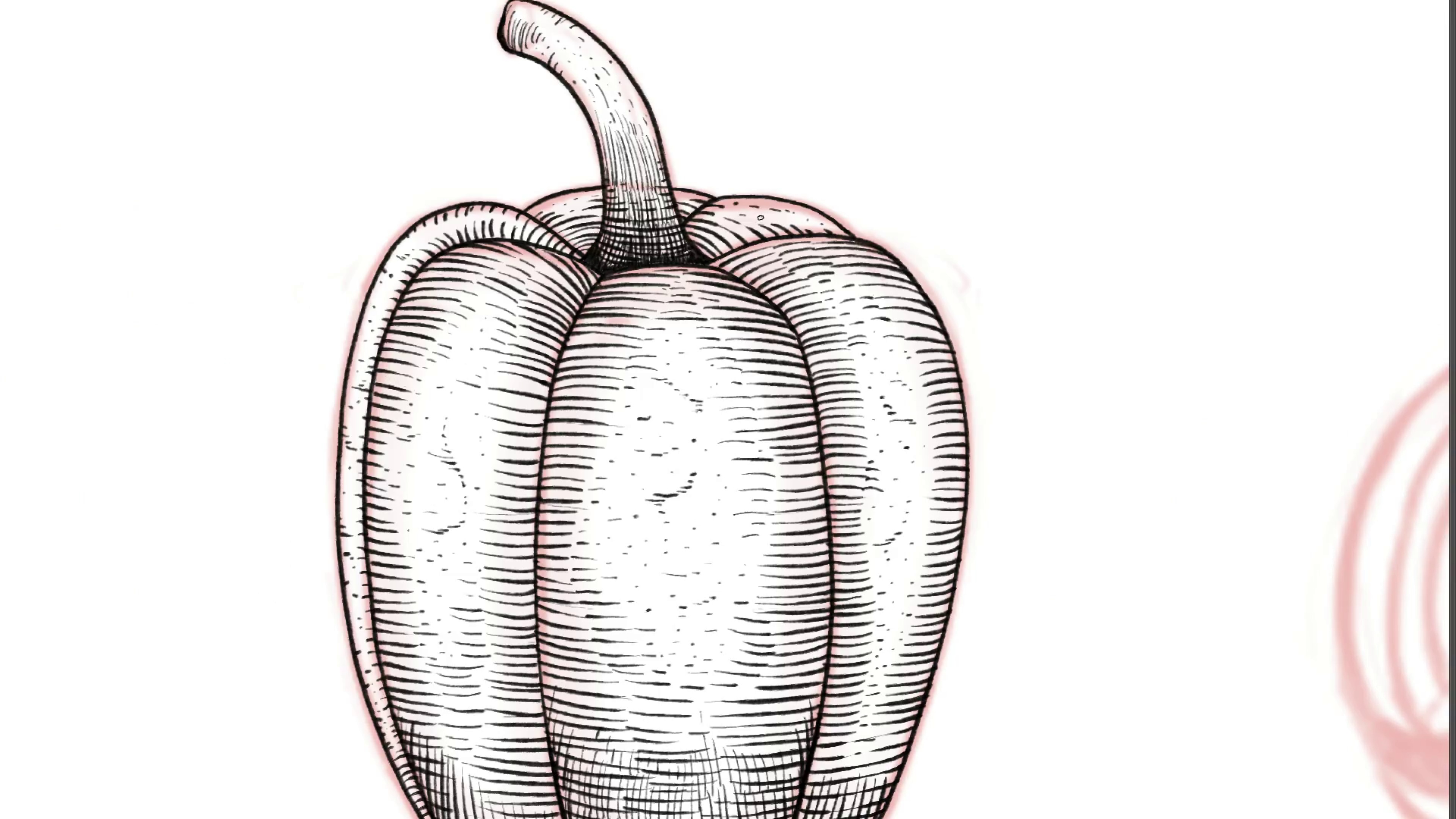 
hold_key(key=Space, duration=2.38)
 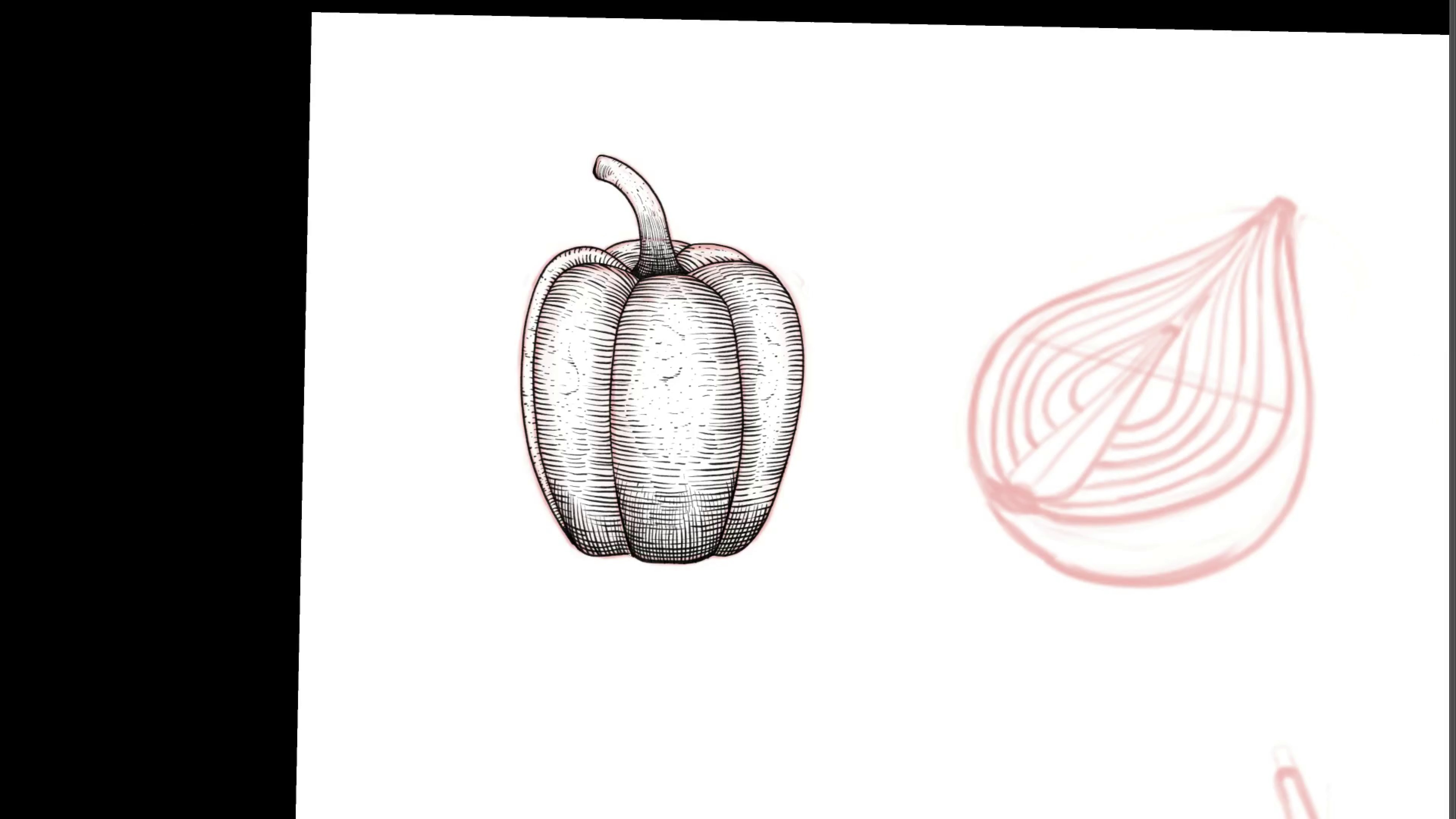 
hold_key(key=ControlLeft, duration=0.41)
left_click_drag(start_coordinate=[739, 256], to_coordinate=[722, 264])
 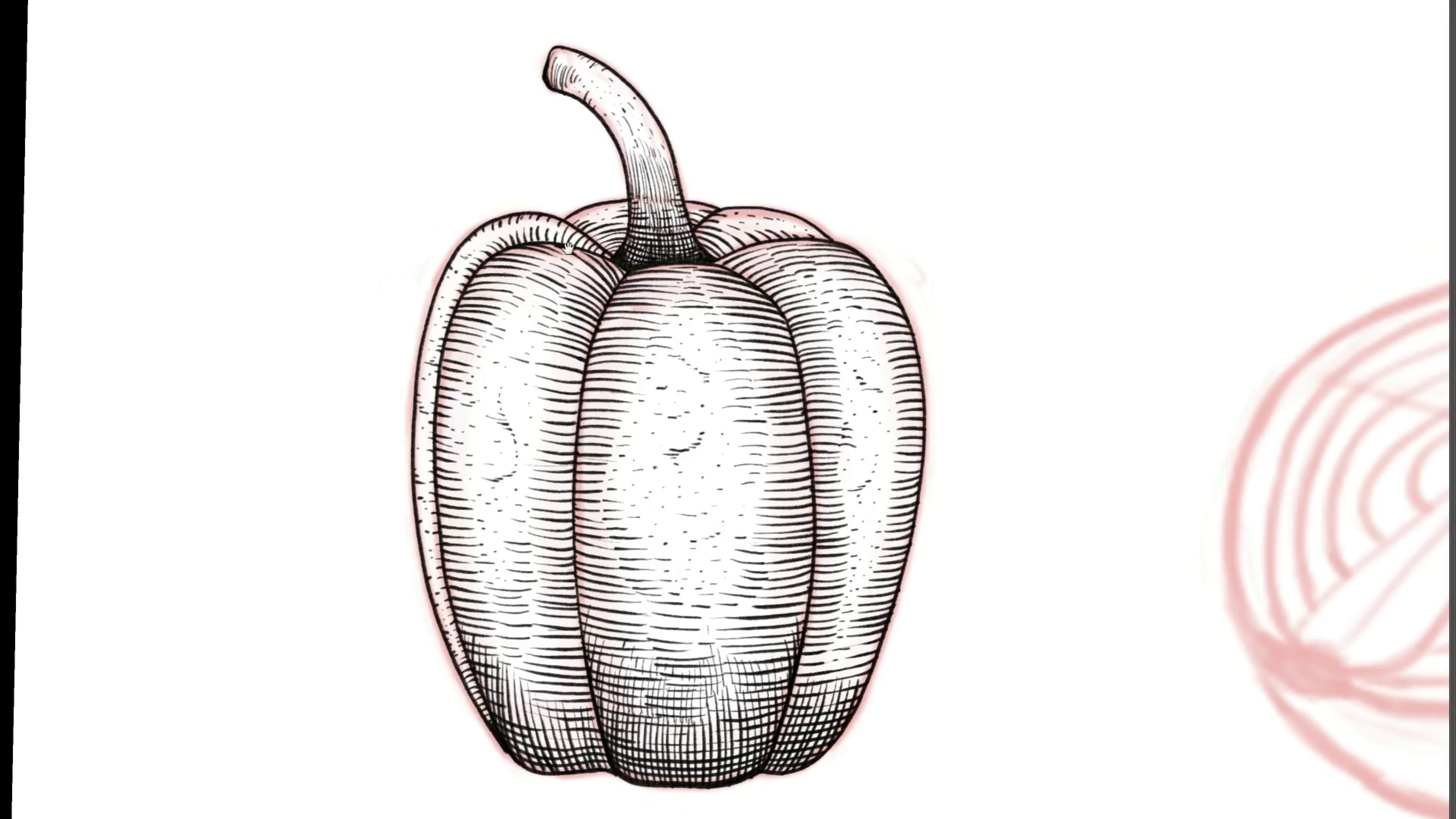 
hold_key(key=ControlLeft, duration=1.01)
left_click_drag(start_coordinate=[655, 288], to_coordinate=[632, 350])
 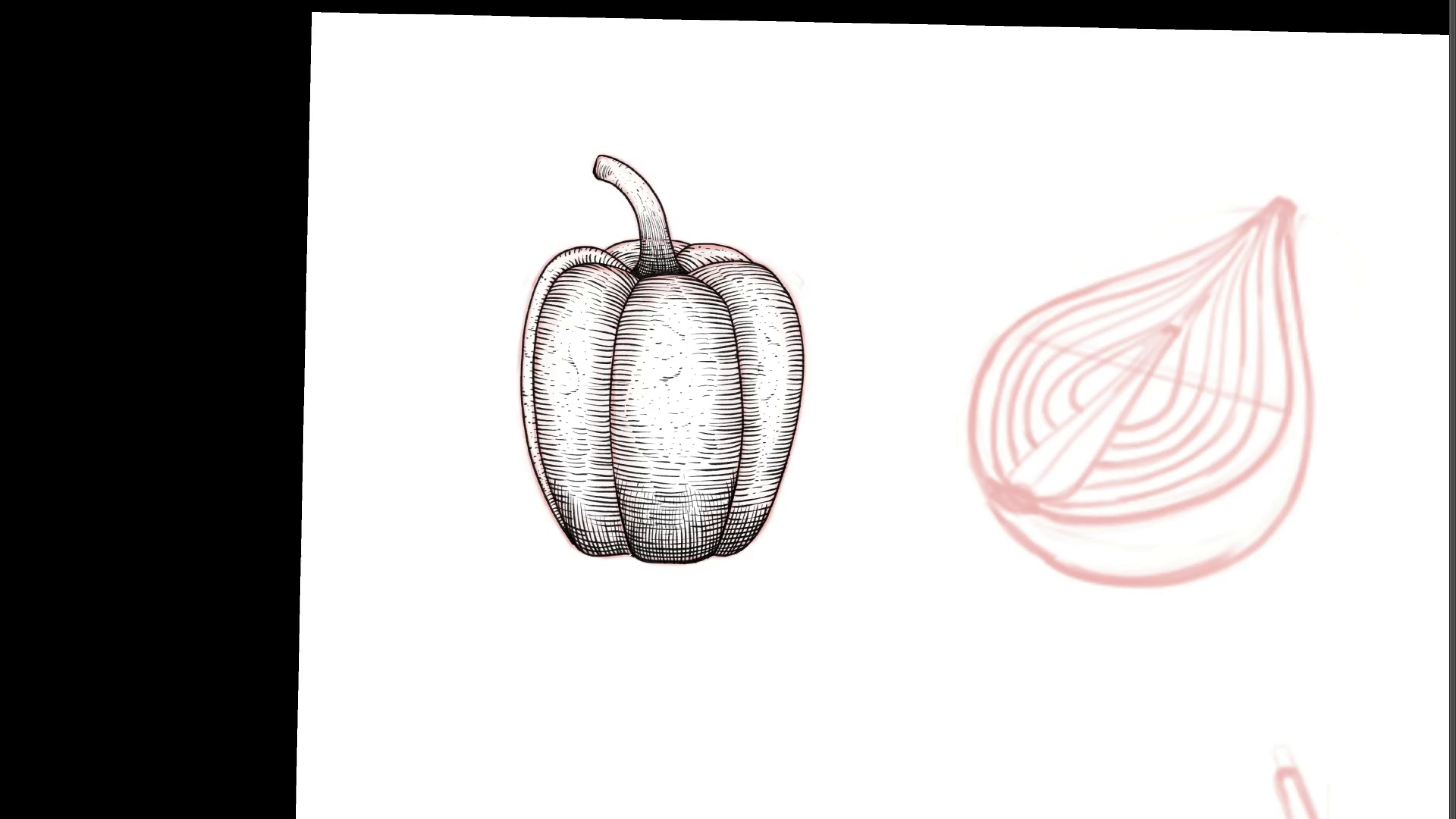 
hold_key(key=Escape, duration=0.31)
 